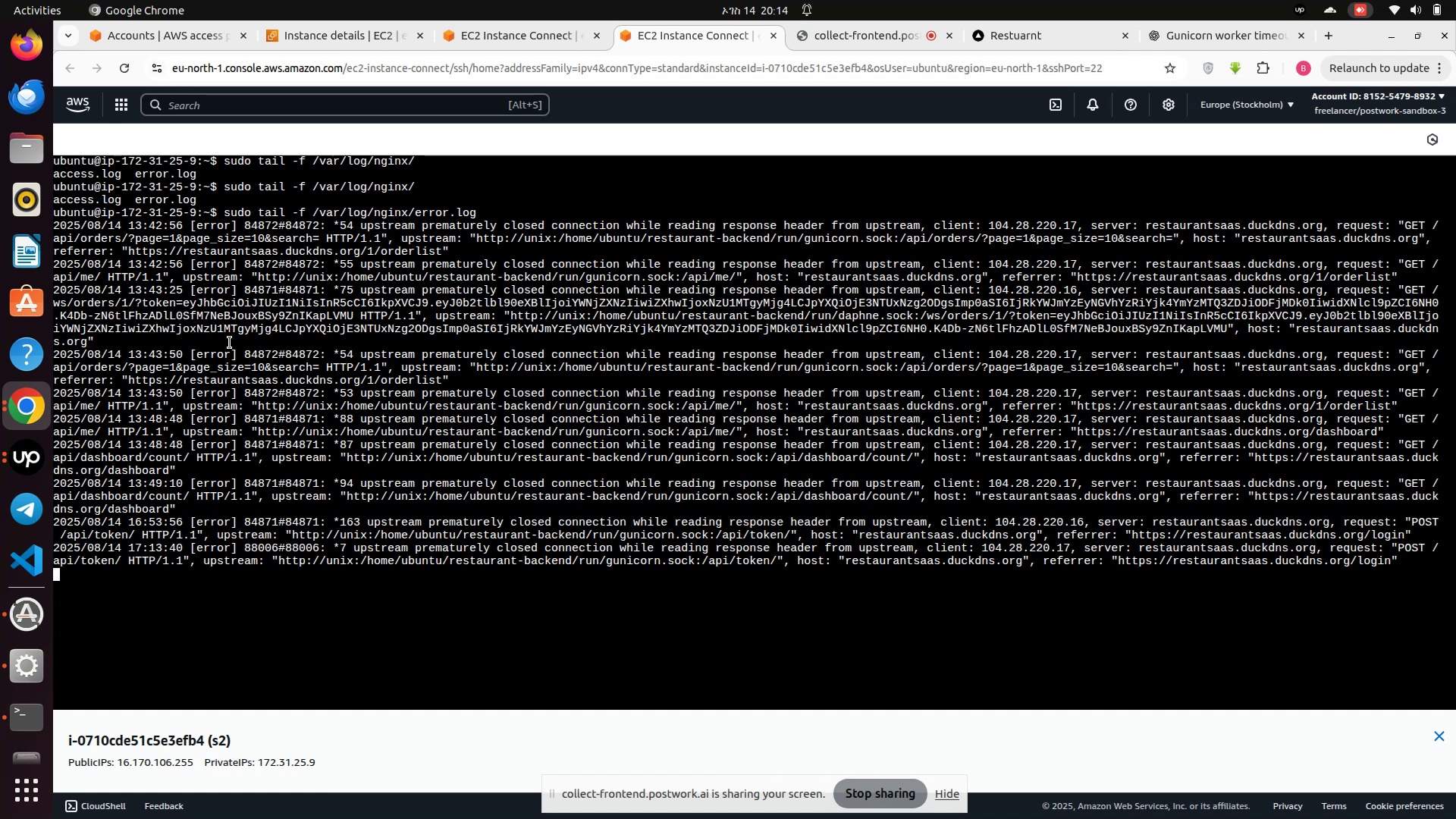 
wait(21.1)
 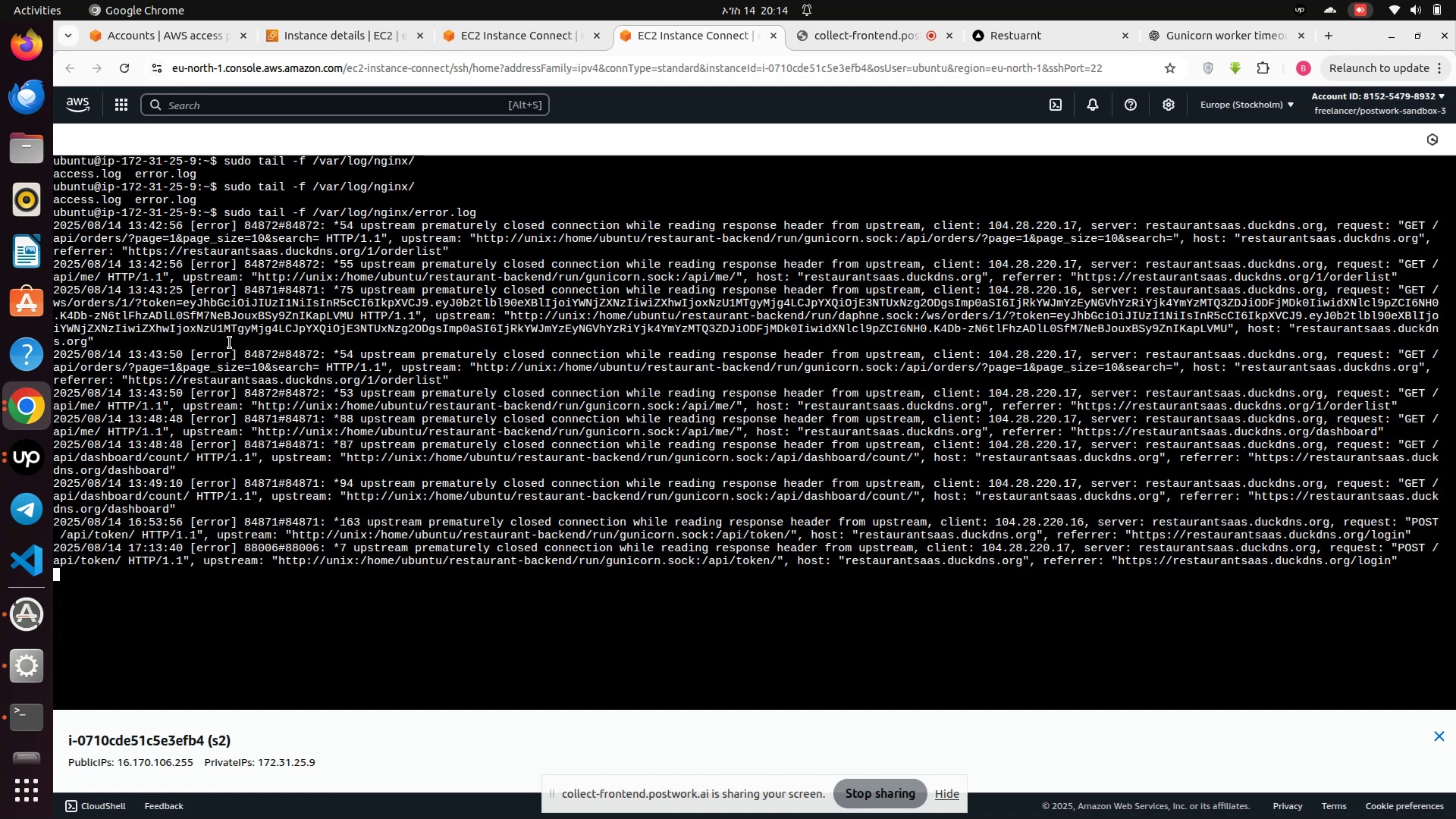 
mouse_move([58, 540])
 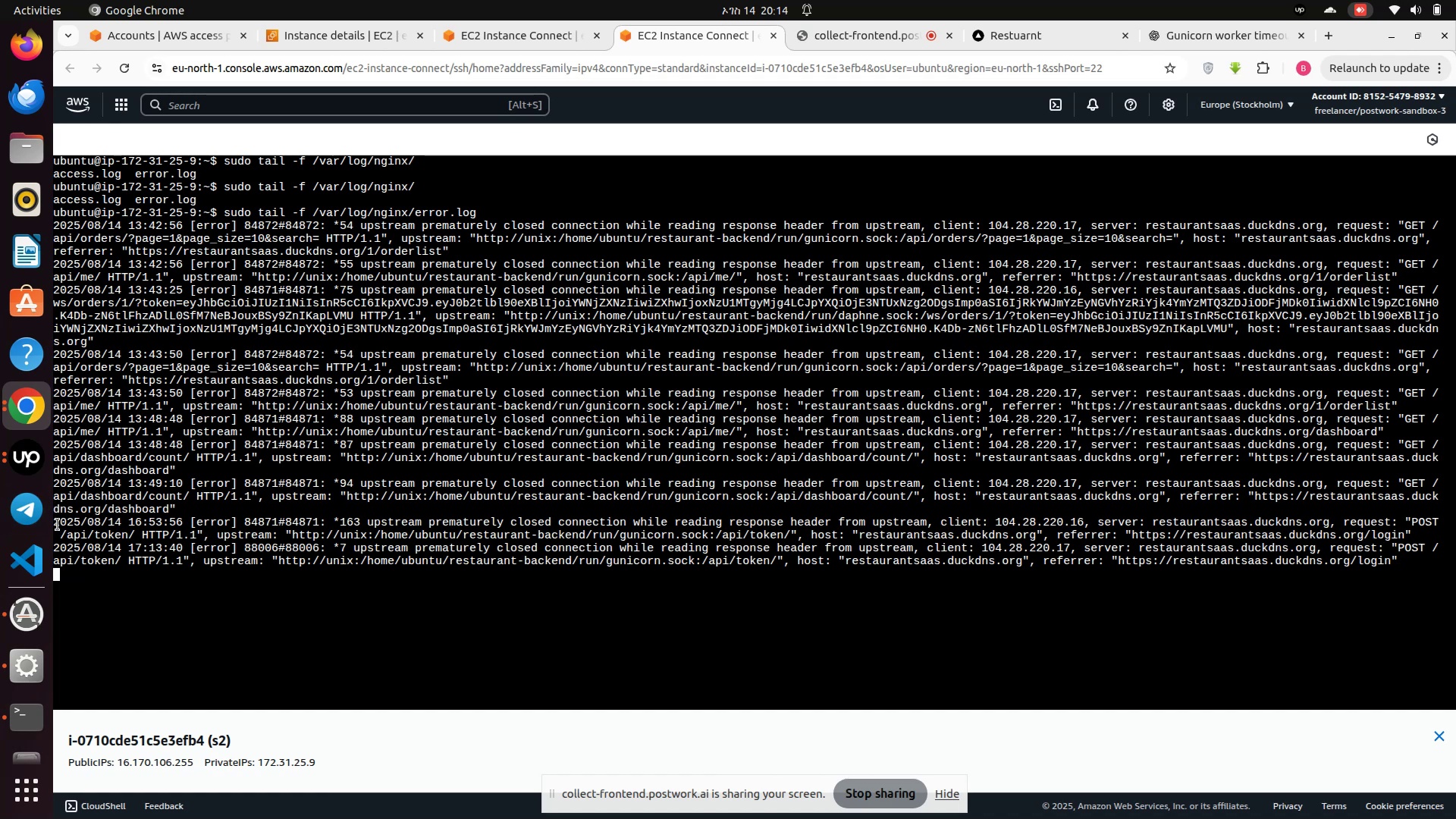 
left_click_drag(start_coordinate=[56, 521], to_coordinate=[83, 583])
 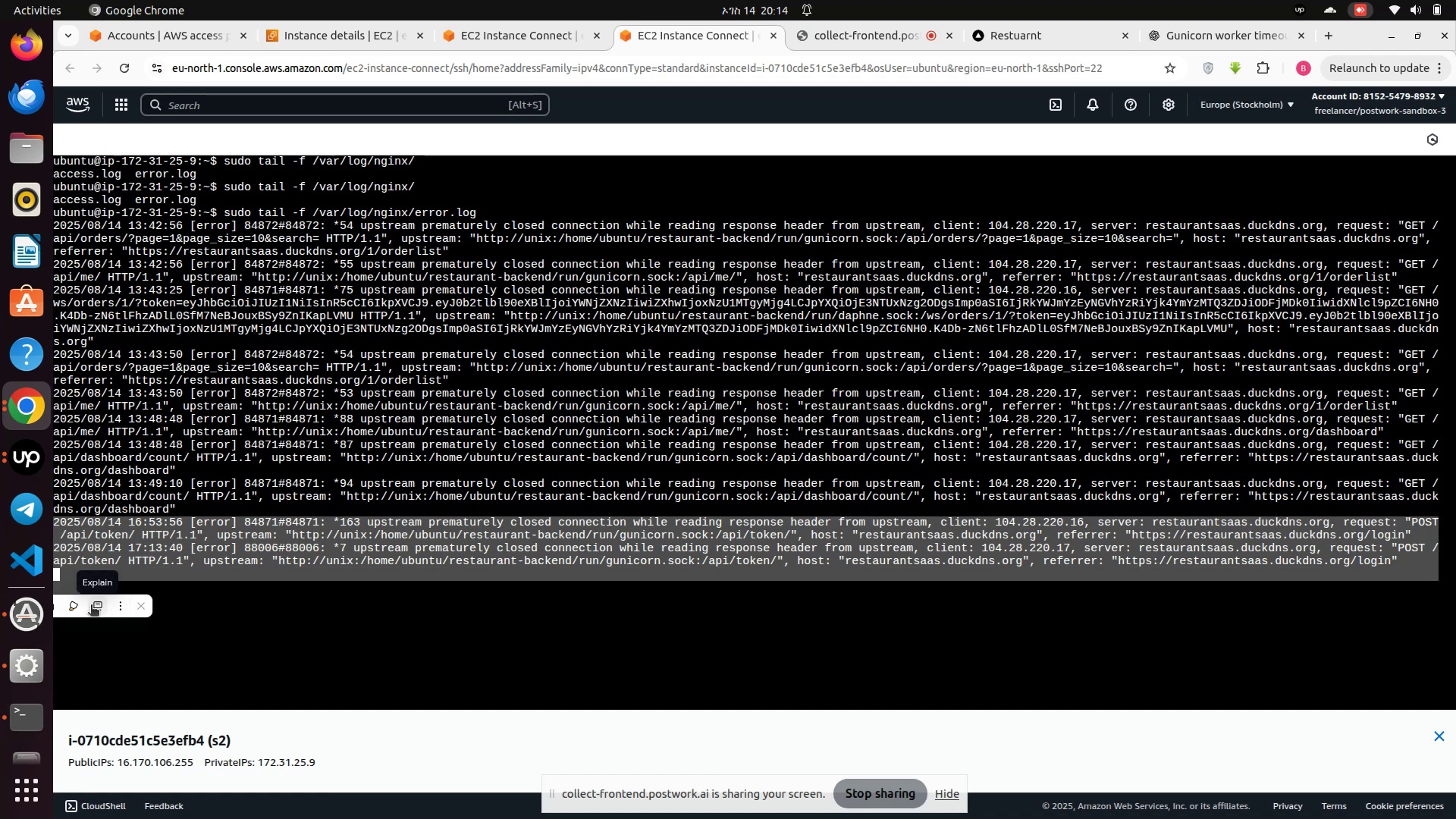 
right_click([146, 536])
 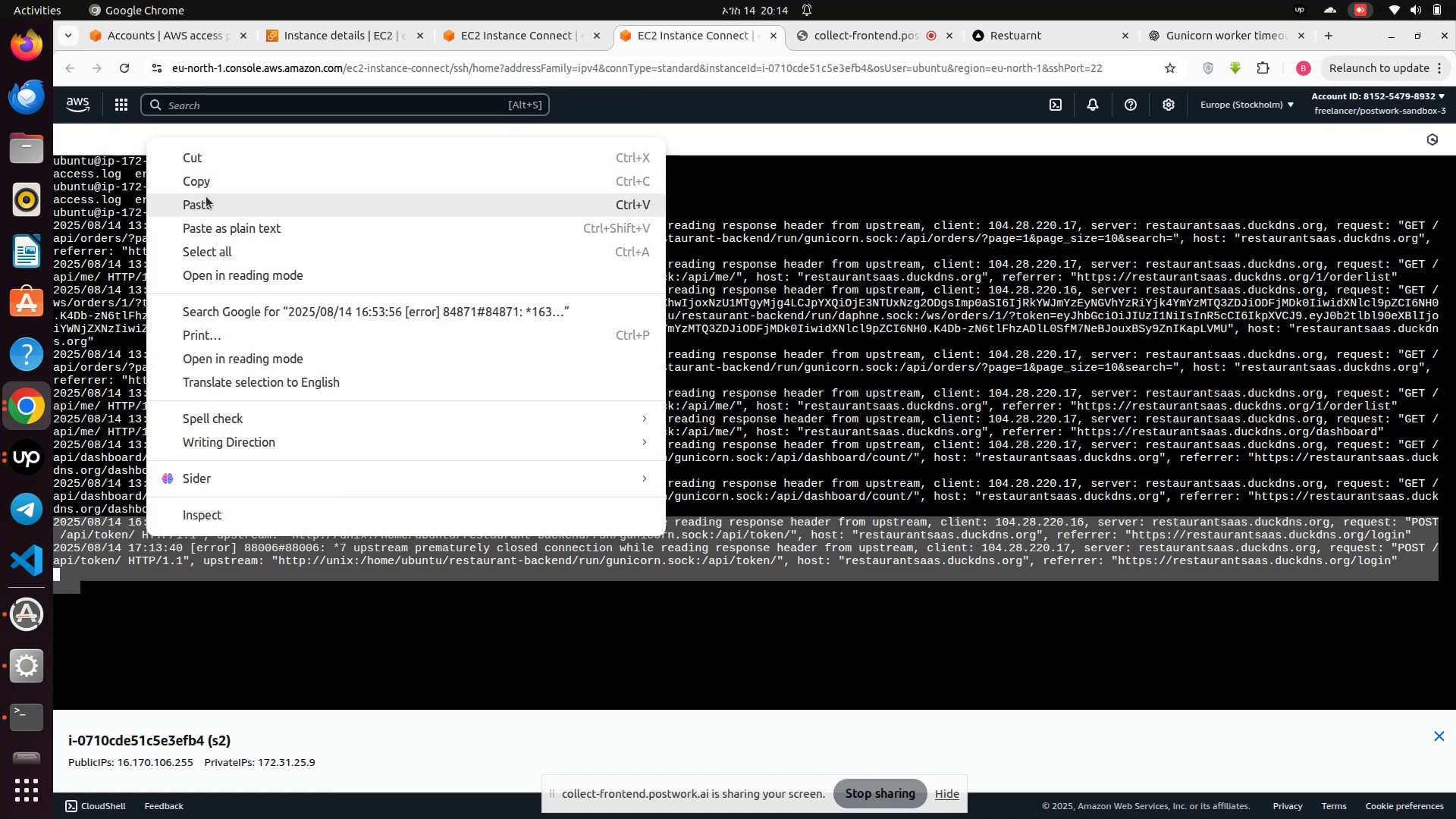 
left_click([204, 184])
 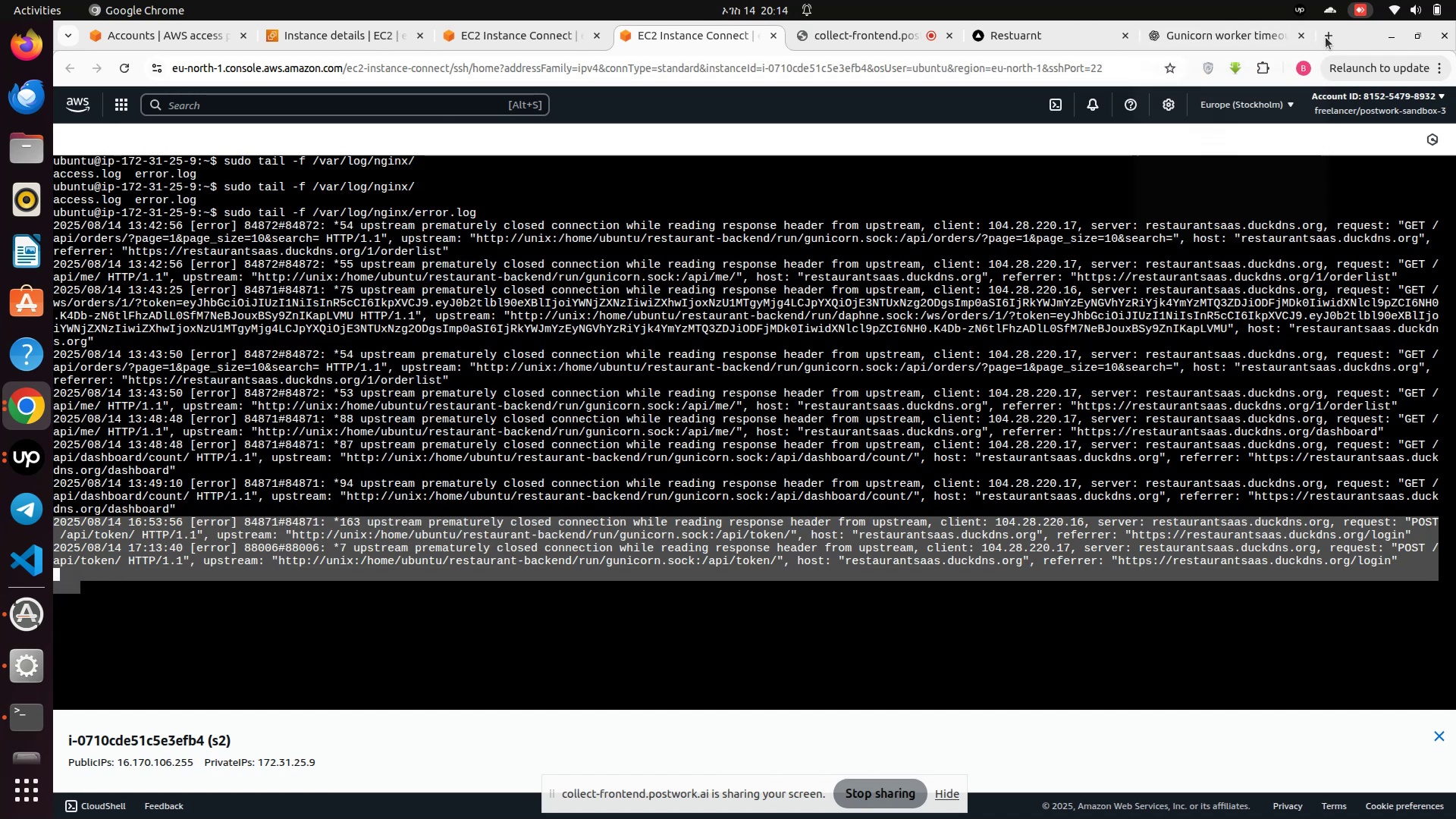 
left_click([1326, 37])
 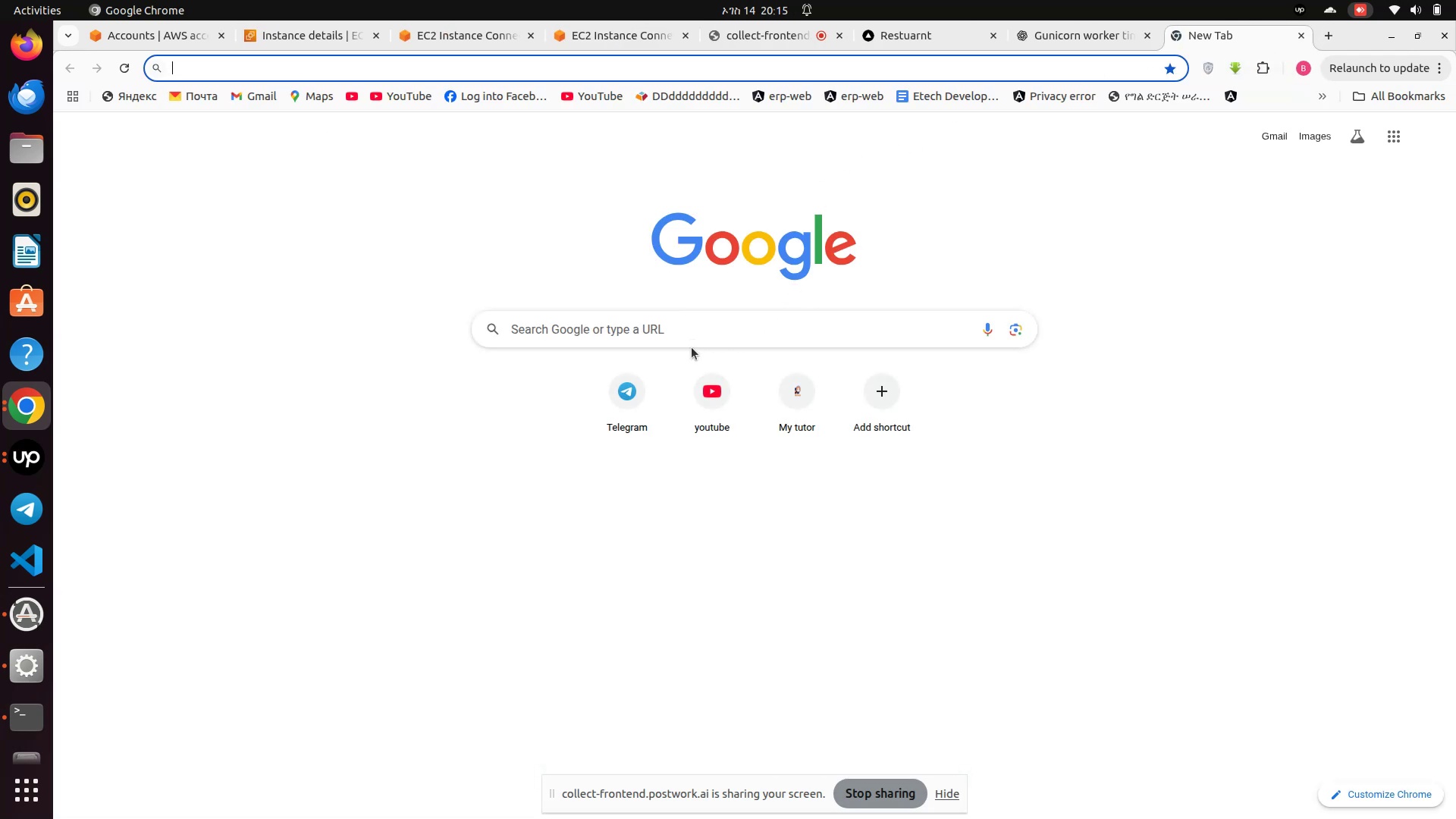 
left_click([692, 347])
 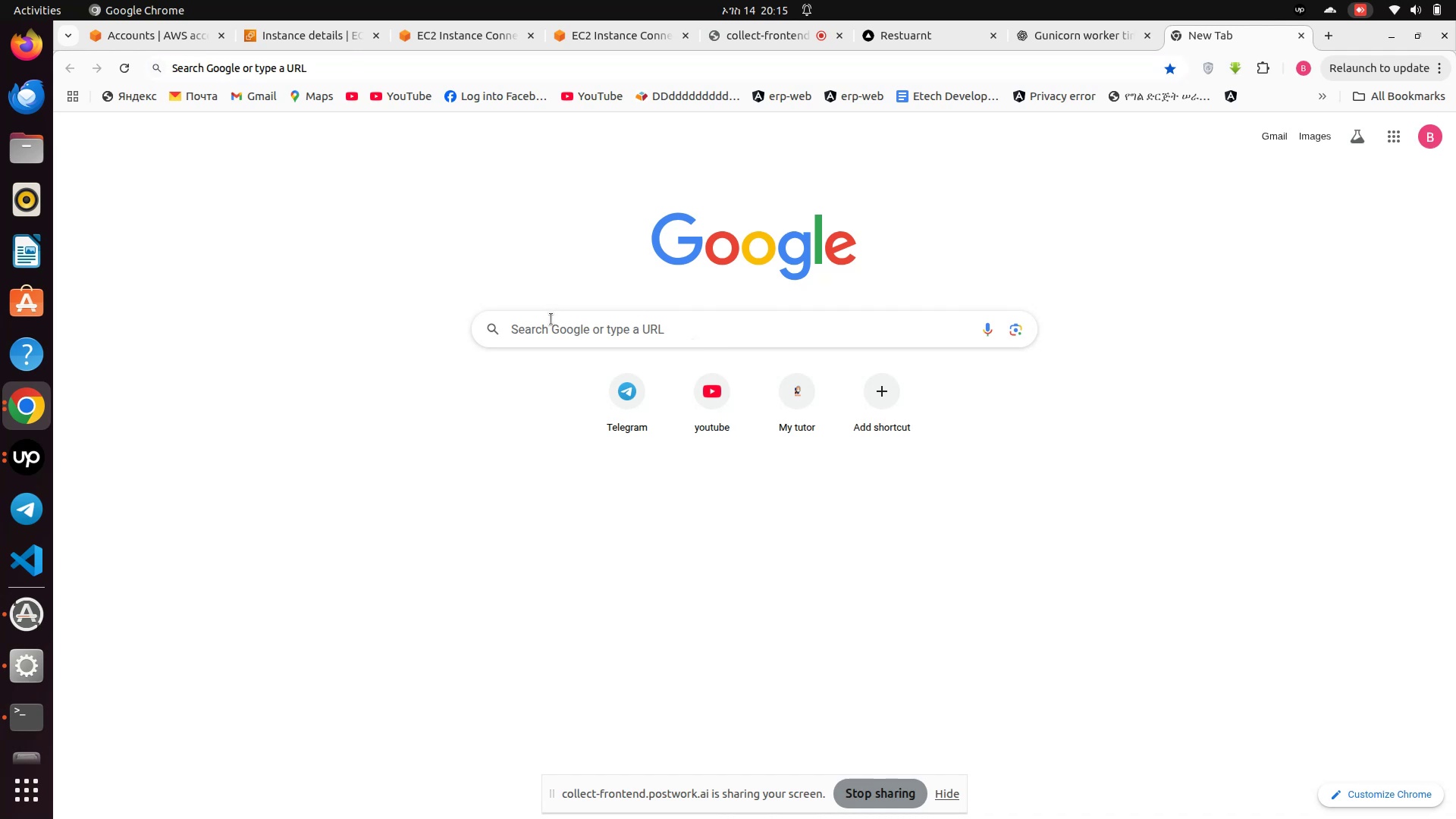 
left_click([550, 325])
 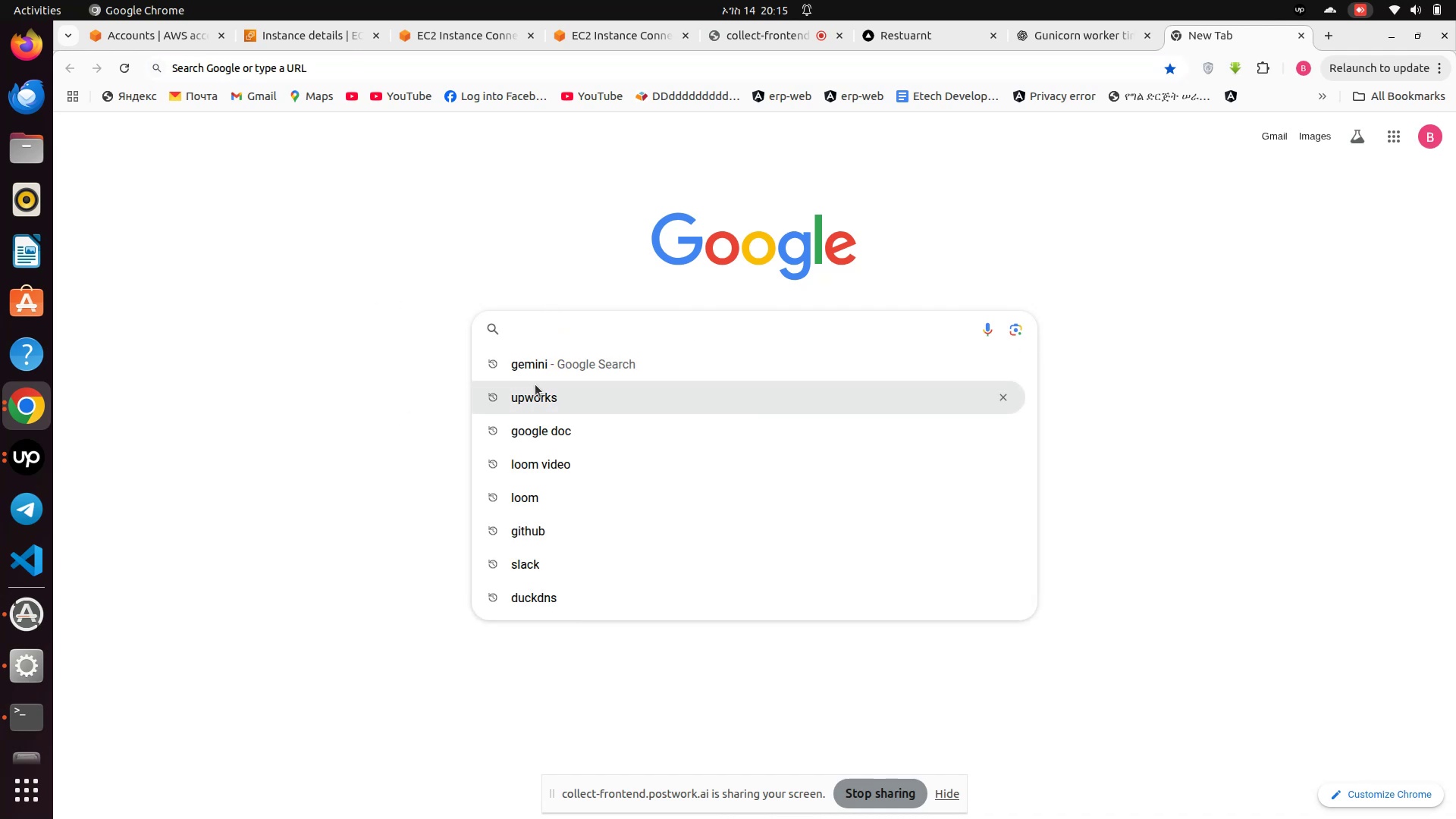 
left_click([538, 375])
 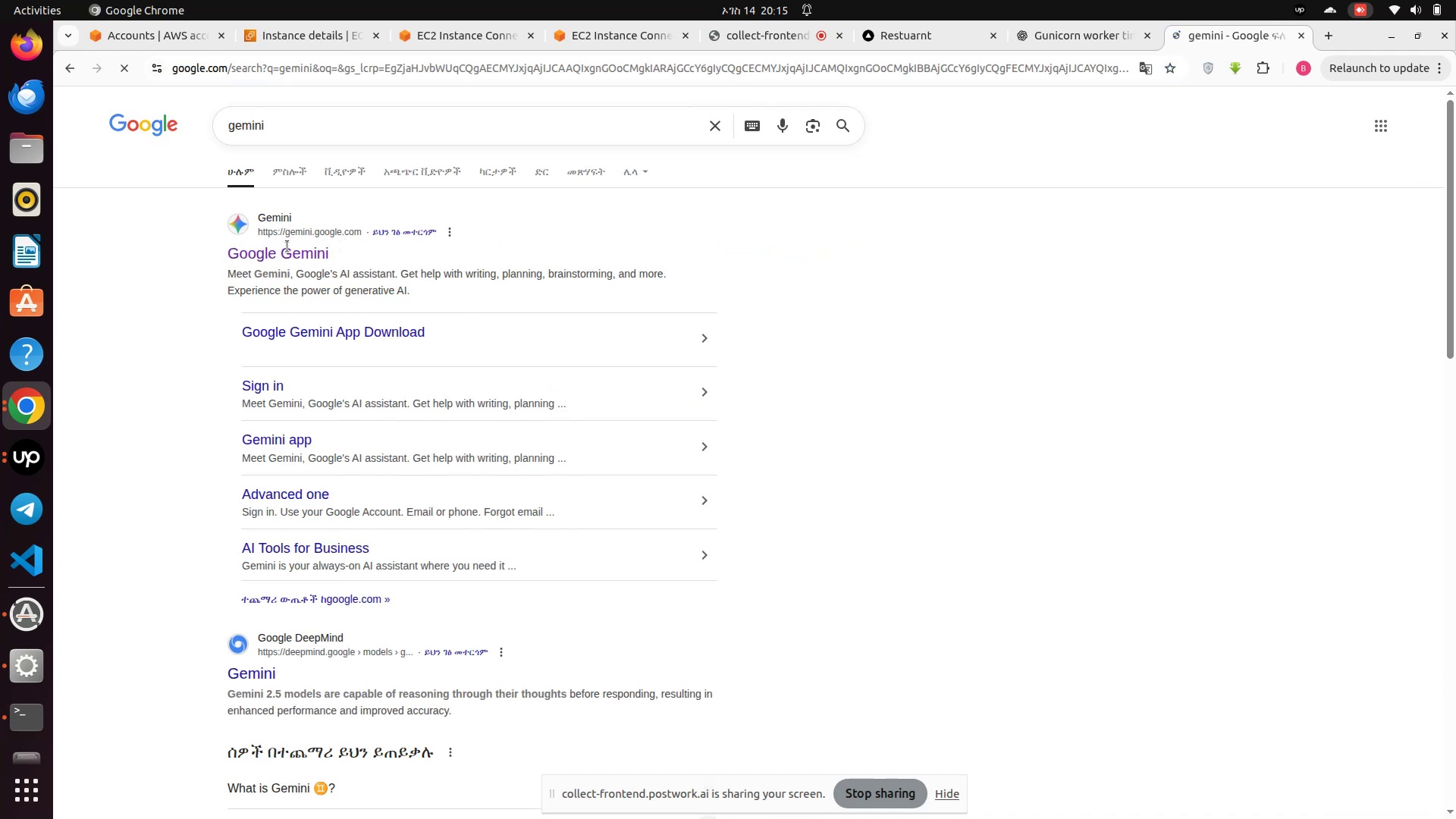 
left_click([258, 259])
 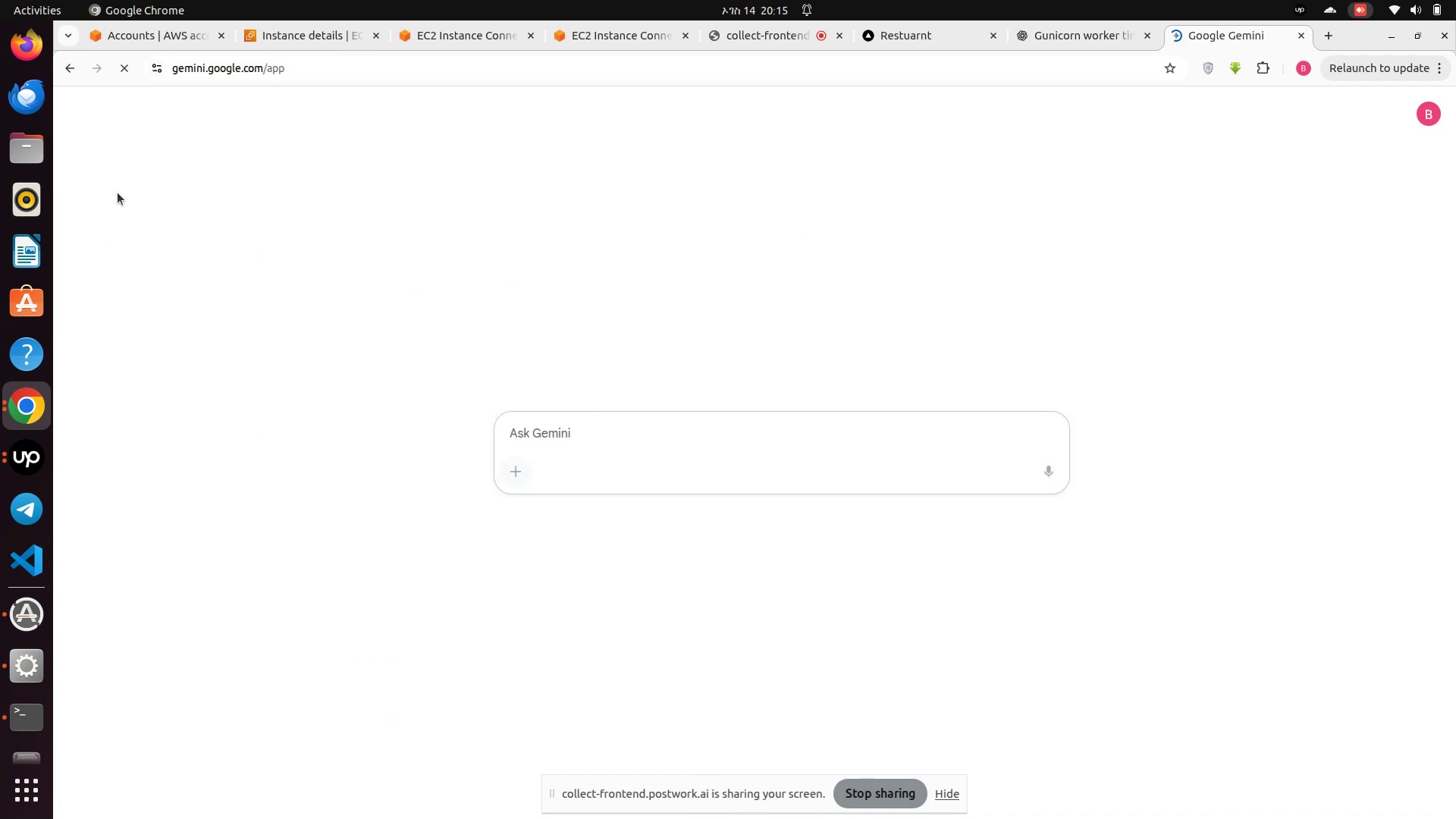 
wait(6.65)
 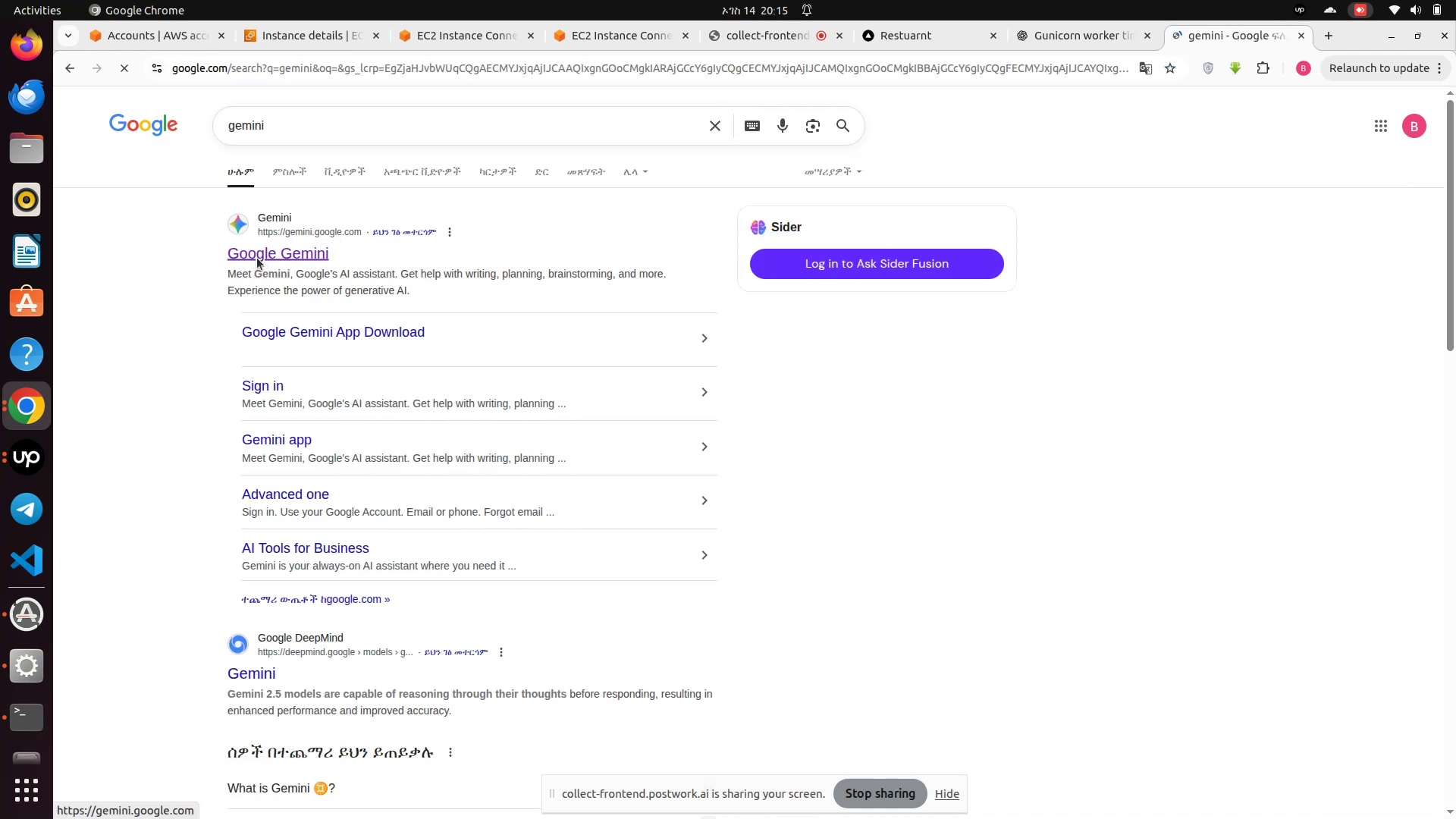 
left_click([78, 116])
 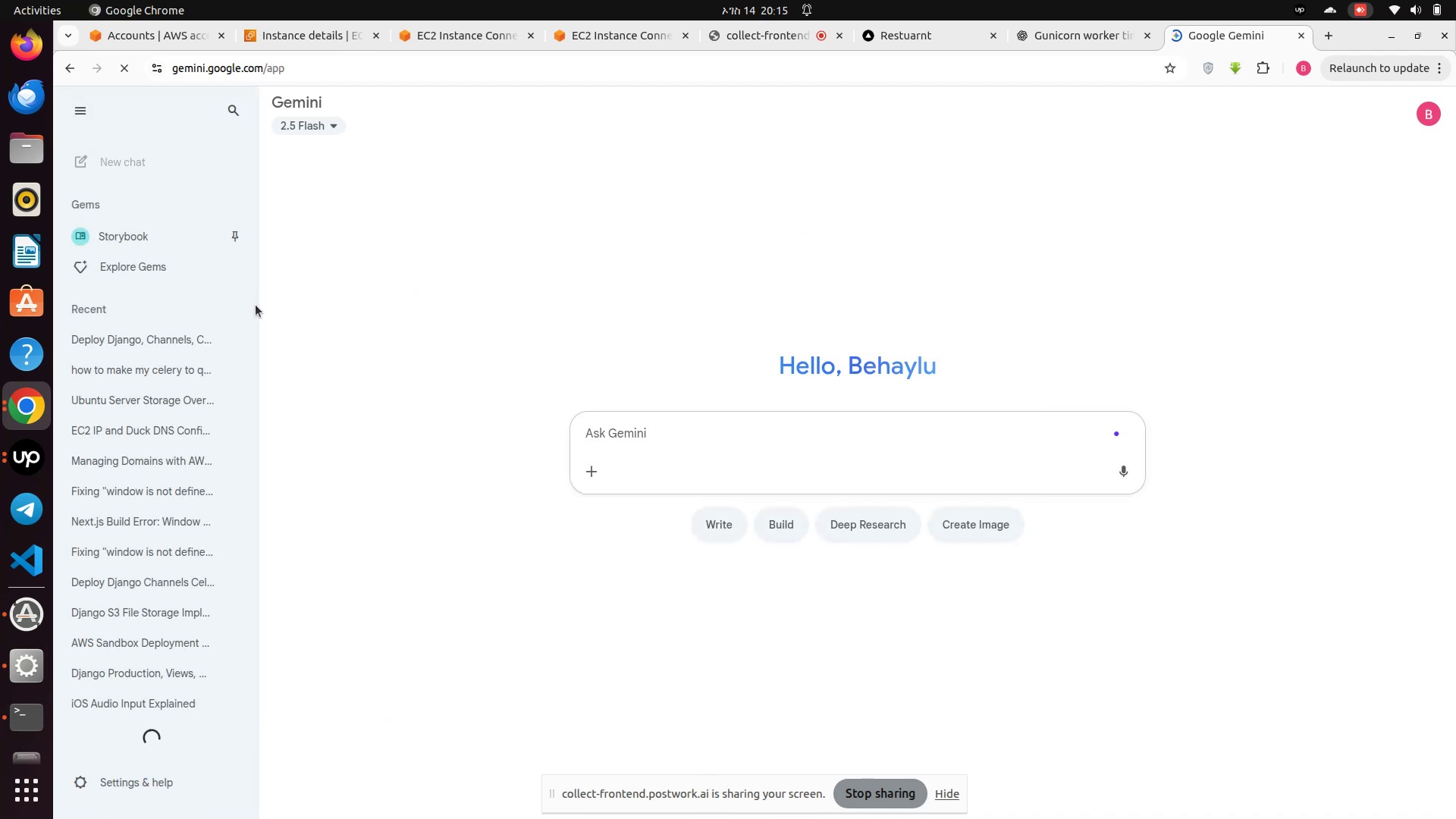 
left_click([148, 340])
 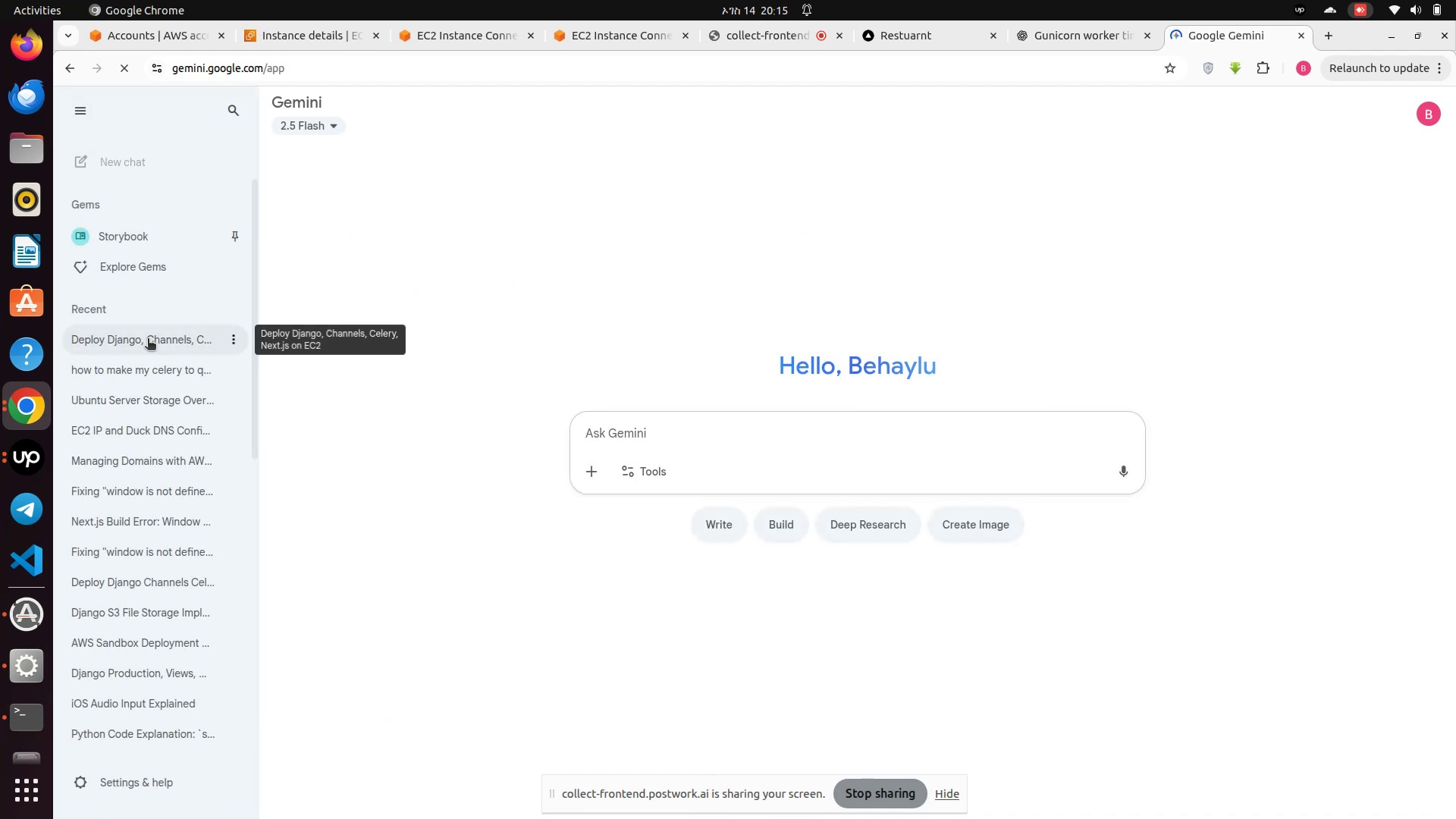 
left_click([148, 340])
 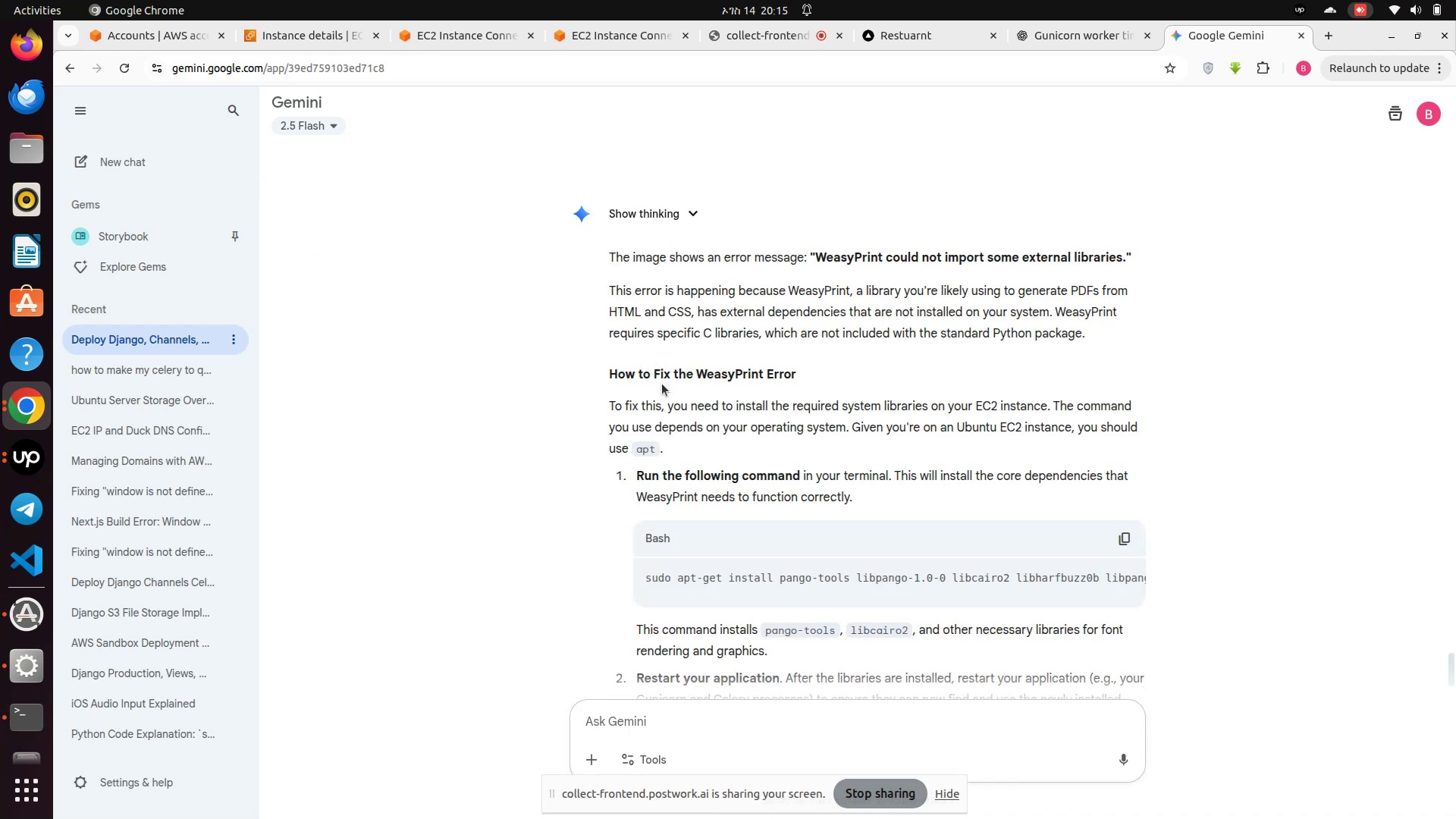 
scroll: coordinate [695, 551], scroll_direction: down, amount: 18.0
 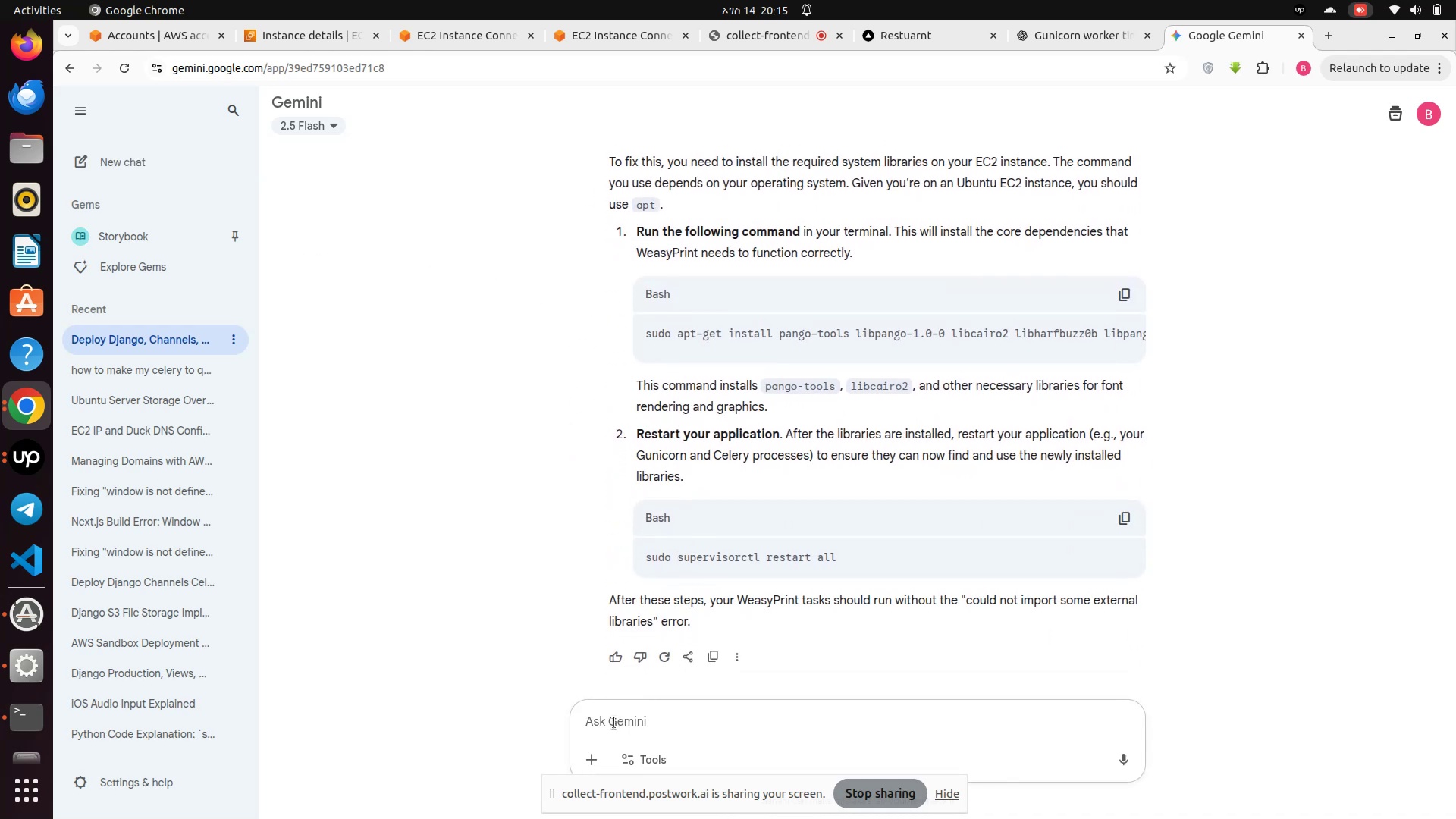 
left_click([614, 723])
 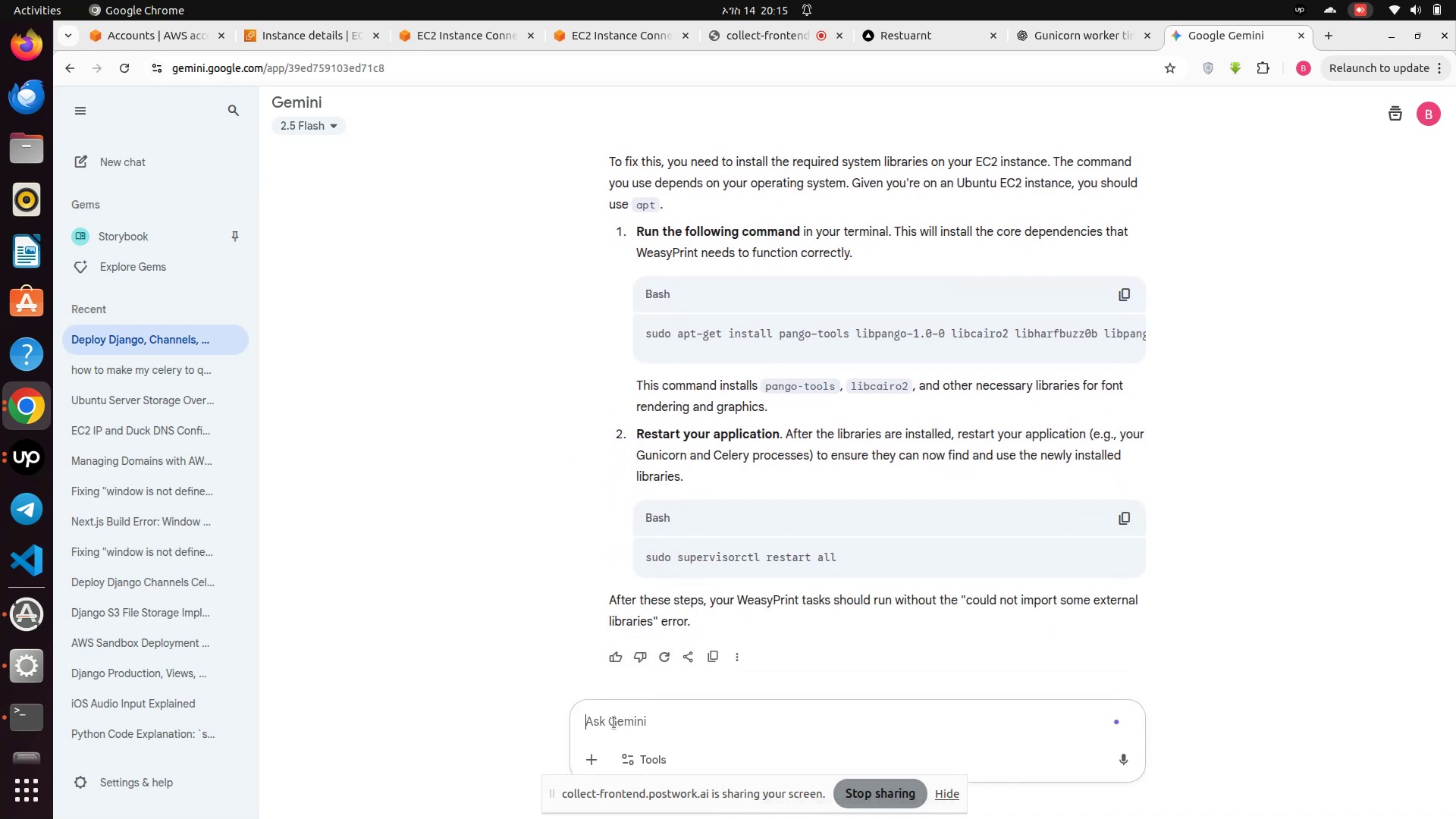 
key(Control+V)
 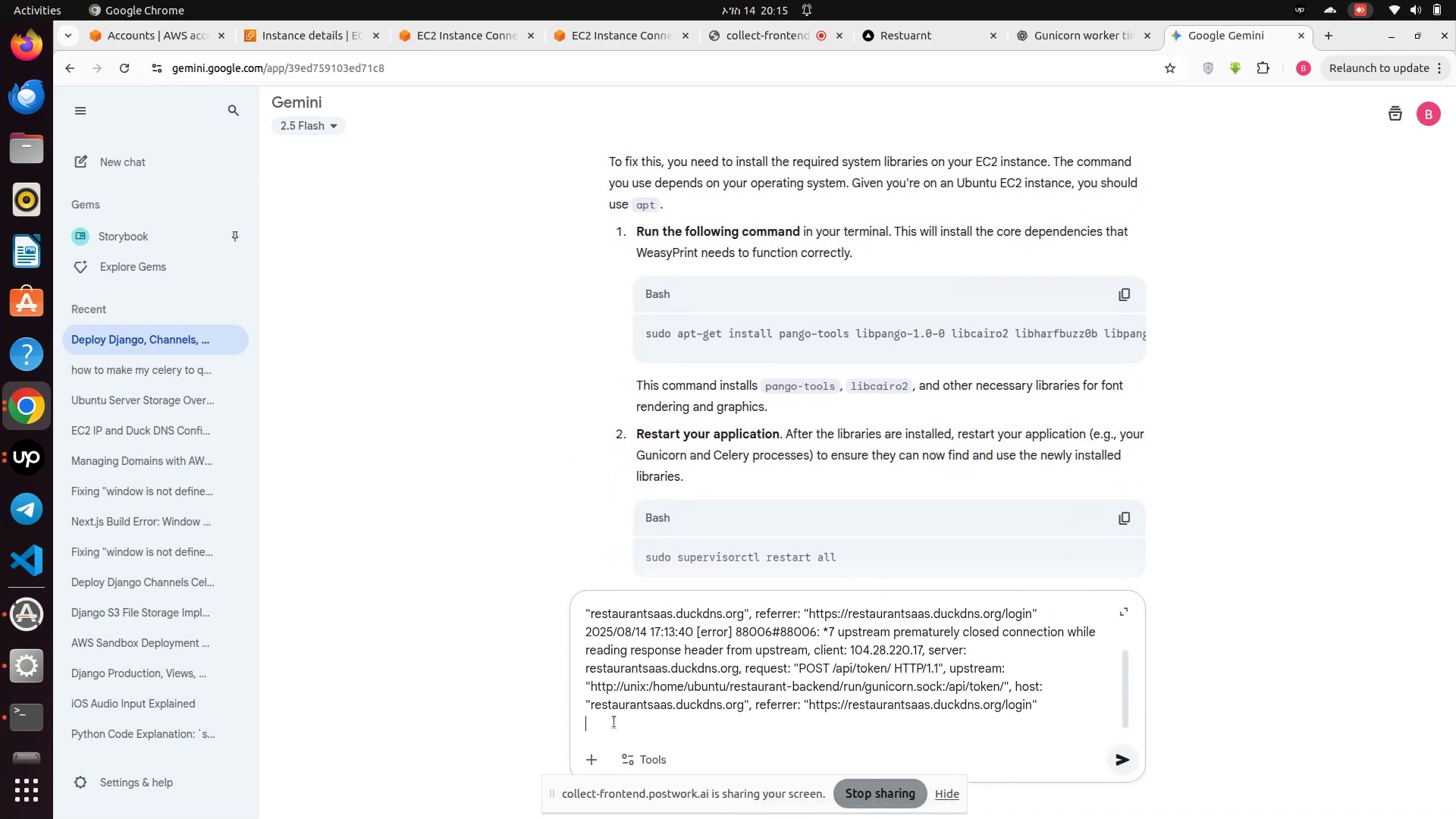 
key(Enter)
 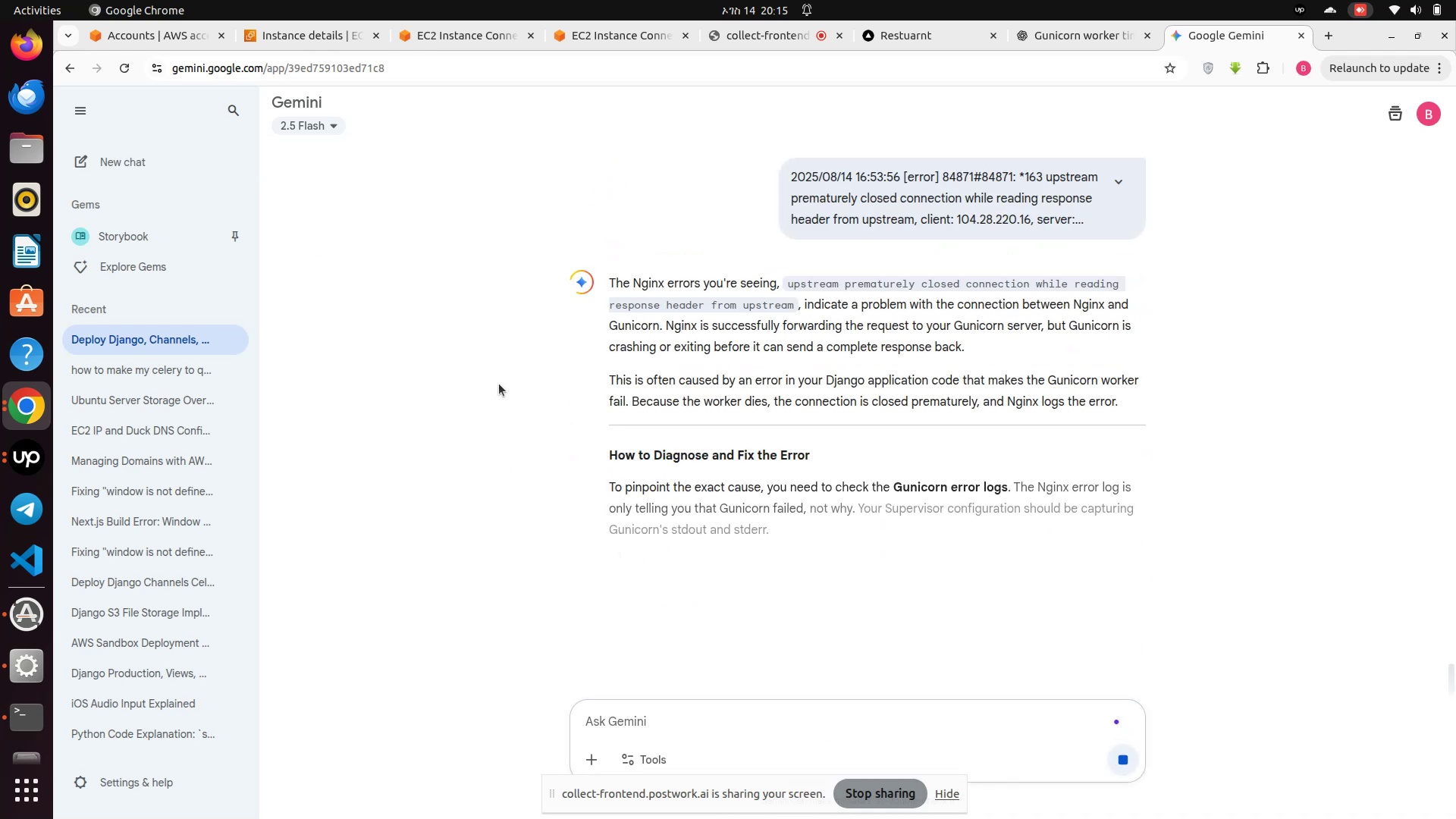 
wait(5.97)
 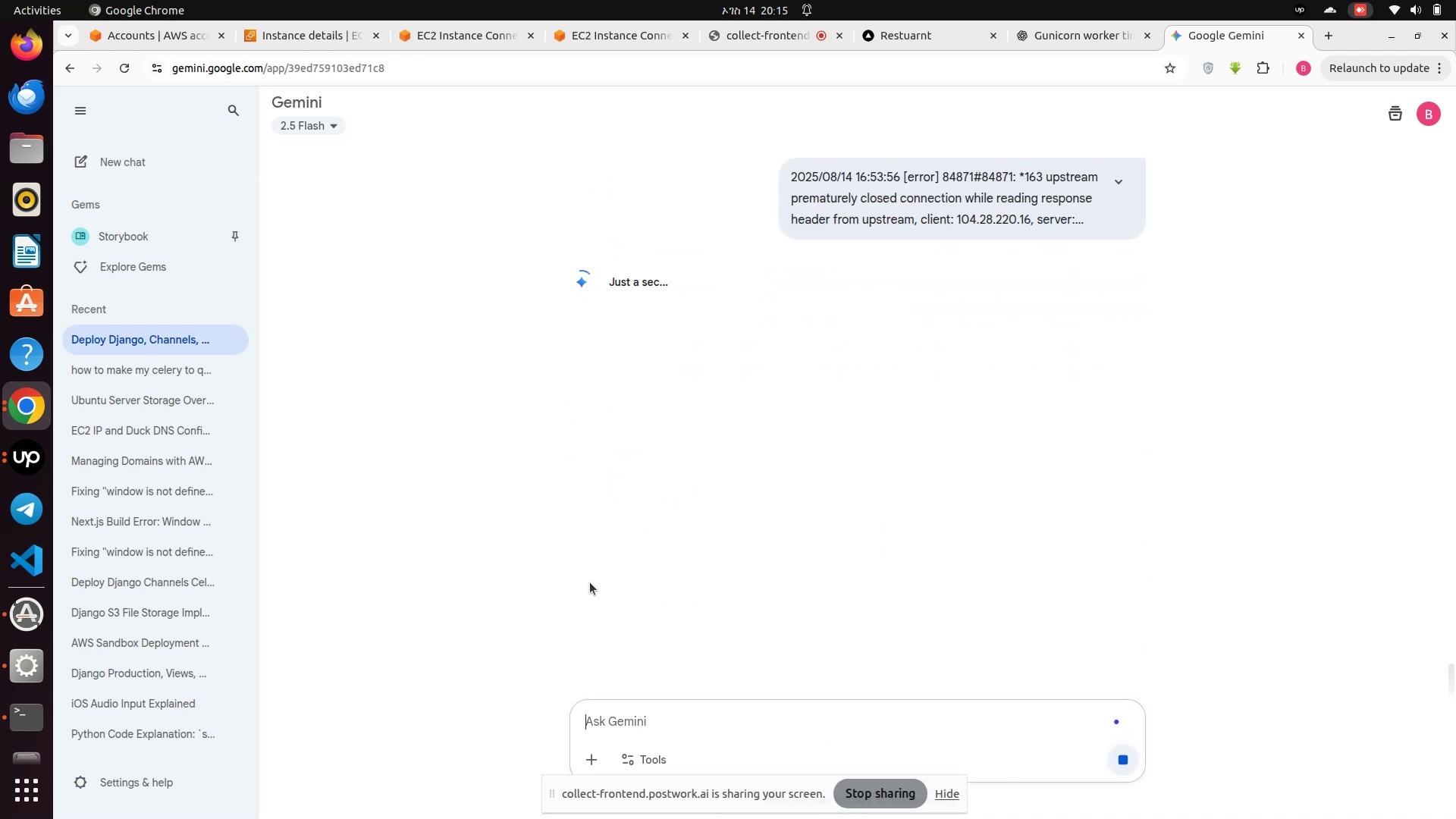 
scroll: coordinate [649, 410], scroll_direction: down, amount: 2.0
 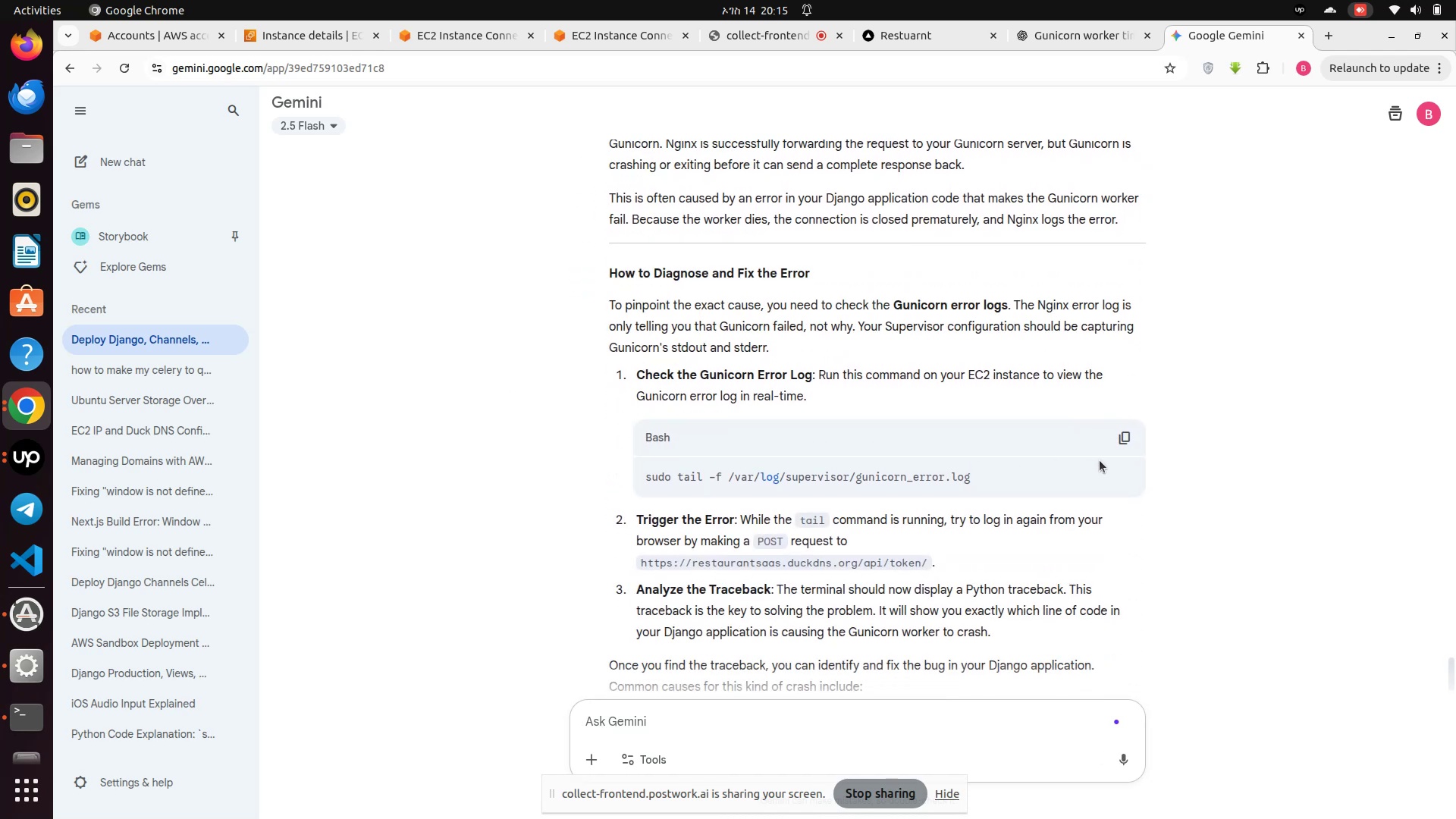 
left_click([1116, 435])
 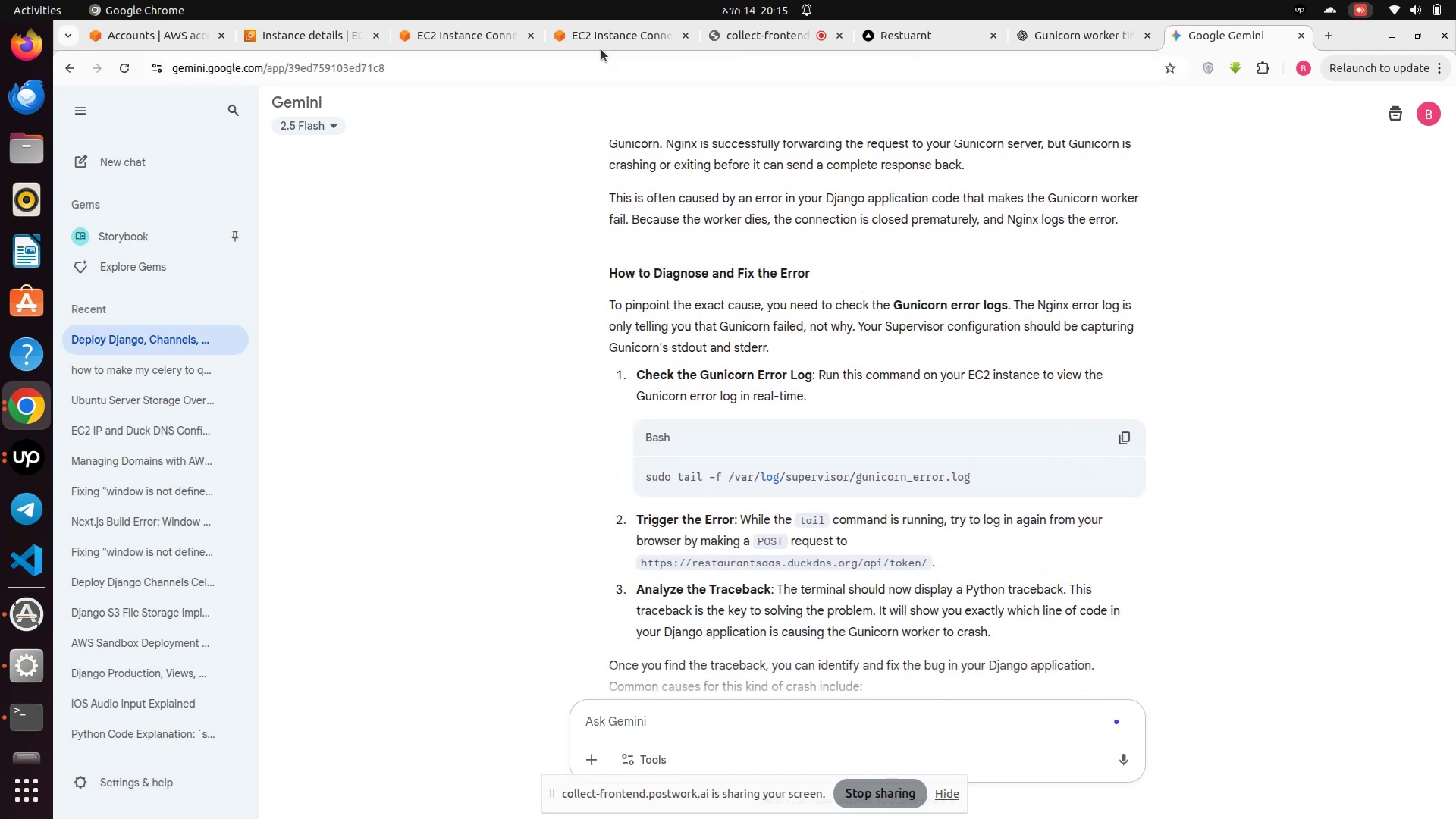 
left_click([581, 39])
 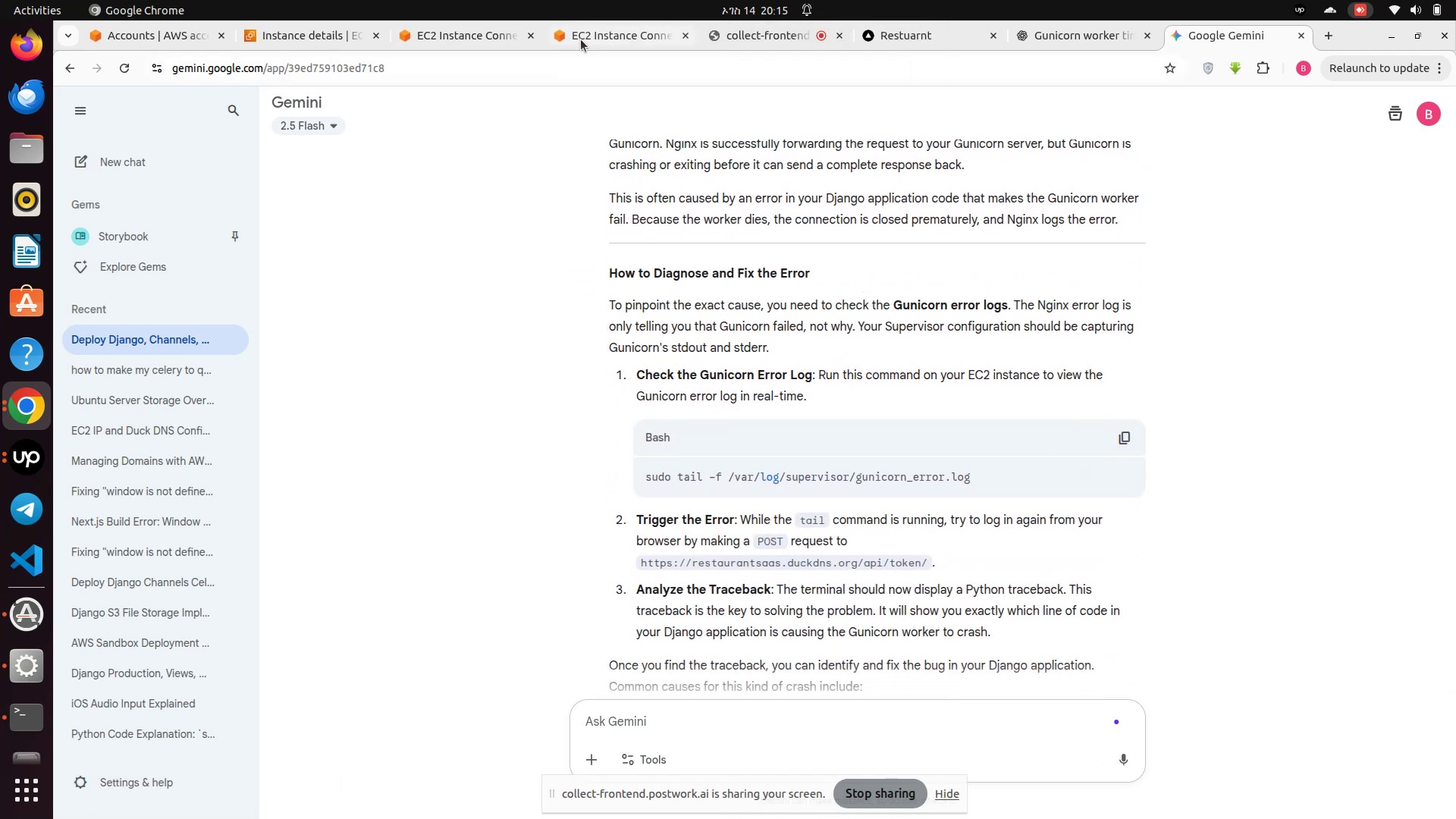 
left_click([581, 39])
 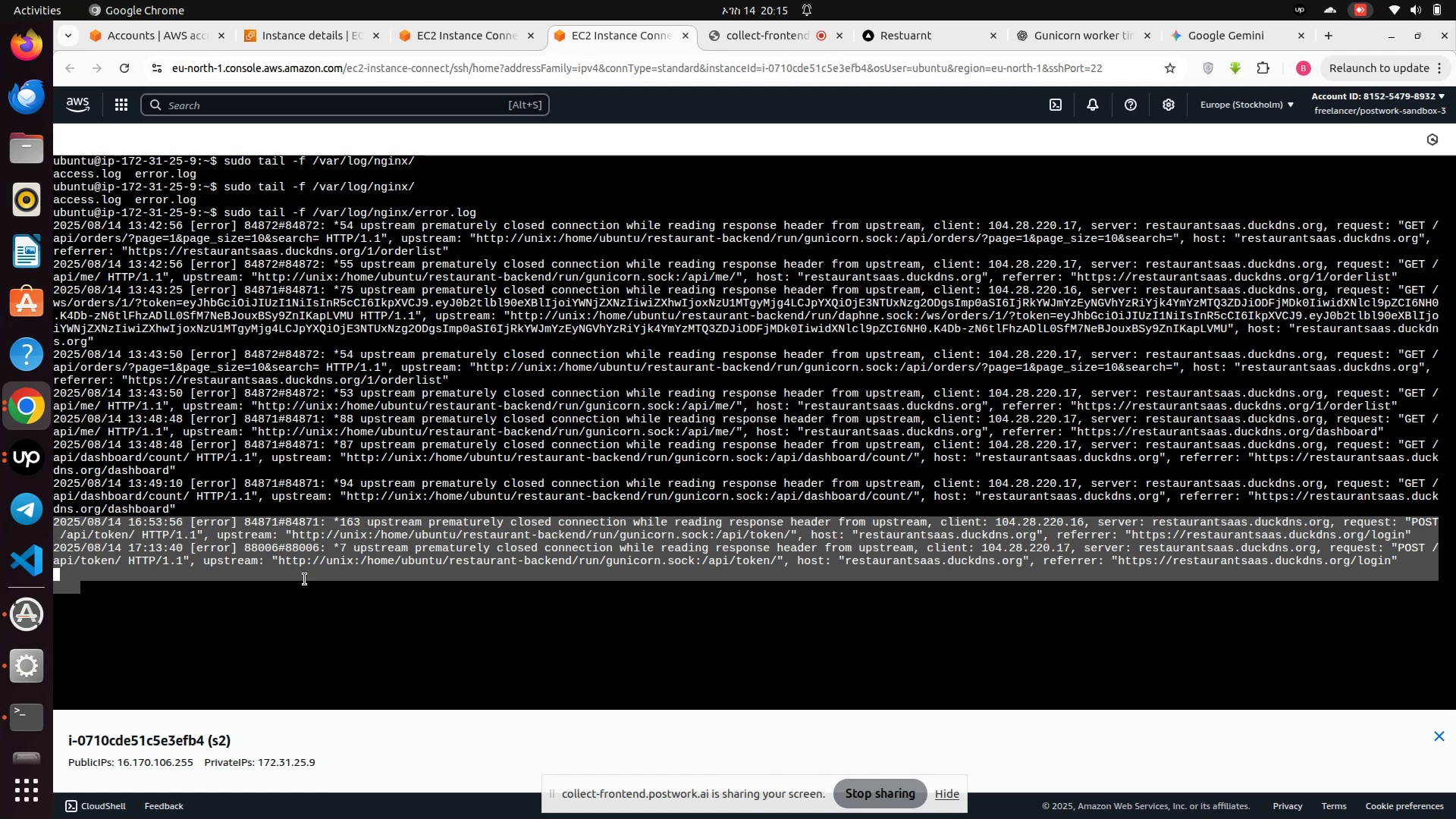 
right_click([302, 579])
 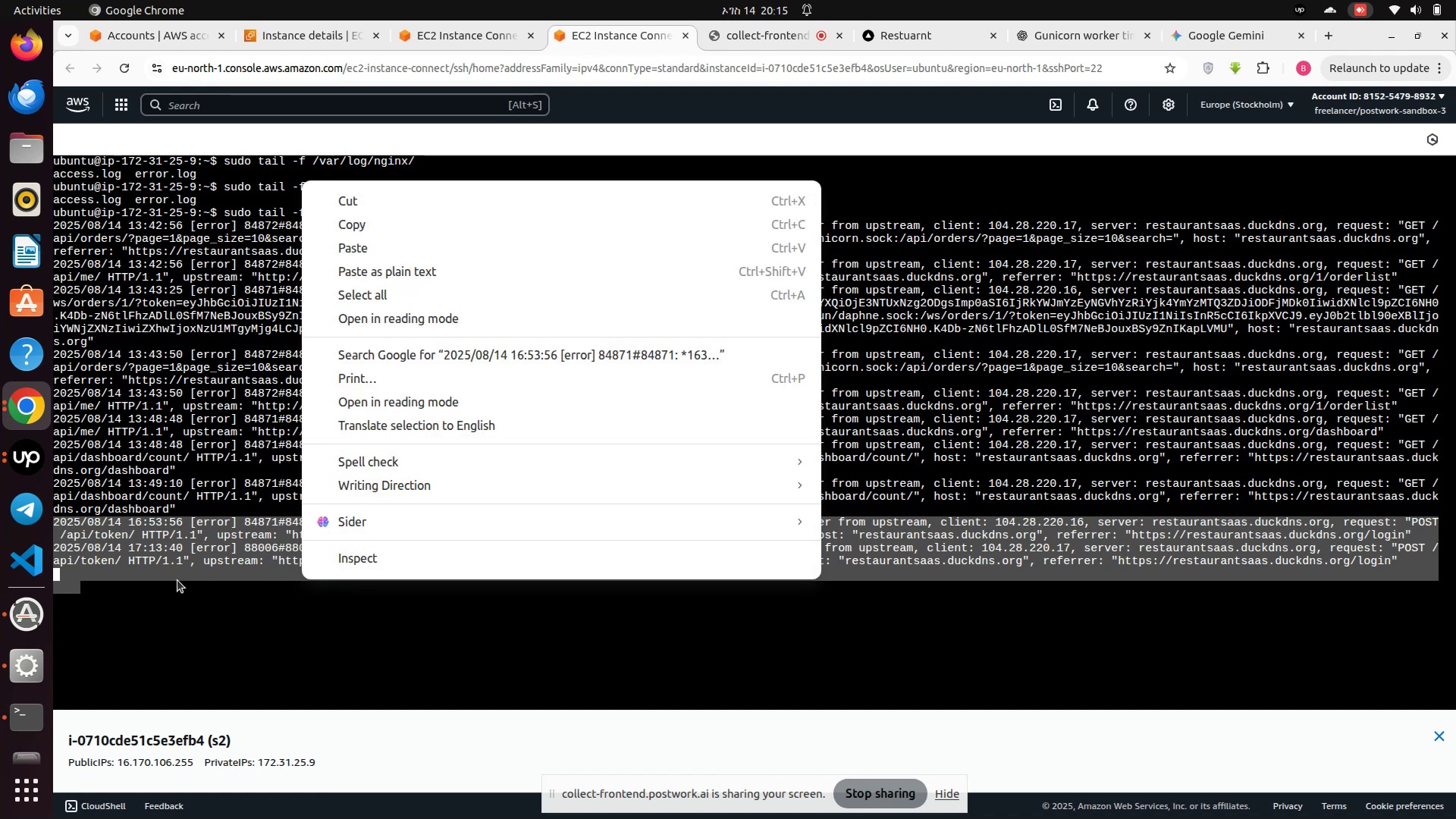 
left_click([177, 580])
 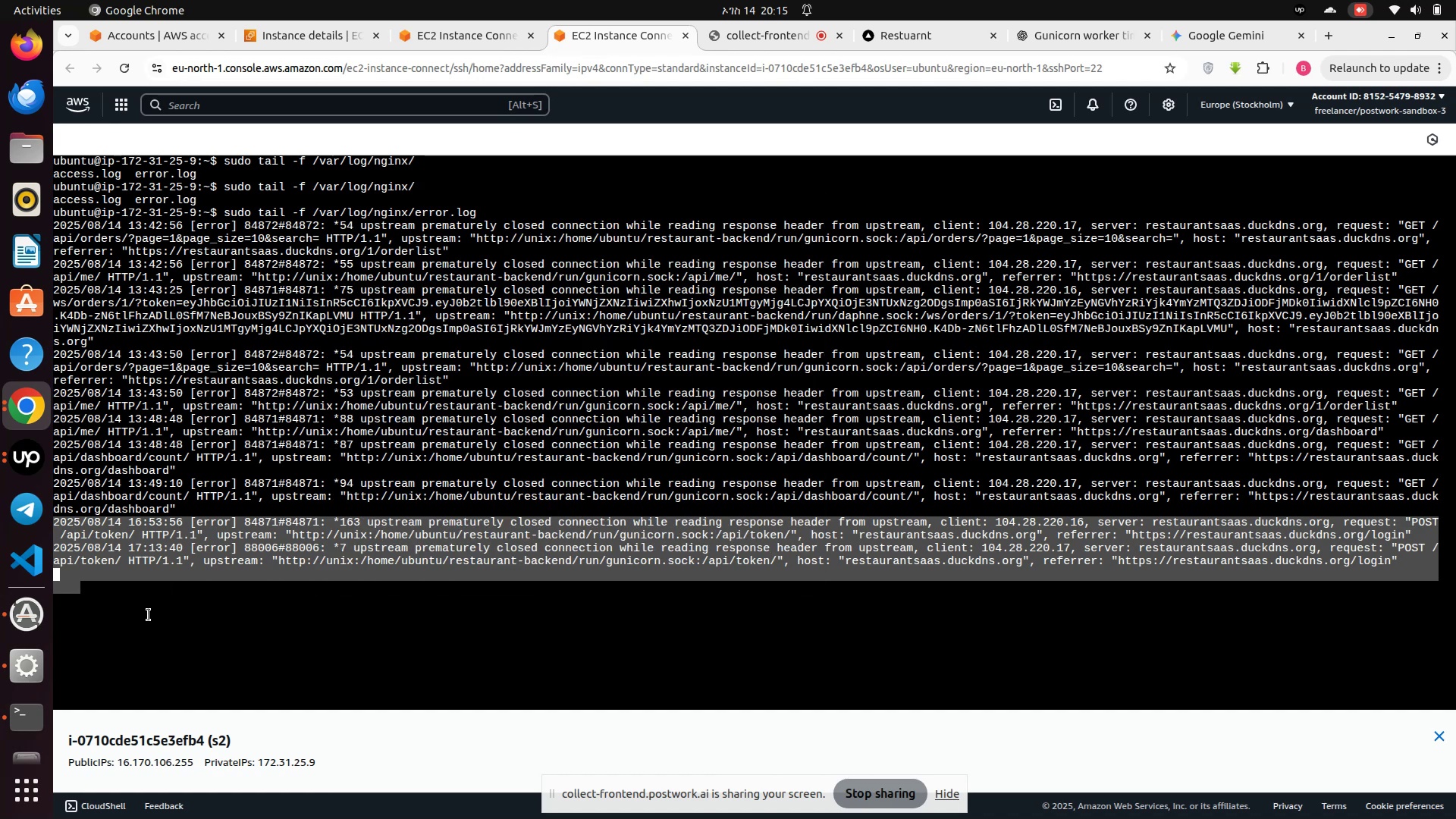 
left_click([149, 615])
 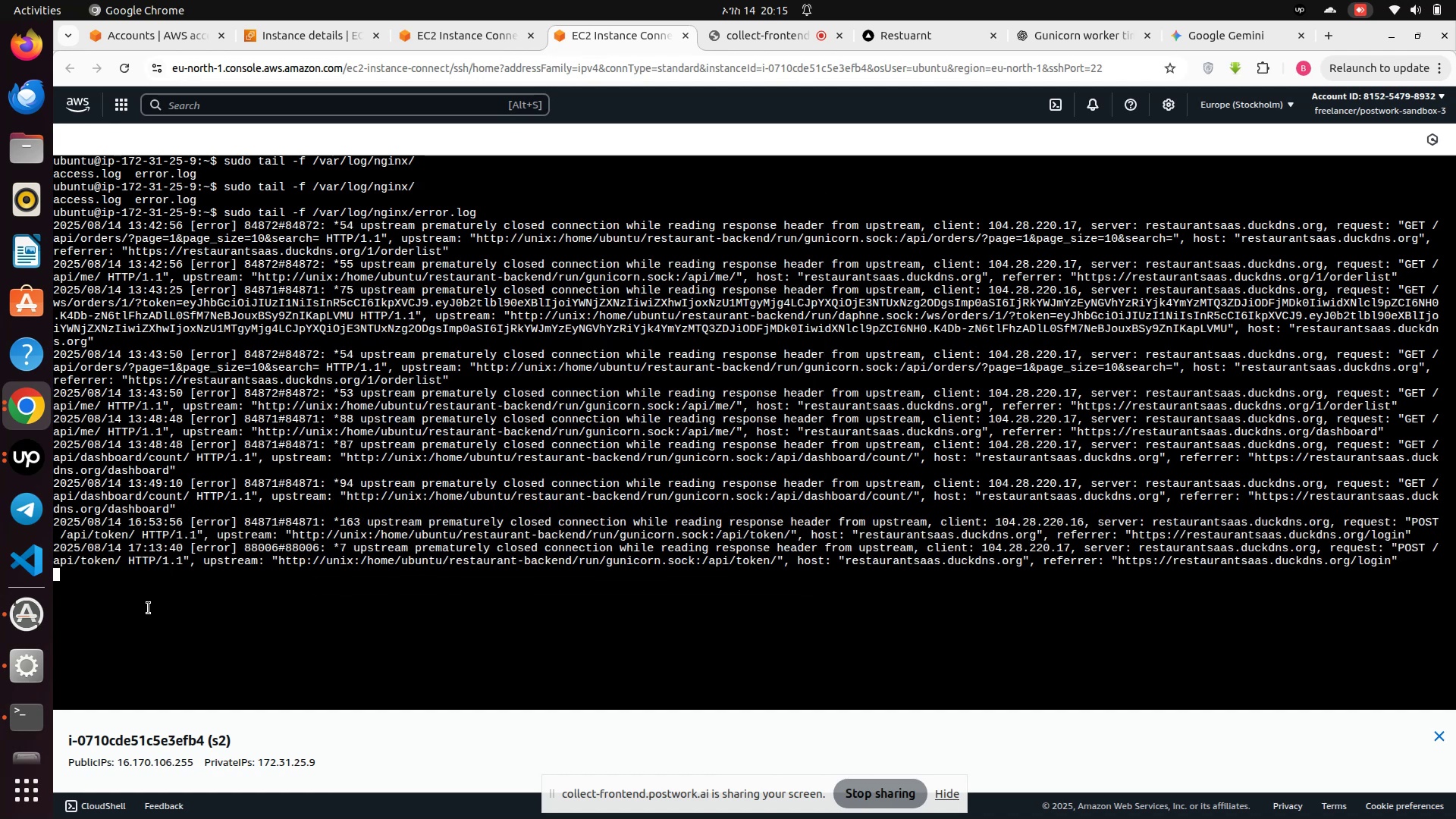 
key(Control+Z)
 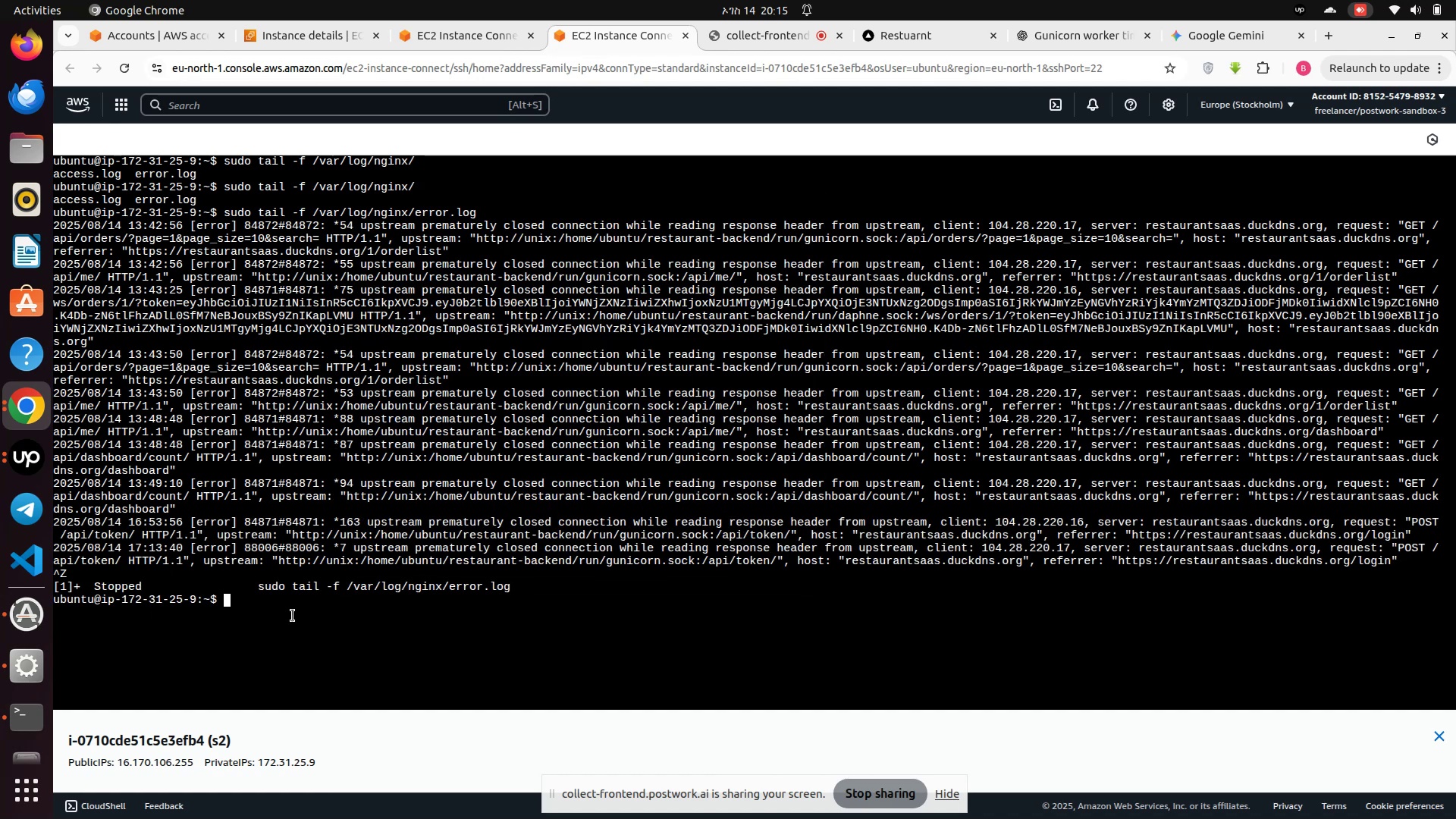 
right_click([291, 612])
 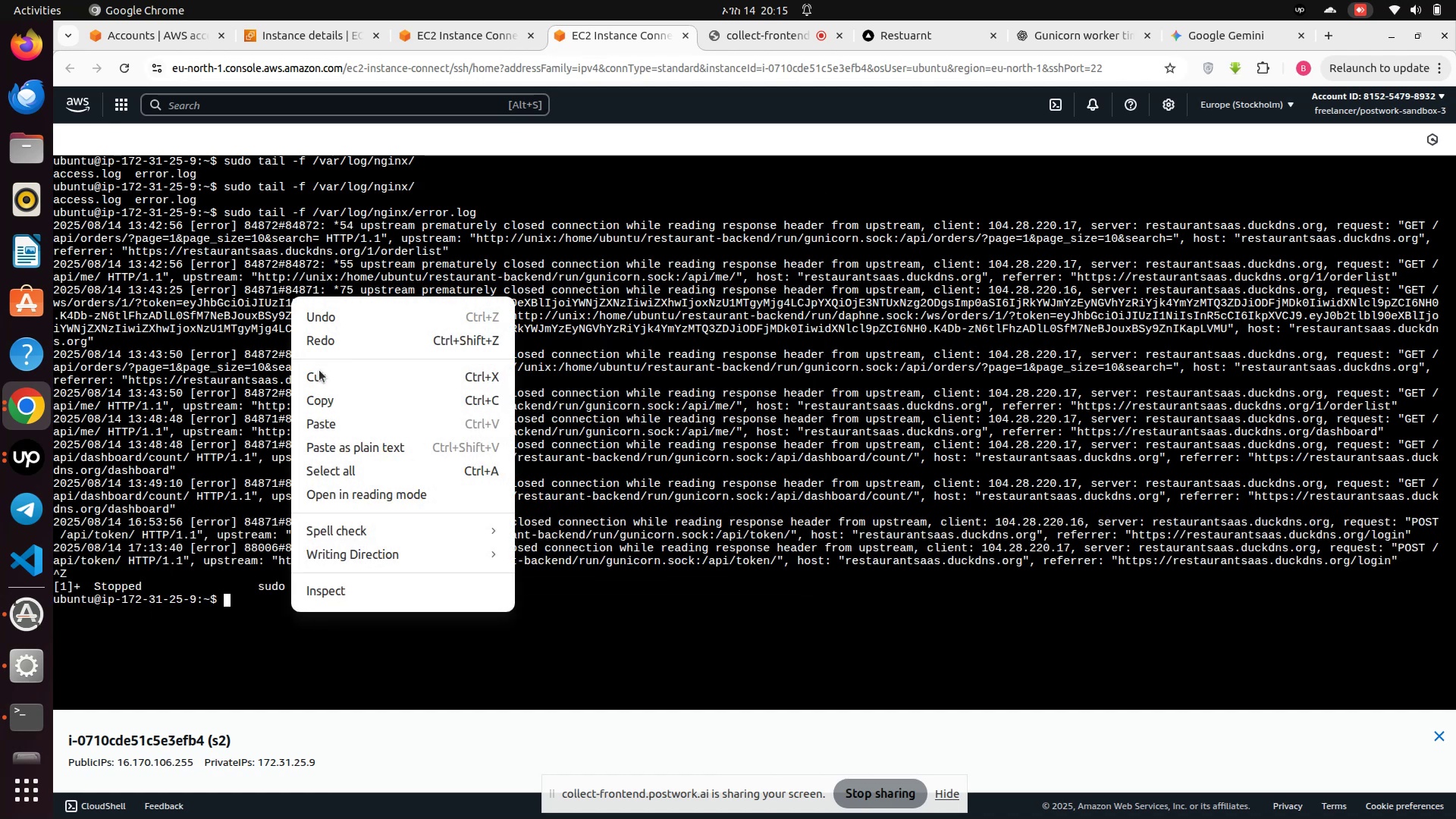 
left_click([335, 419])
 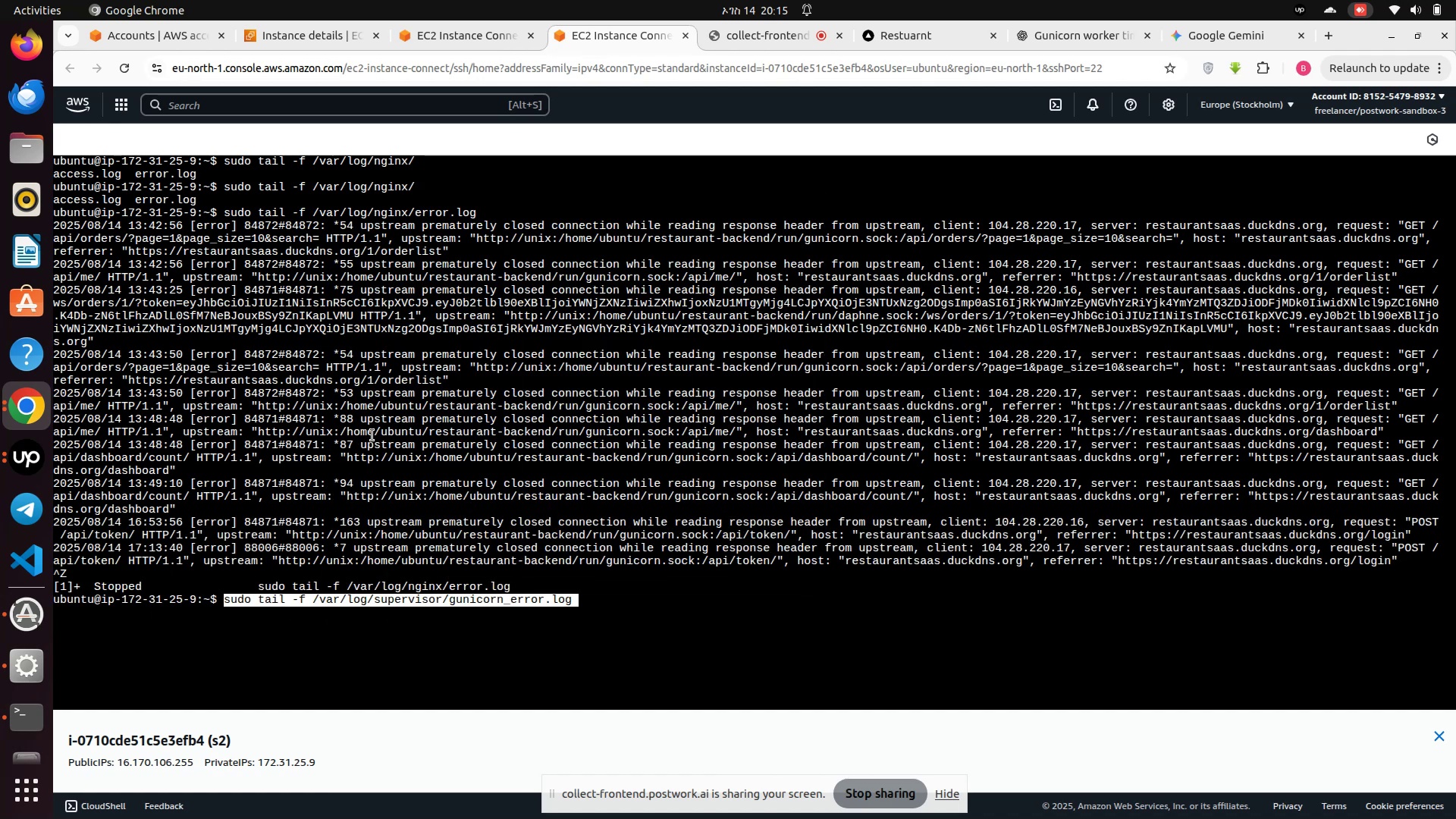 
key(Enter)
 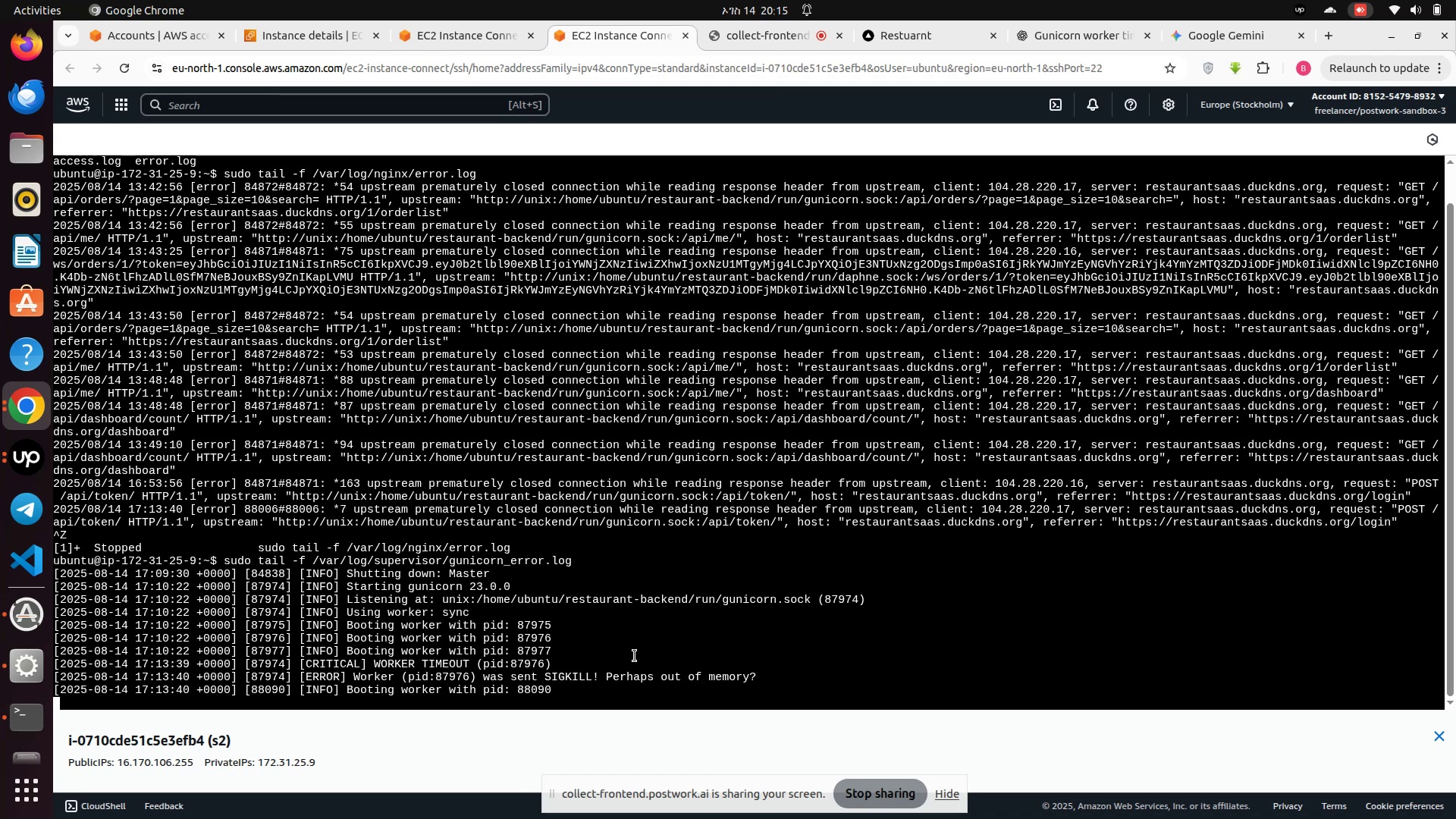 
scroll: coordinate [635, 656], scroll_direction: down, amount: 1.0
 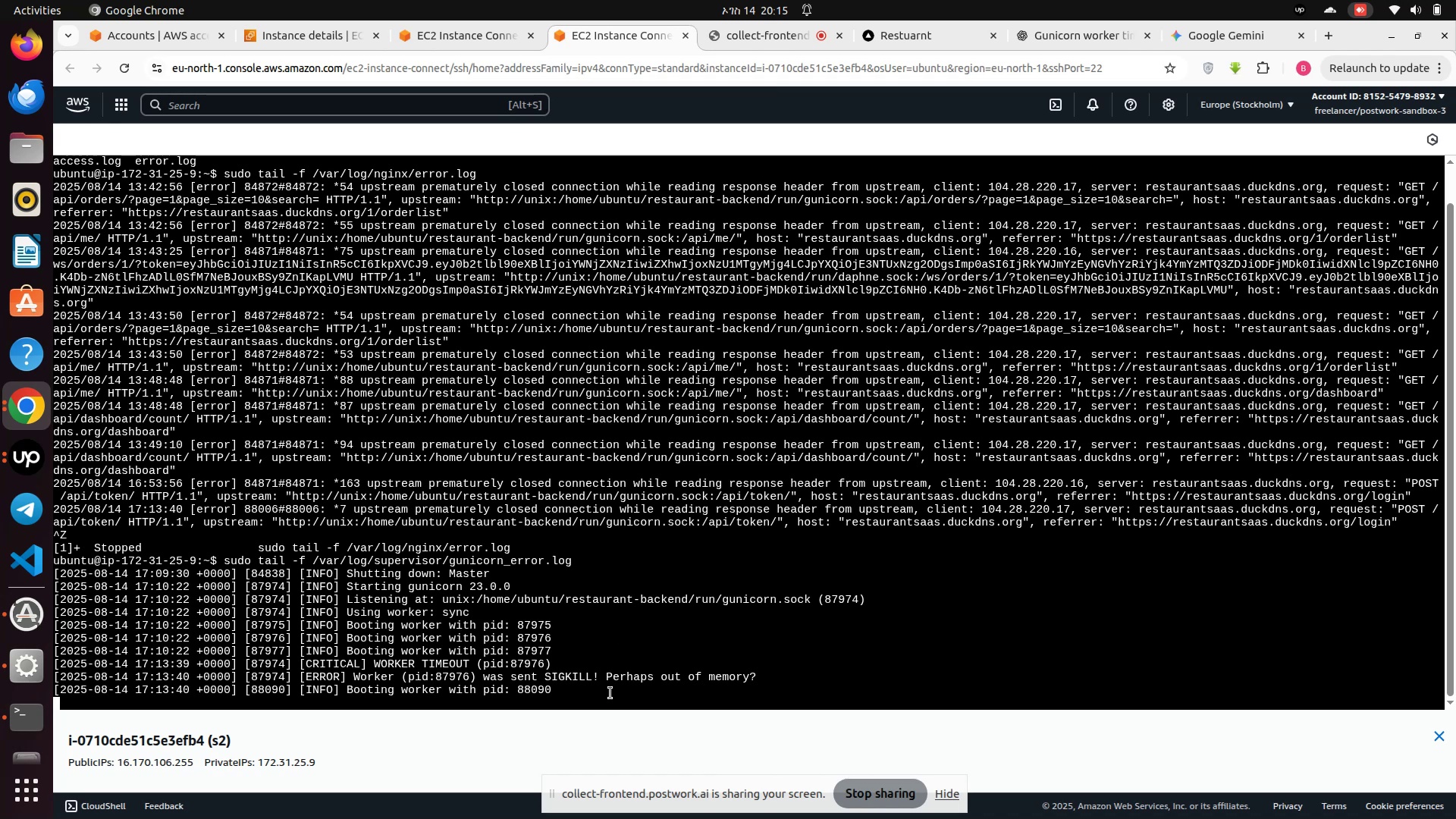 
left_click_drag(start_coordinate=[610, 693], to_coordinate=[58, 571])
 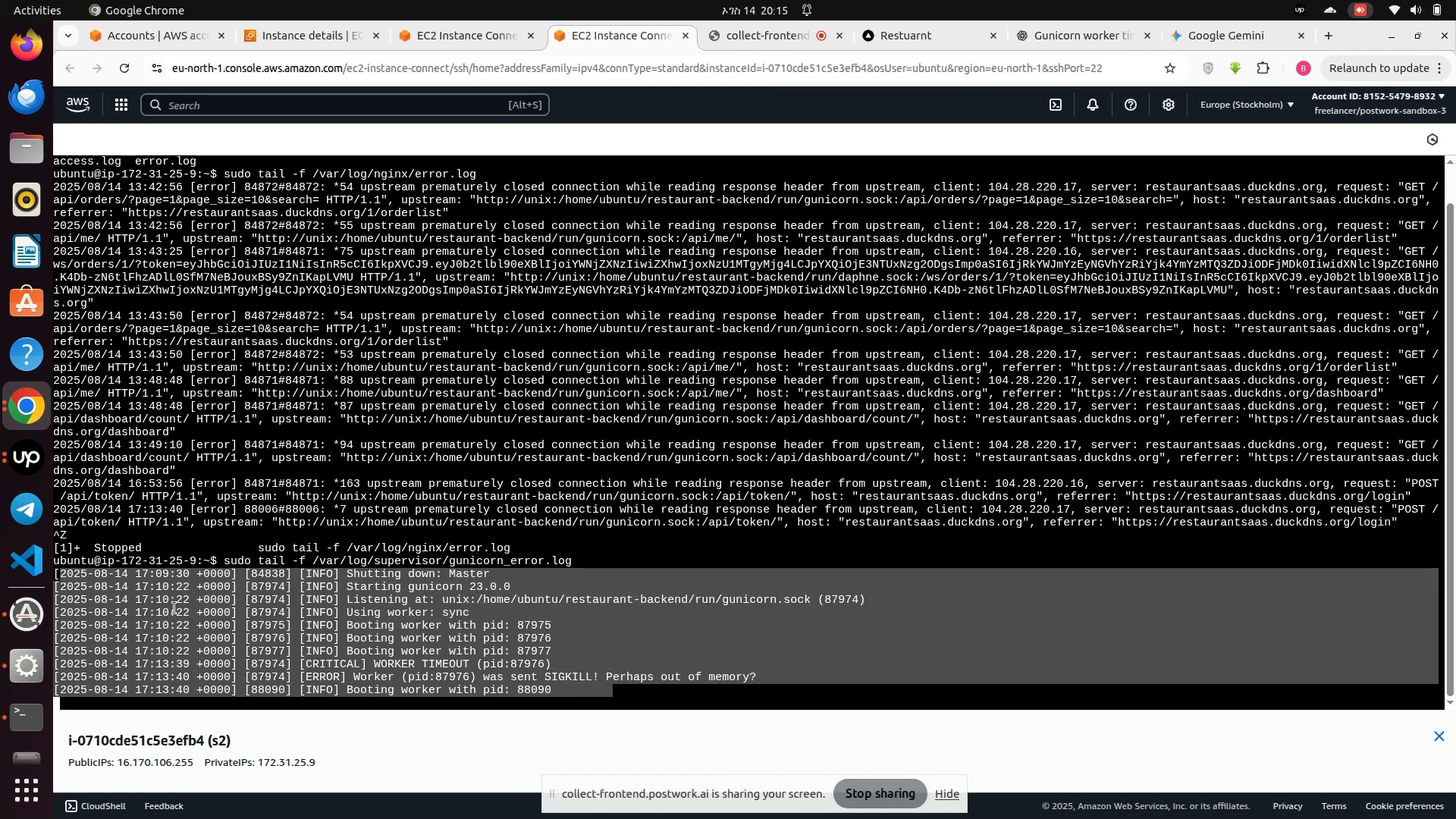 
right_click([174, 608])
 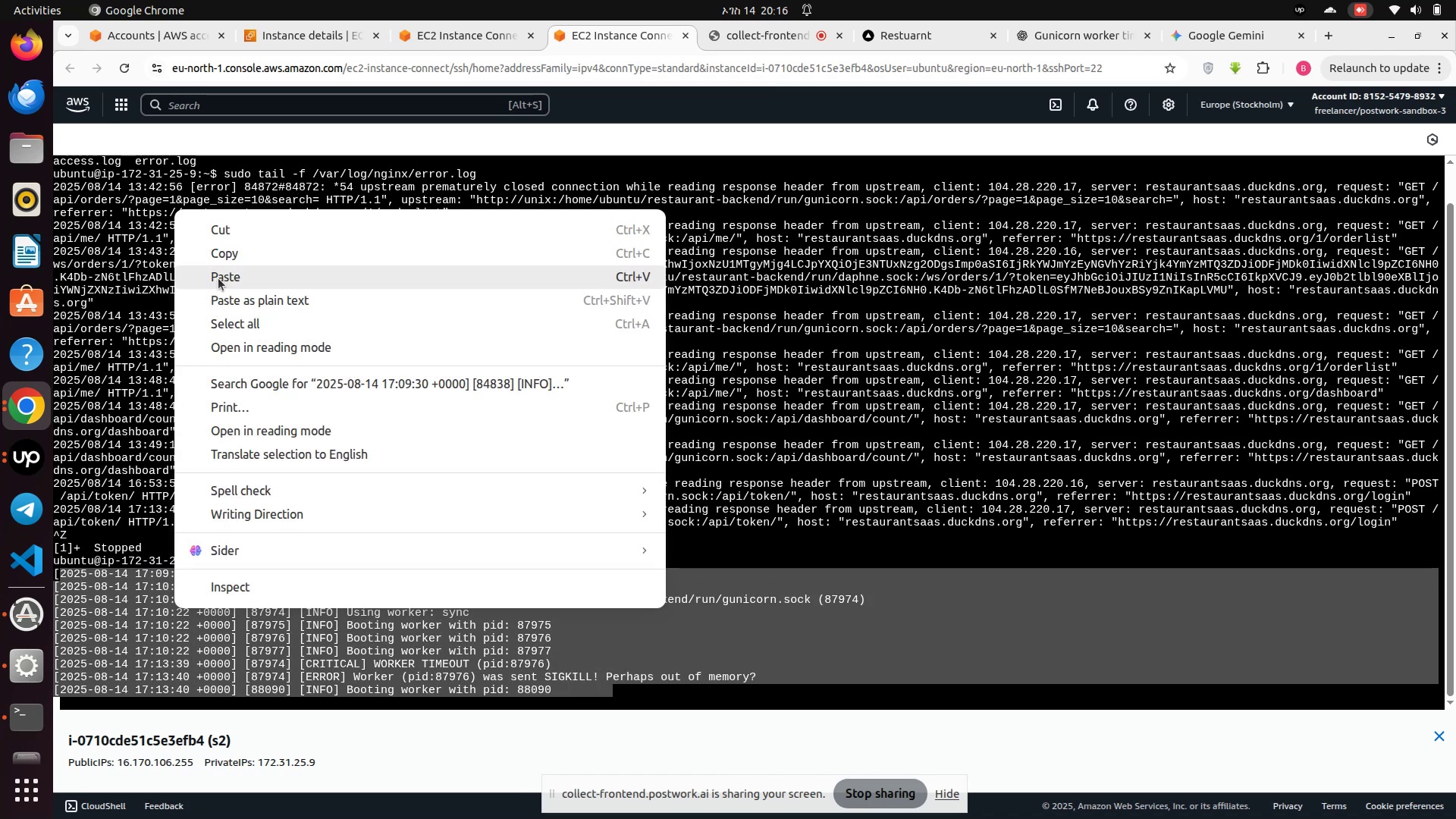 
left_click([225, 257])
 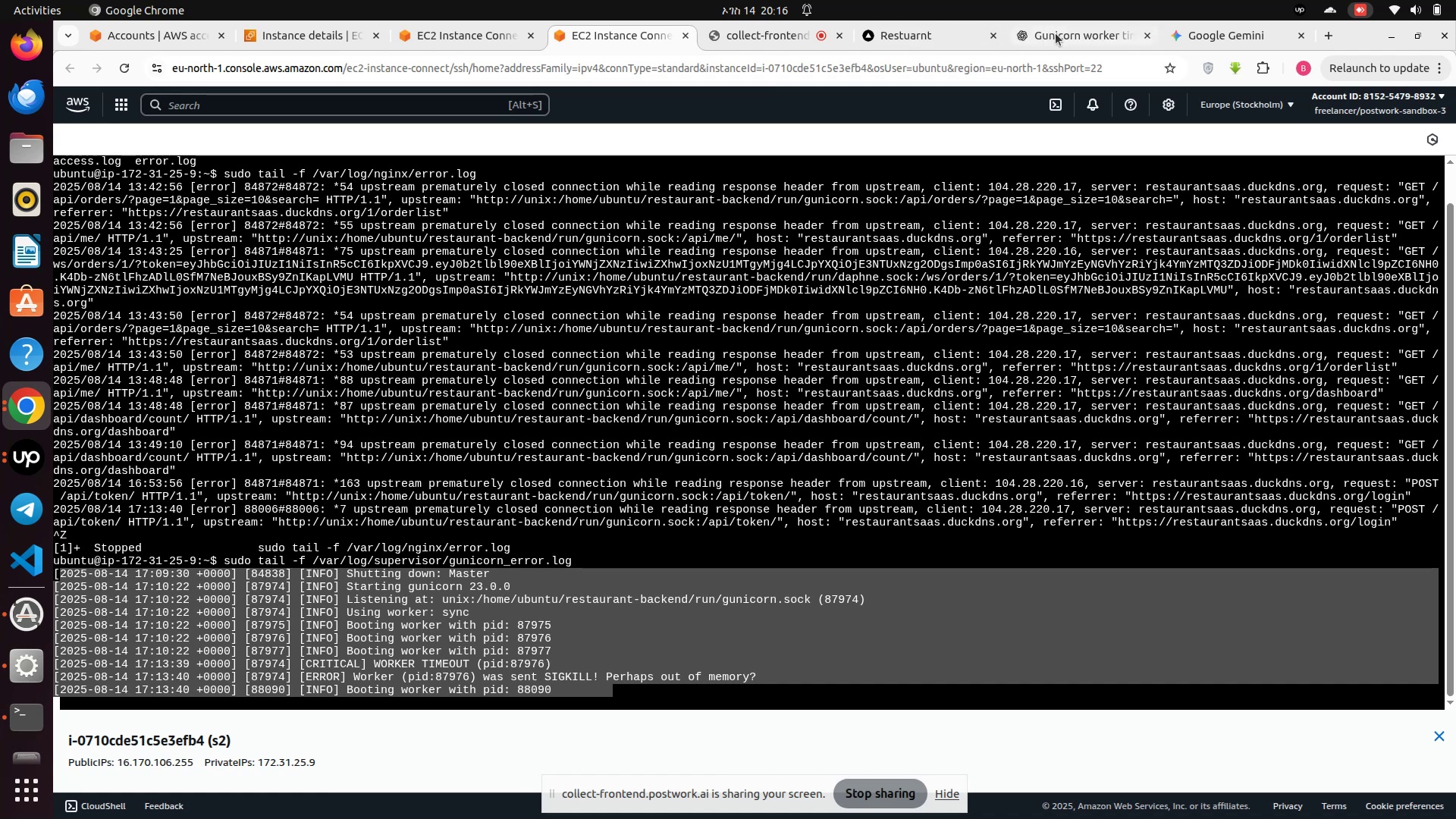 
left_click([1057, 32])
 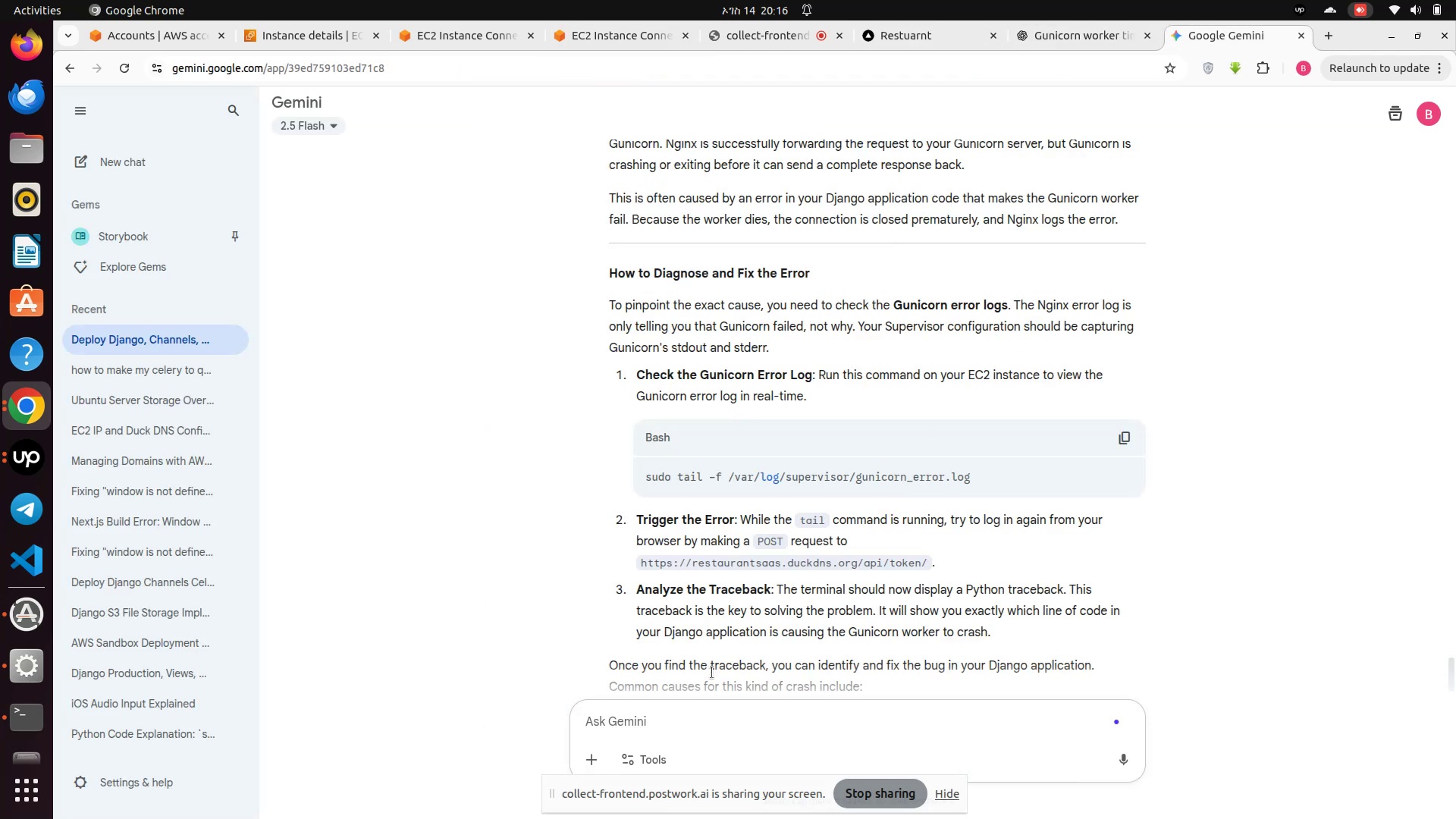 
left_click([659, 731])
 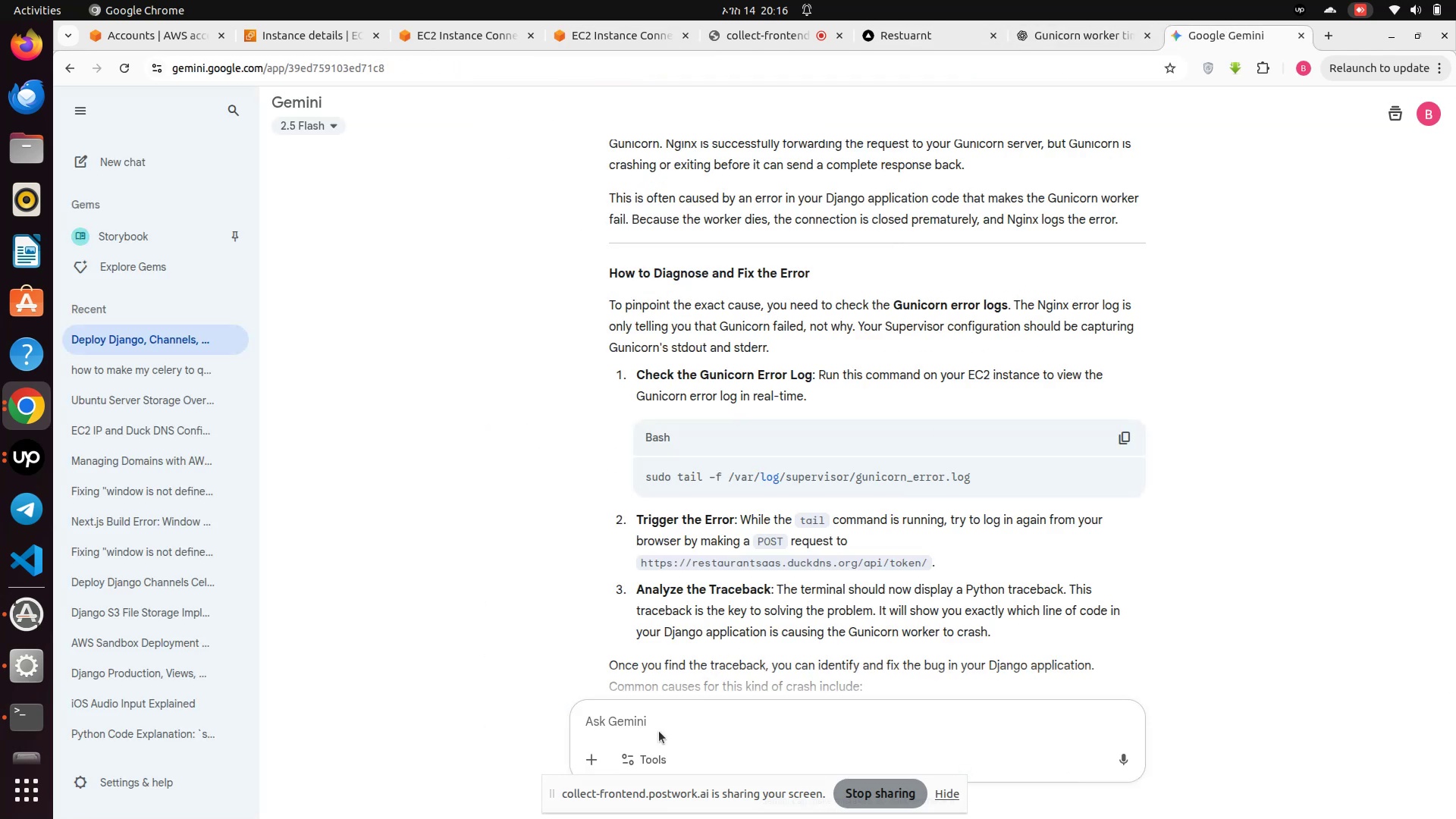 
left_click([657, 725])
 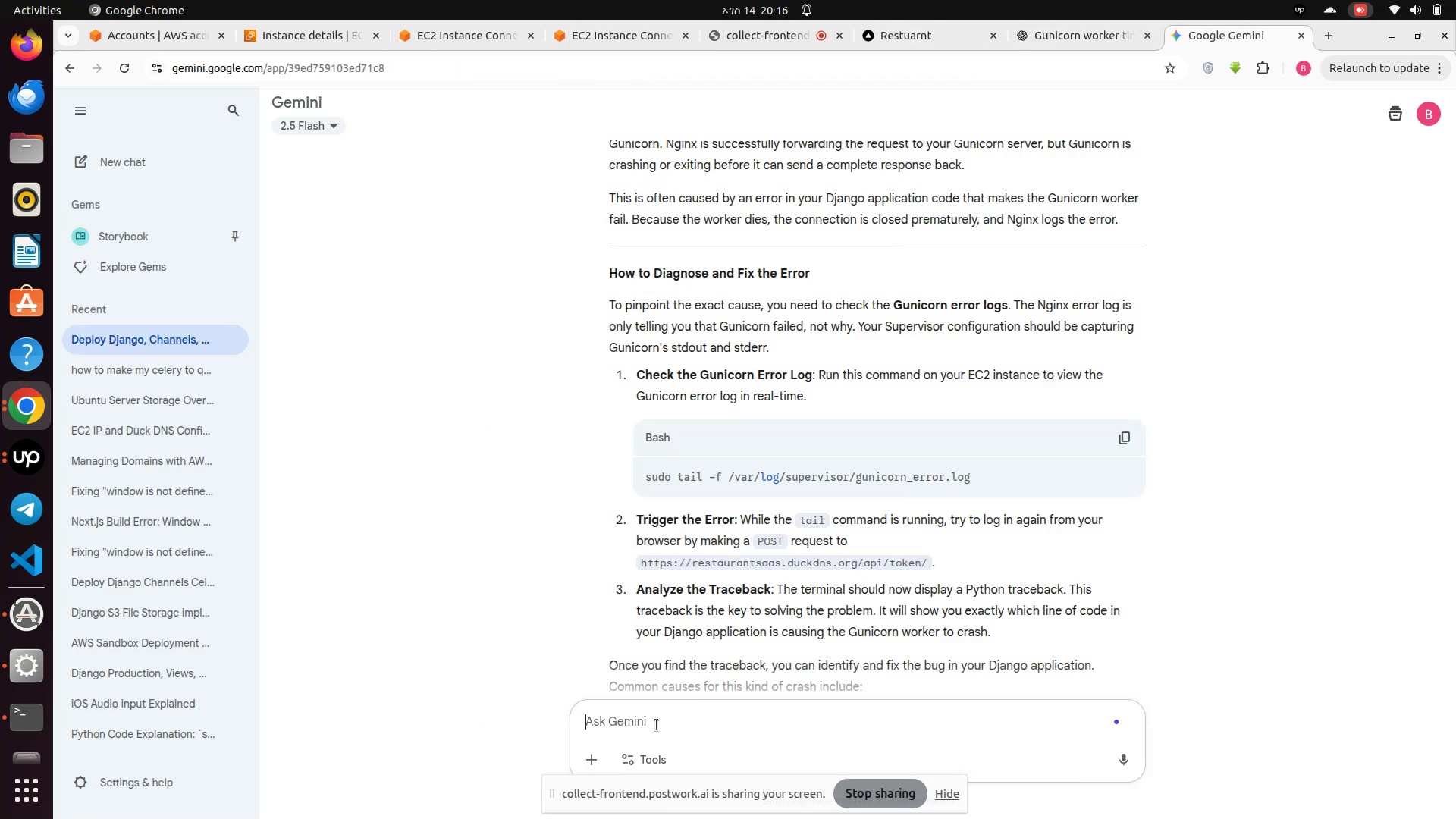 
key(Control+V)
 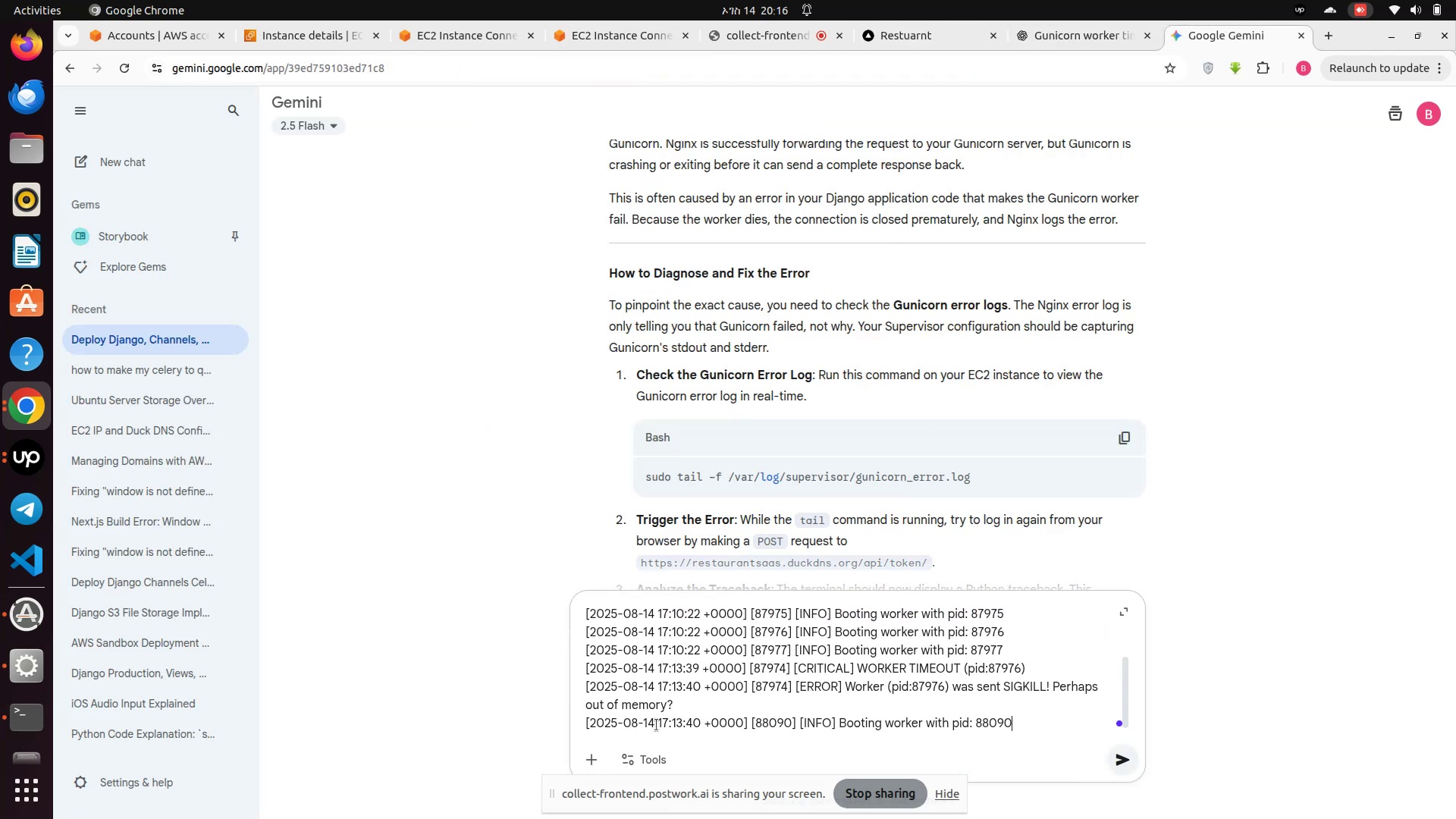 
key(Enter)
 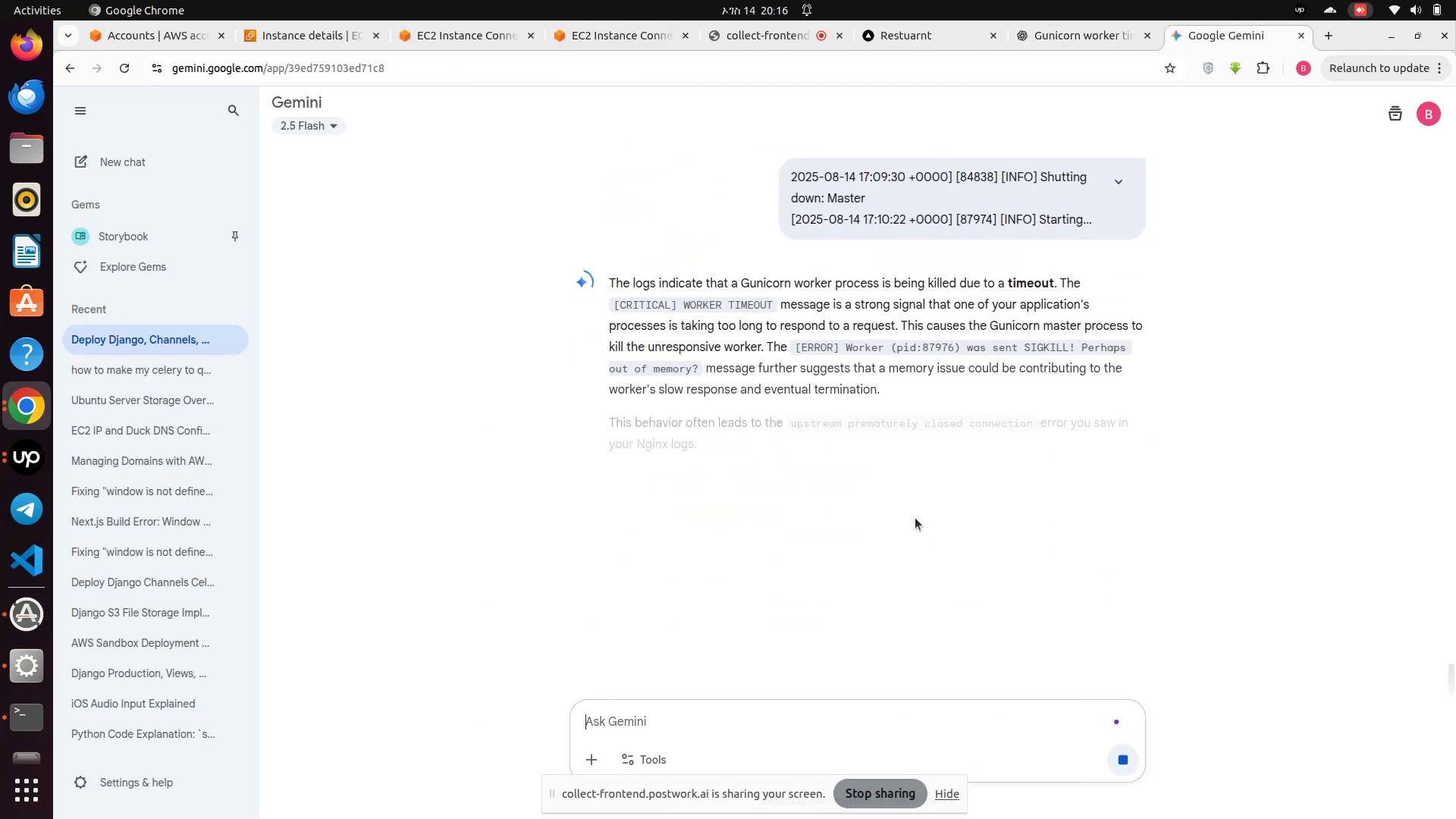 
wait(5.53)
 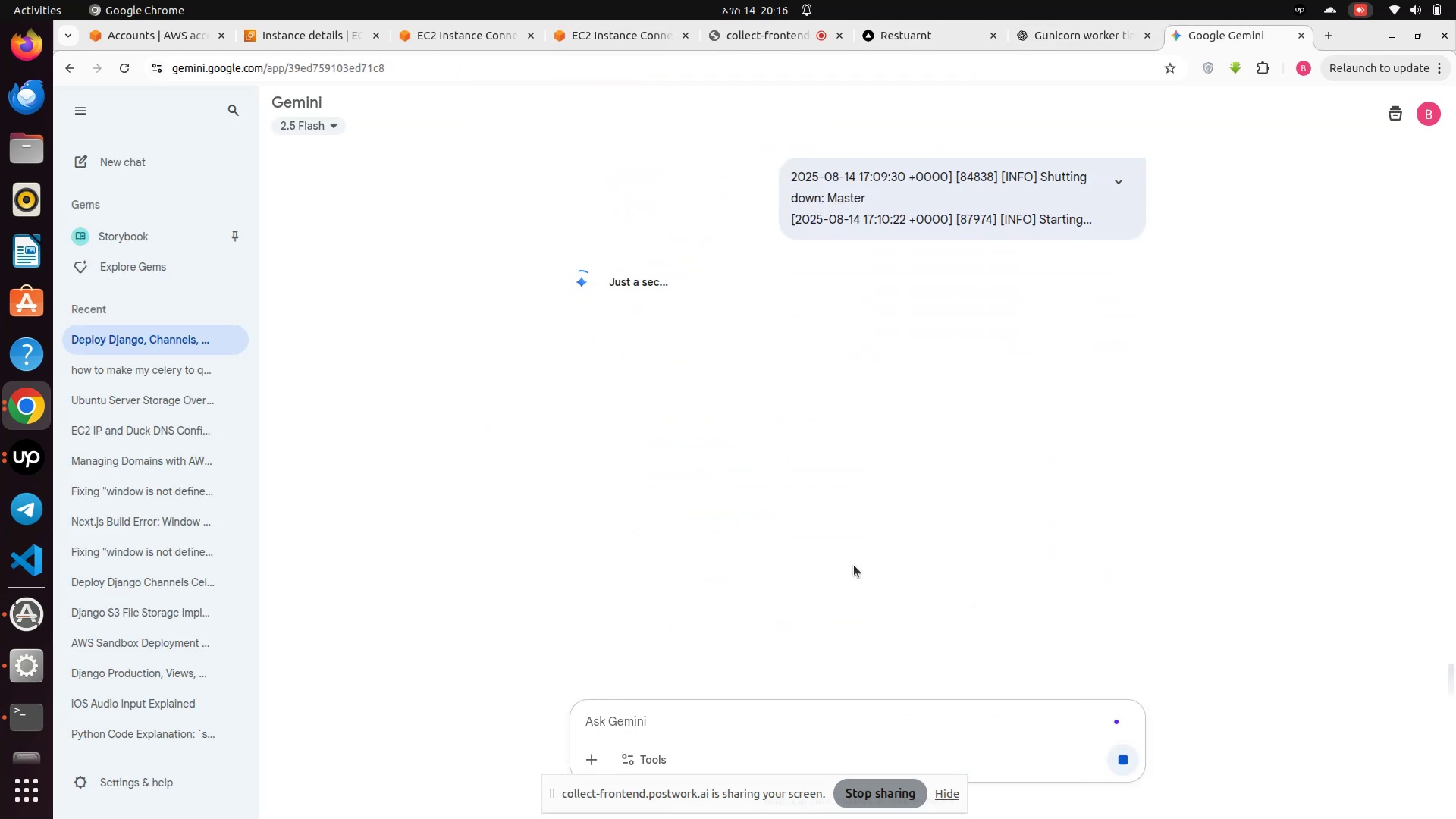 
scroll: coordinate [913, 522], scroll_direction: down, amount: 8.0
 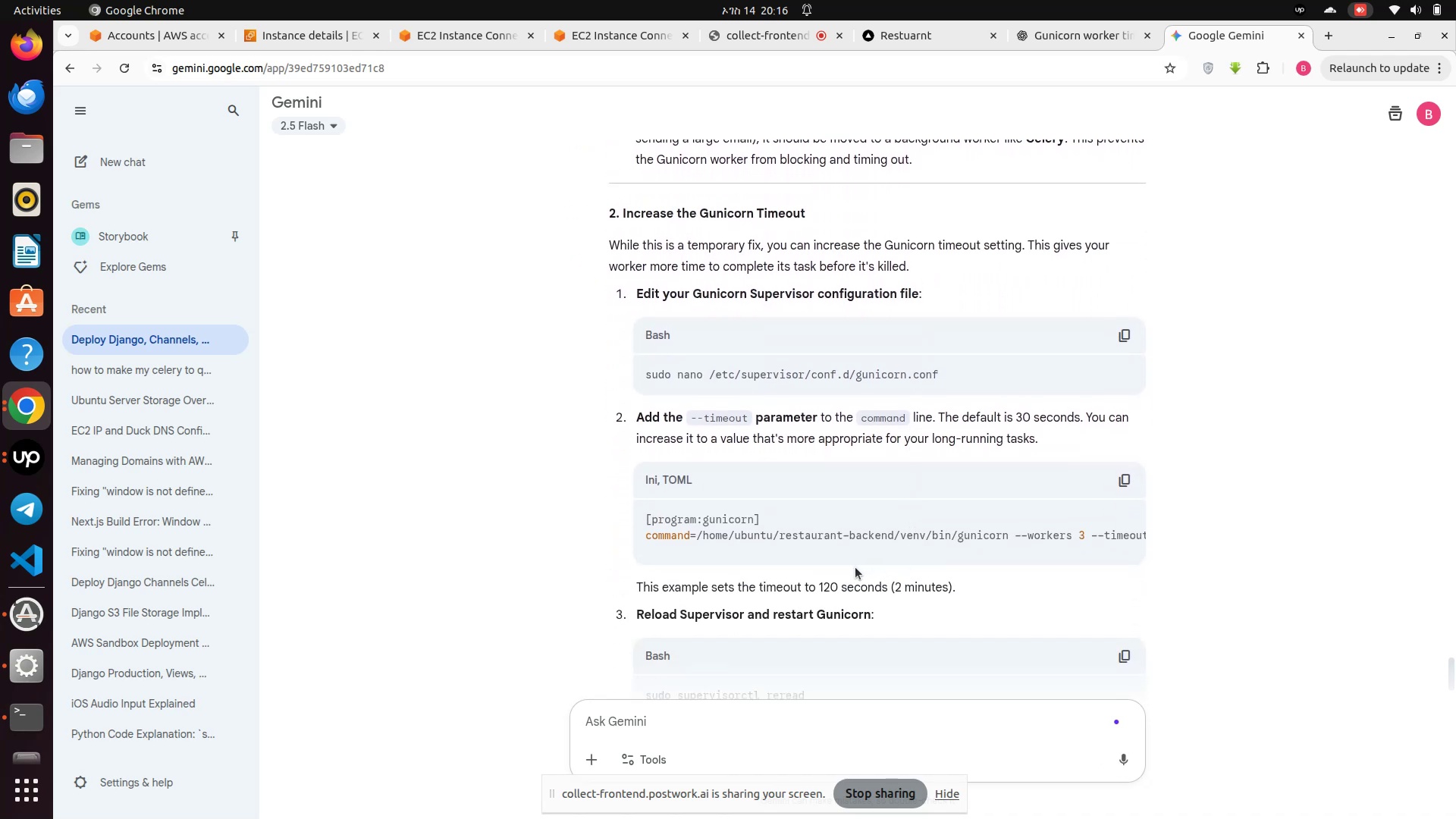 
left_click_drag(start_coordinate=[843, 559], to_coordinate=[733, 564])
 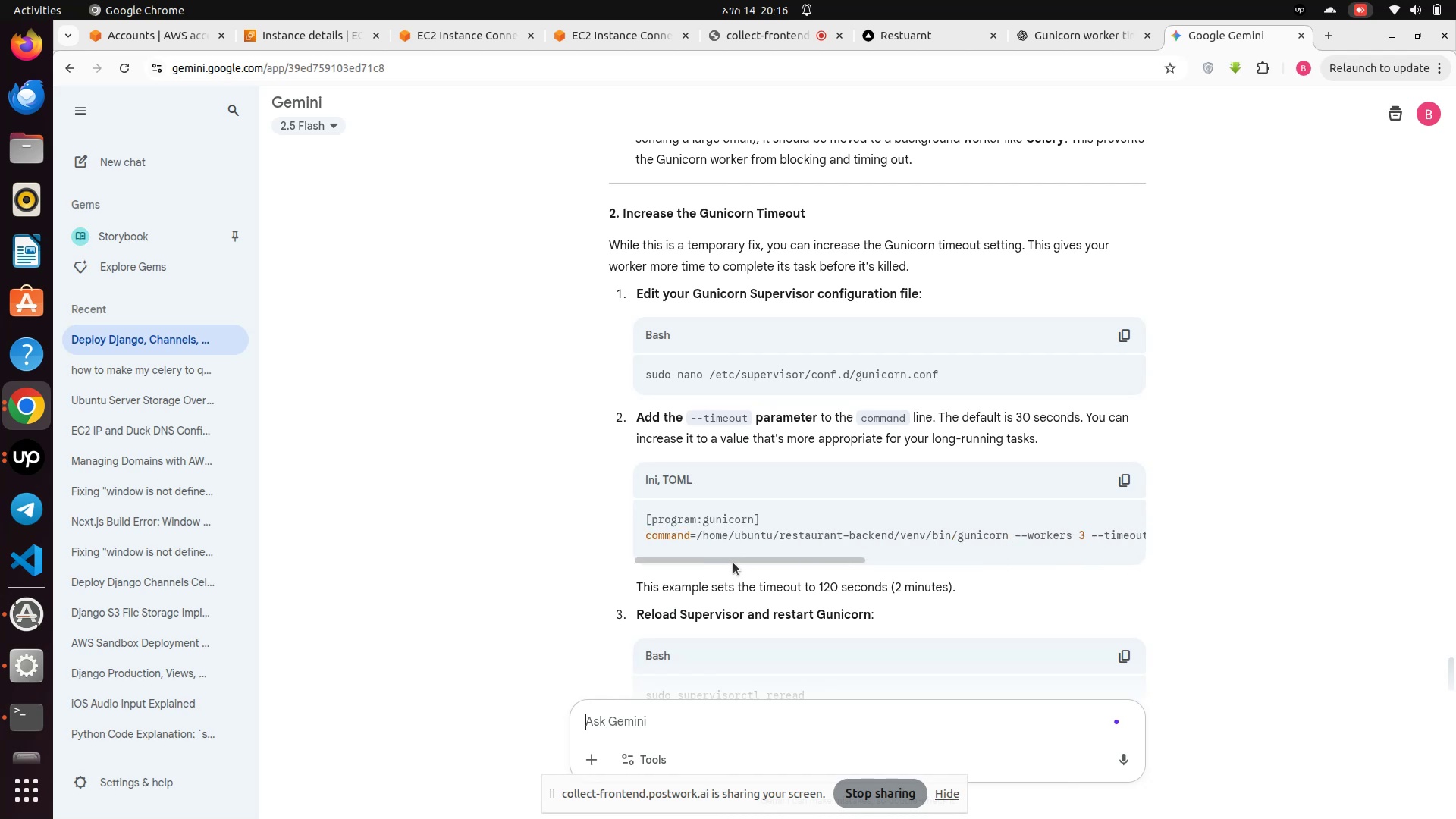 
scroll: coordinate [734, 563], scroll_direction: down, amount: 2.0
 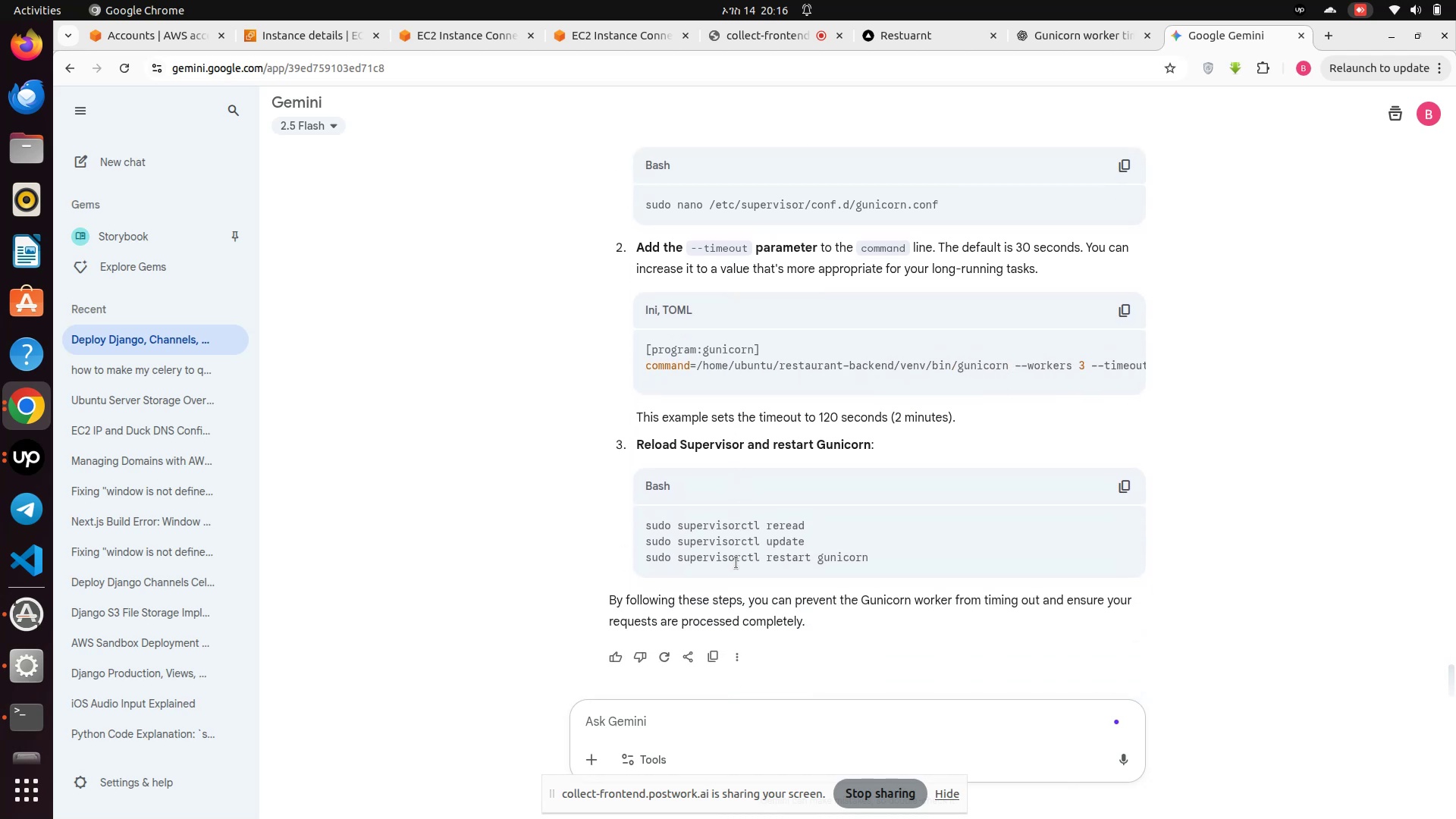 
scroll: coordinate [755, 530], scroll_direction: up, amount: 1.0
 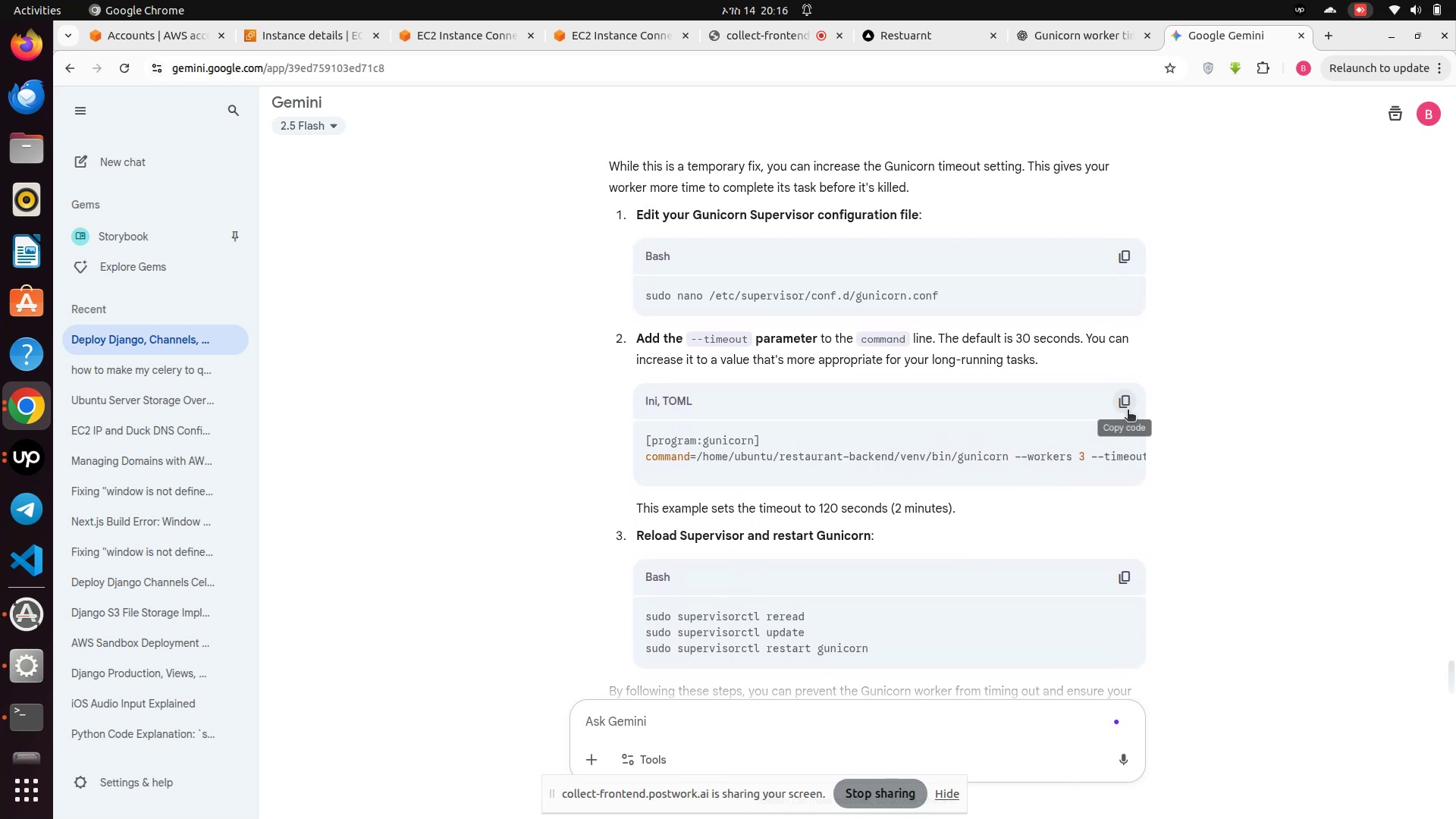 
left_click([1121, 395])
 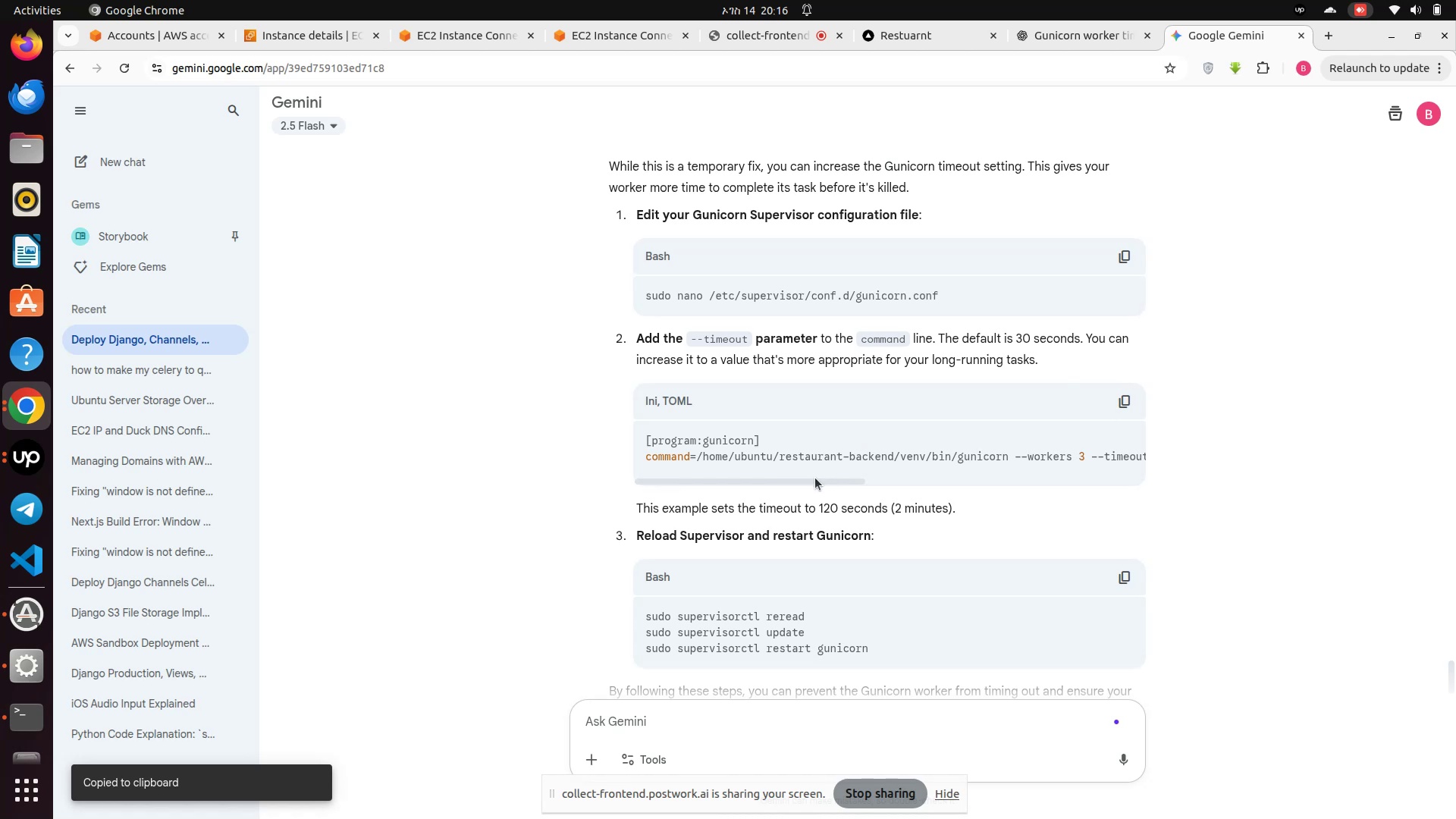 
left_click_drag(start_coordinate=[802, 481], to_coordinate=[659, 523])
 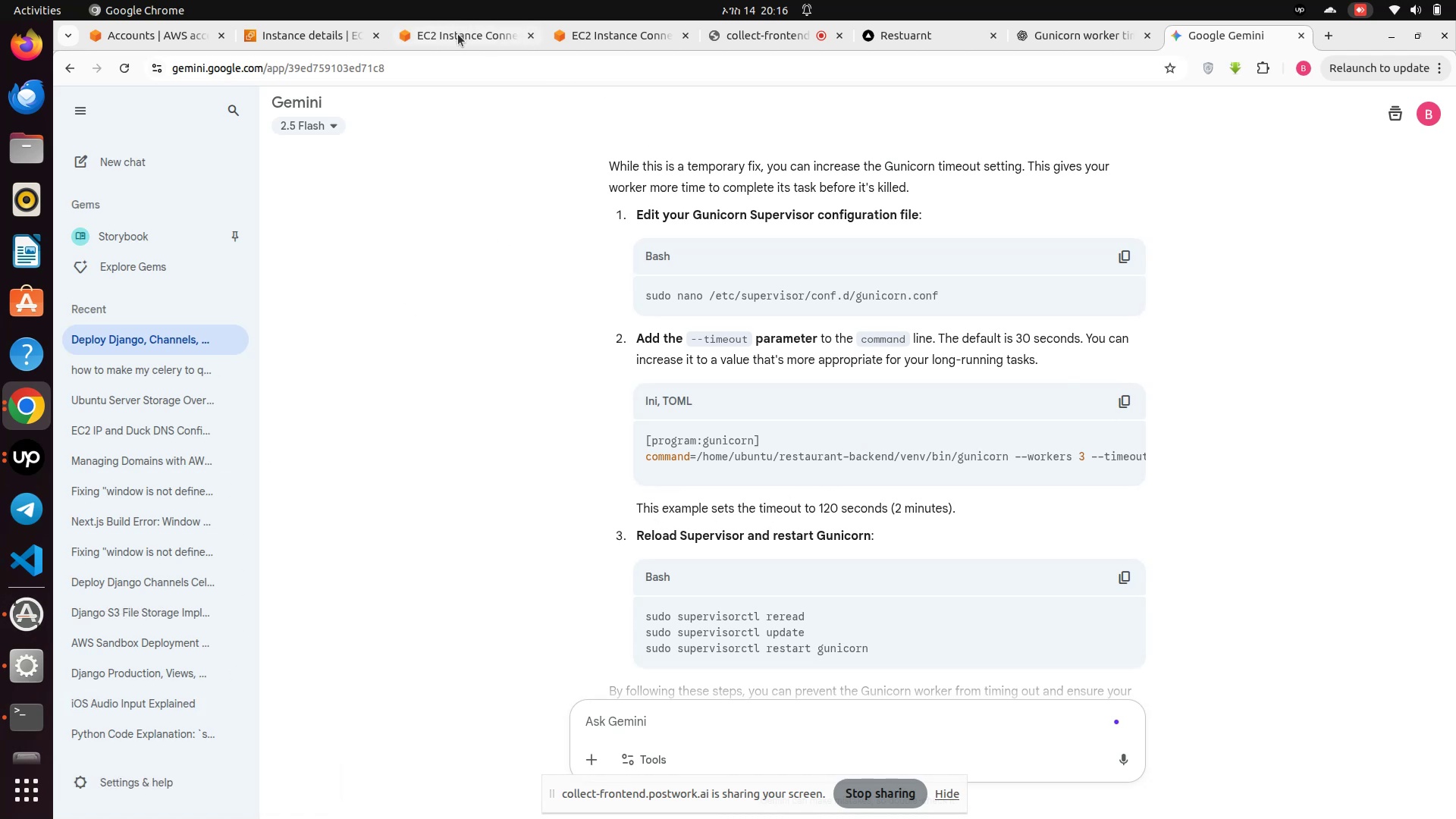 
left_click([582, 39])
 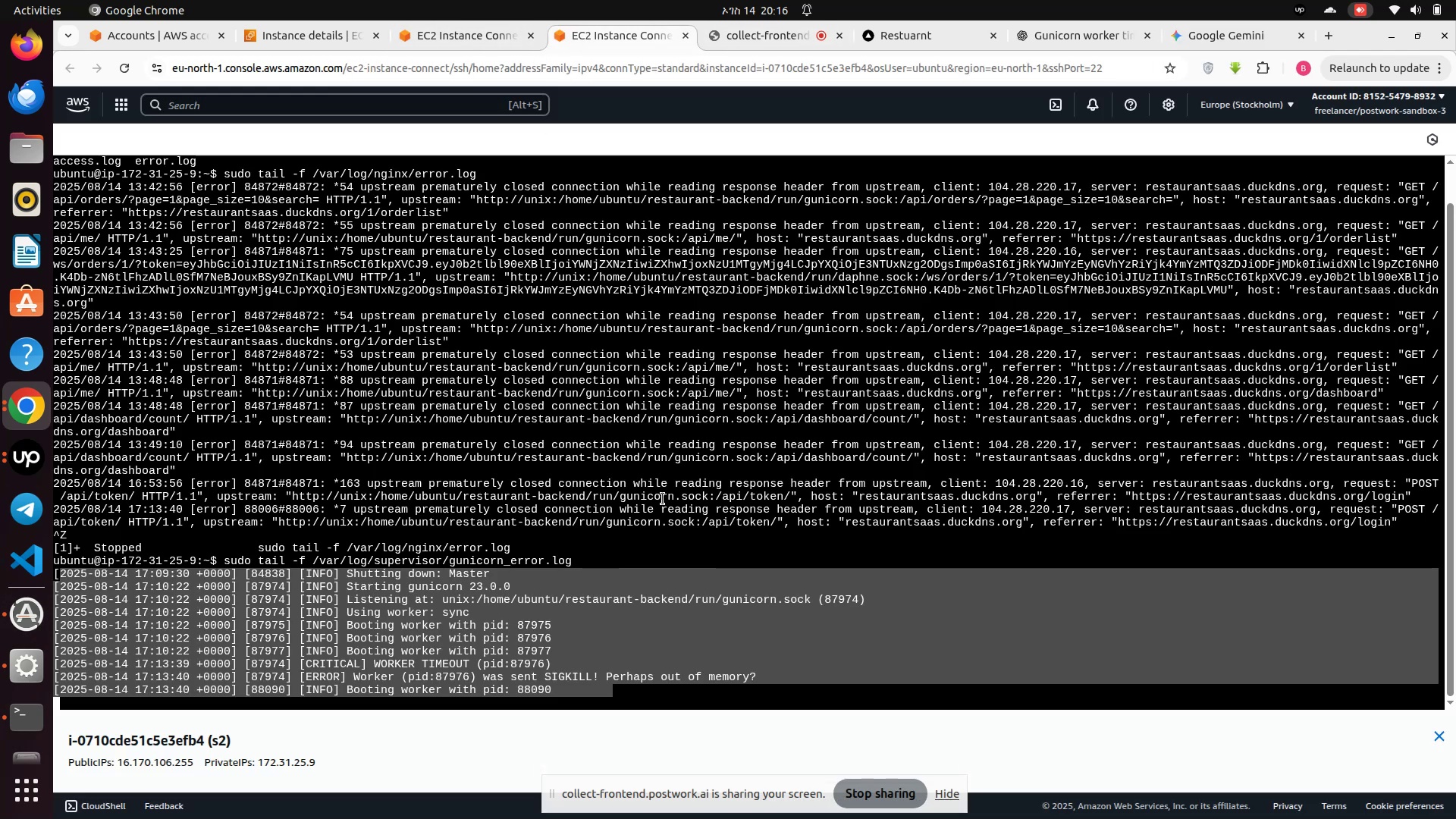 
left_click_drag(start_coordinate=[664, 503], to_coordinate=[667, 509])
 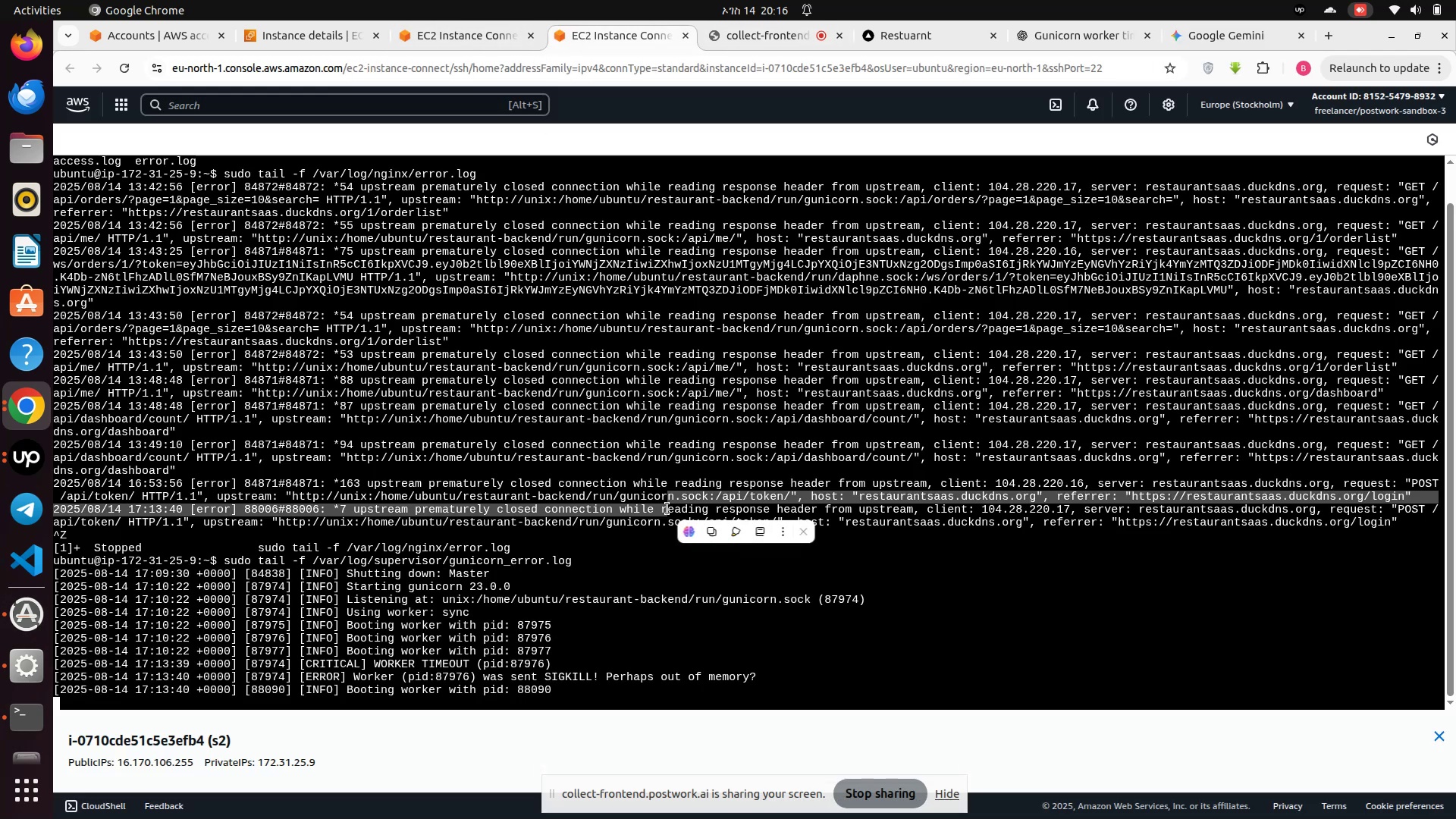 
key(Control+Z)
 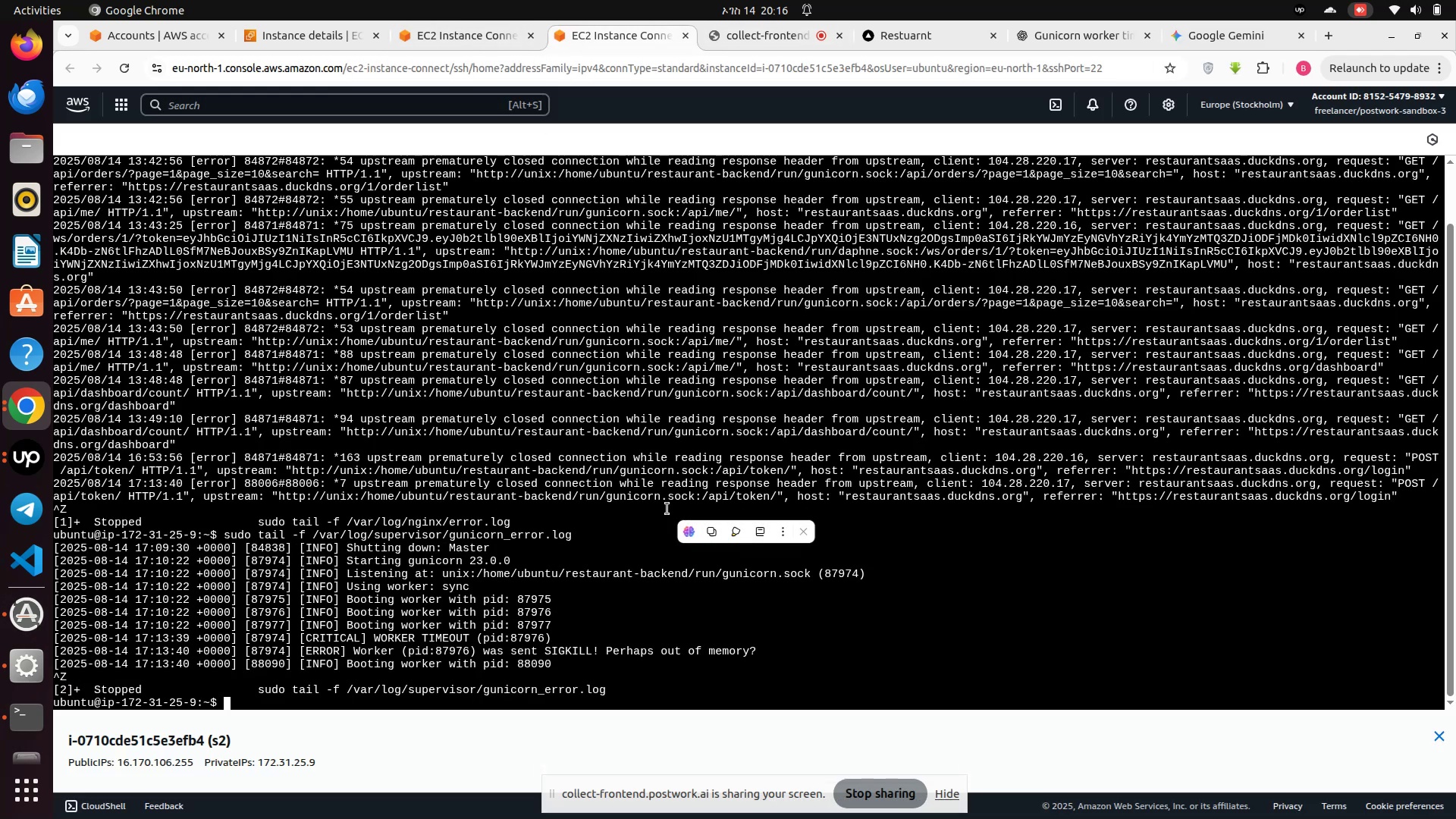 
type(sudo nano /etc/supervis)
key(Tab)
type(co)
key(Tab)
type(gu)
key(Tab)
 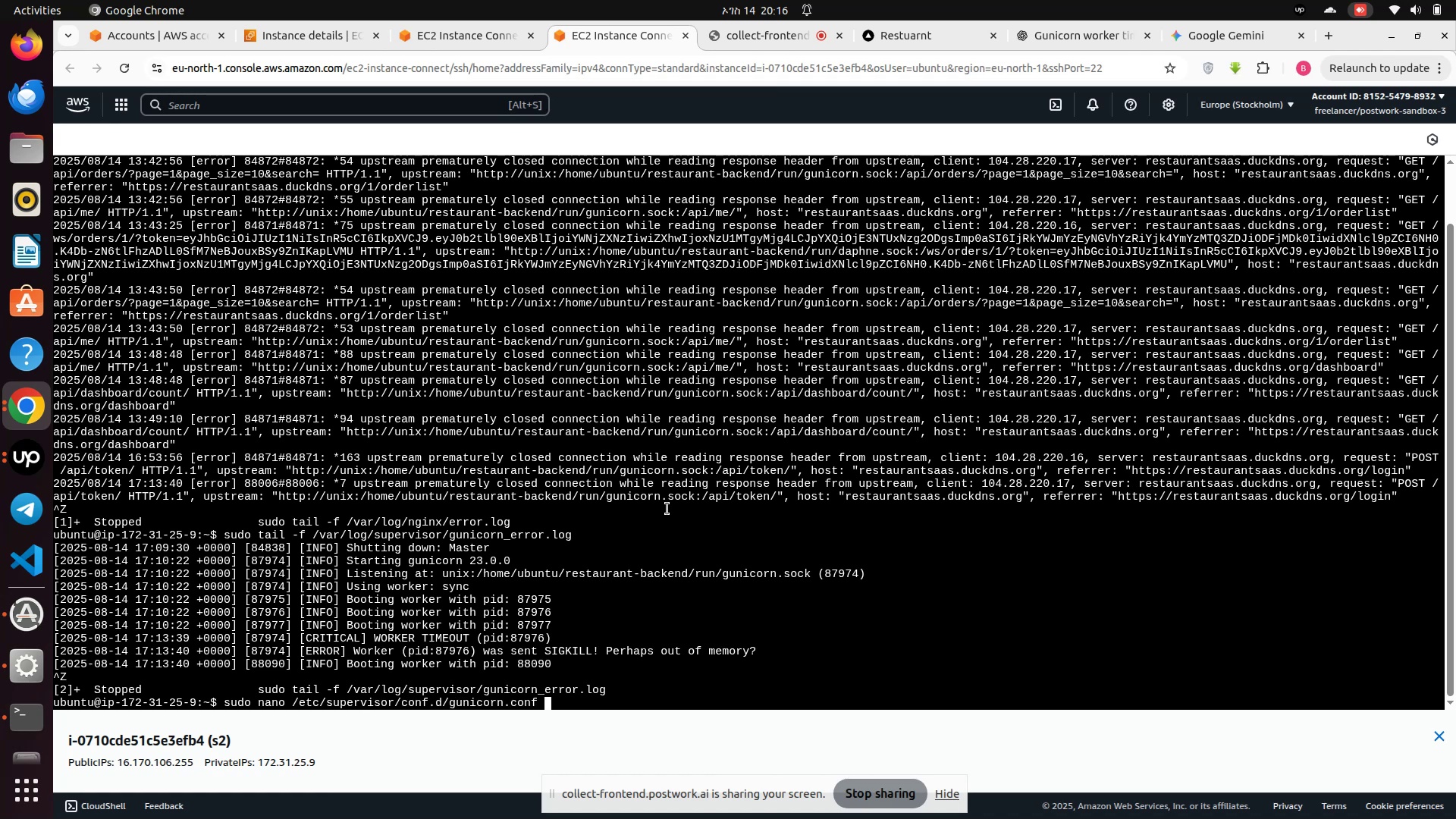 
key(Enter)
 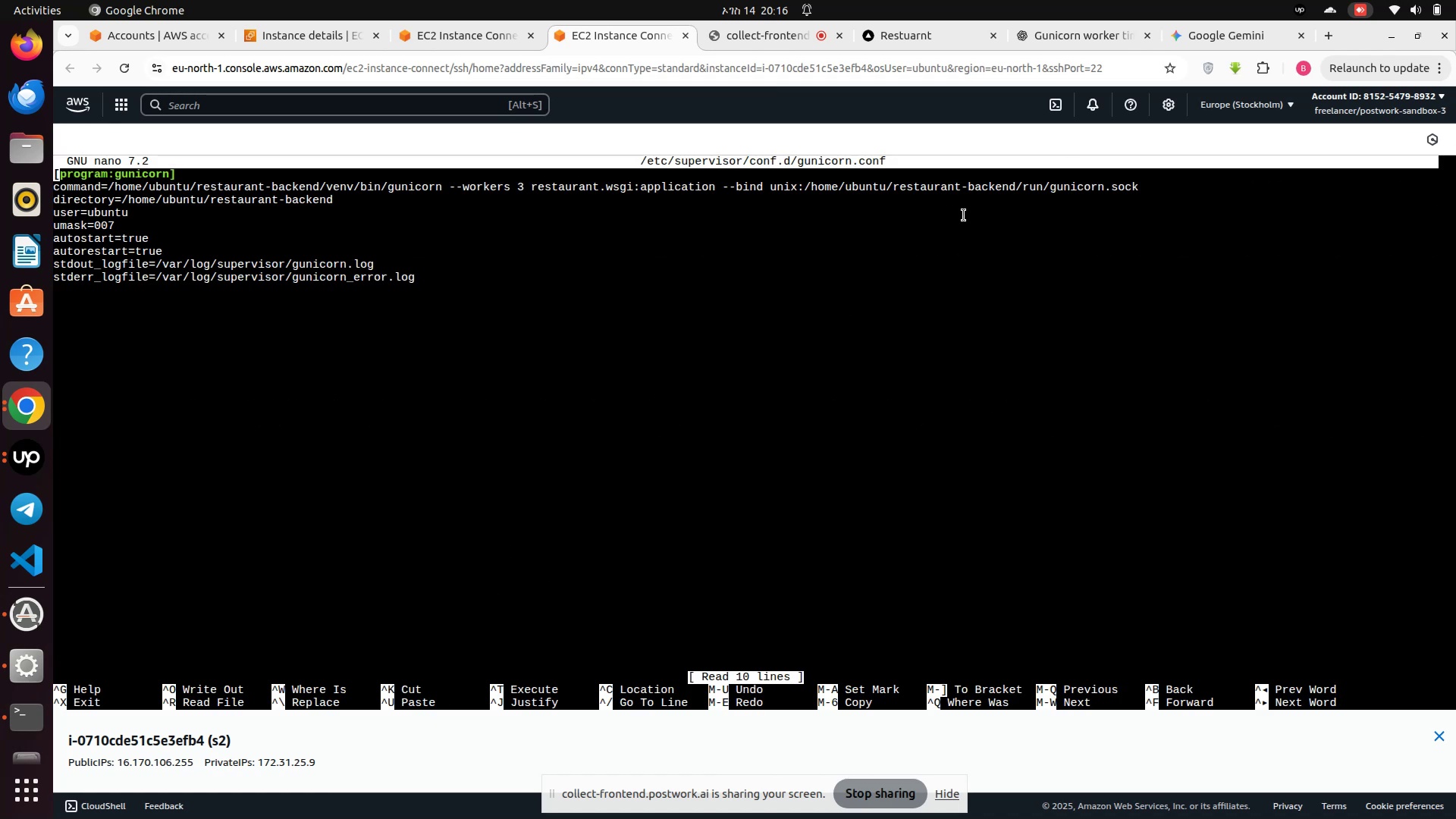 
key(ArrowDown)
 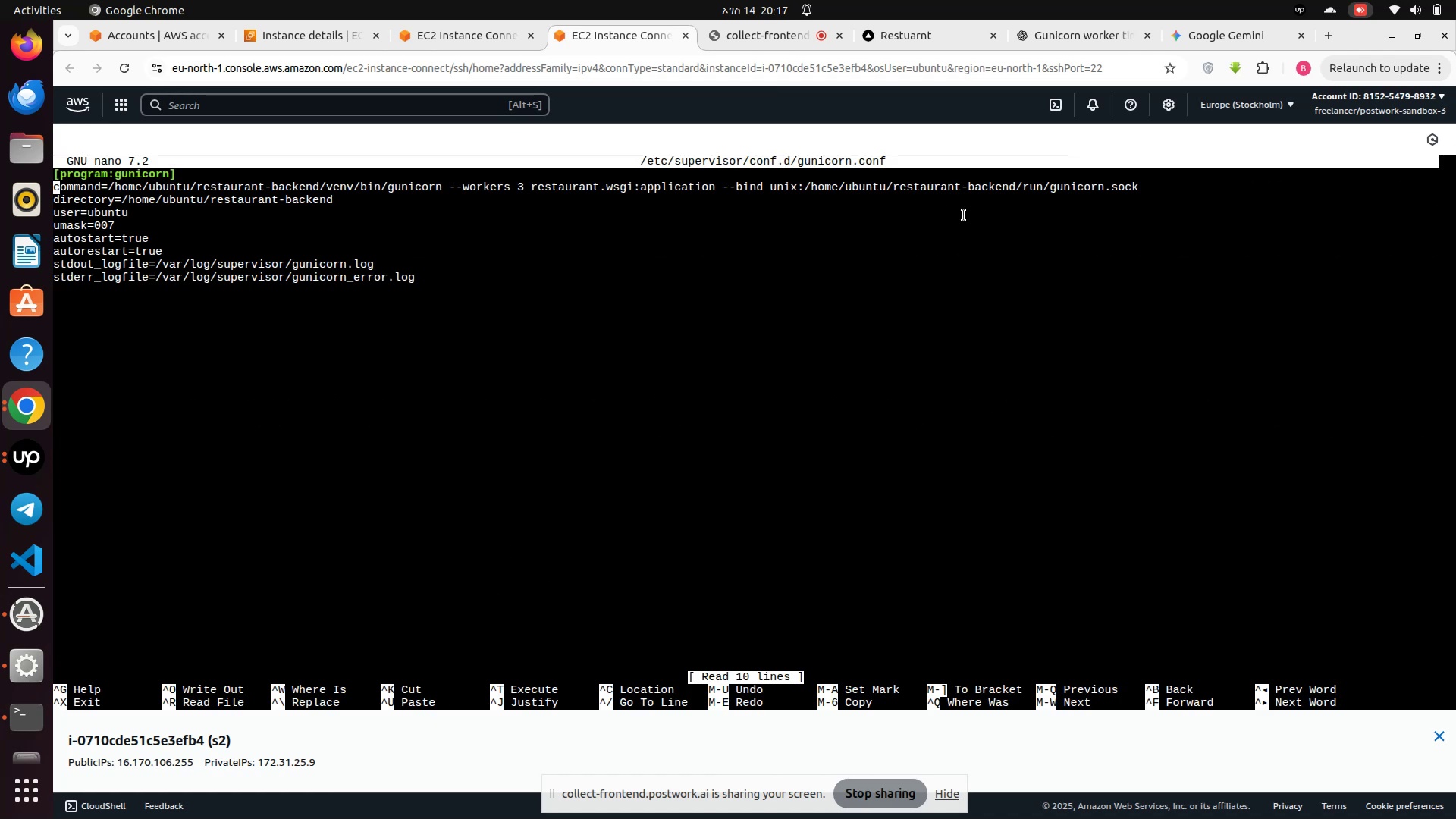 
key(ArrowDown)
 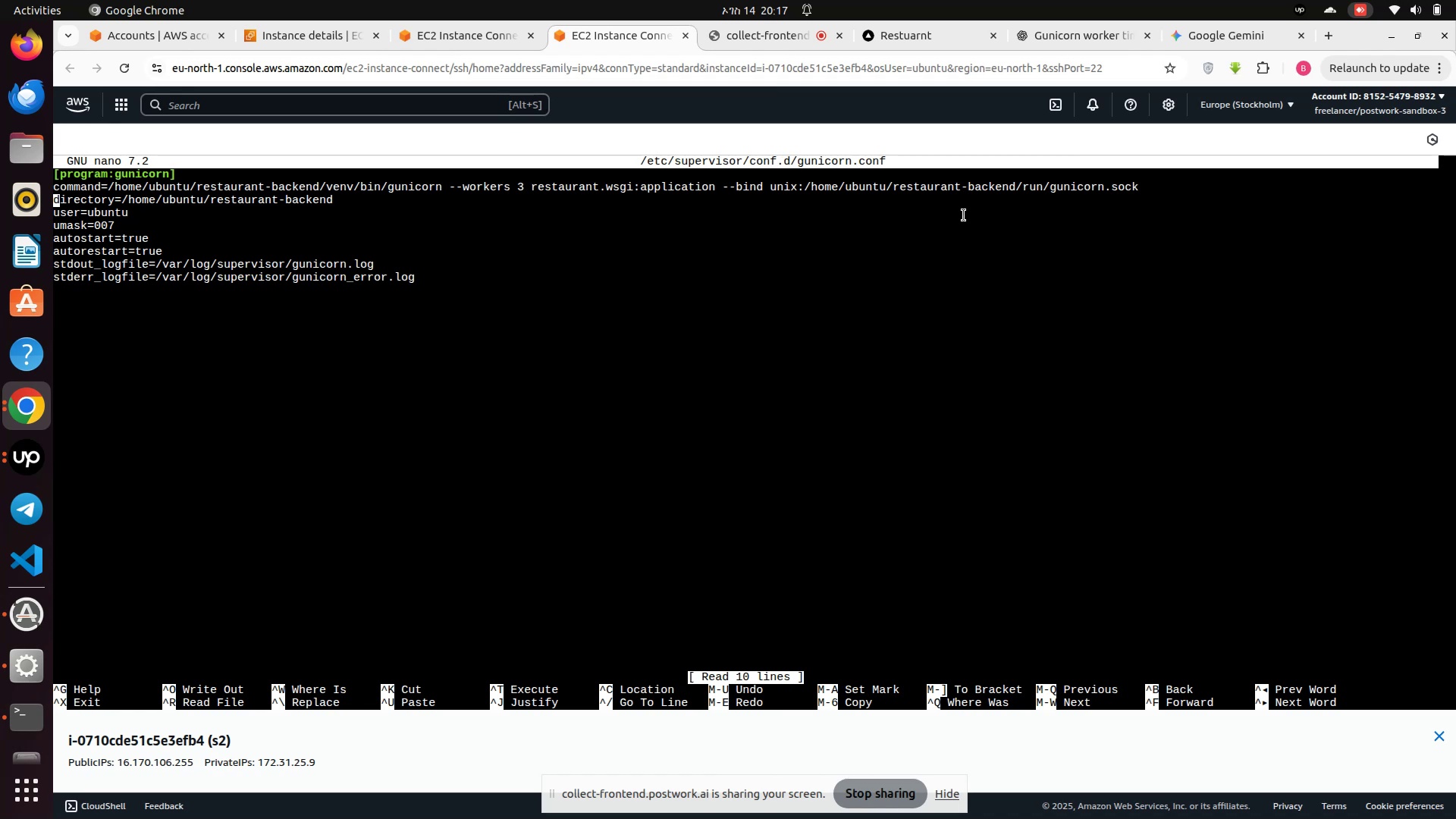 
key(ArrowLeft)
 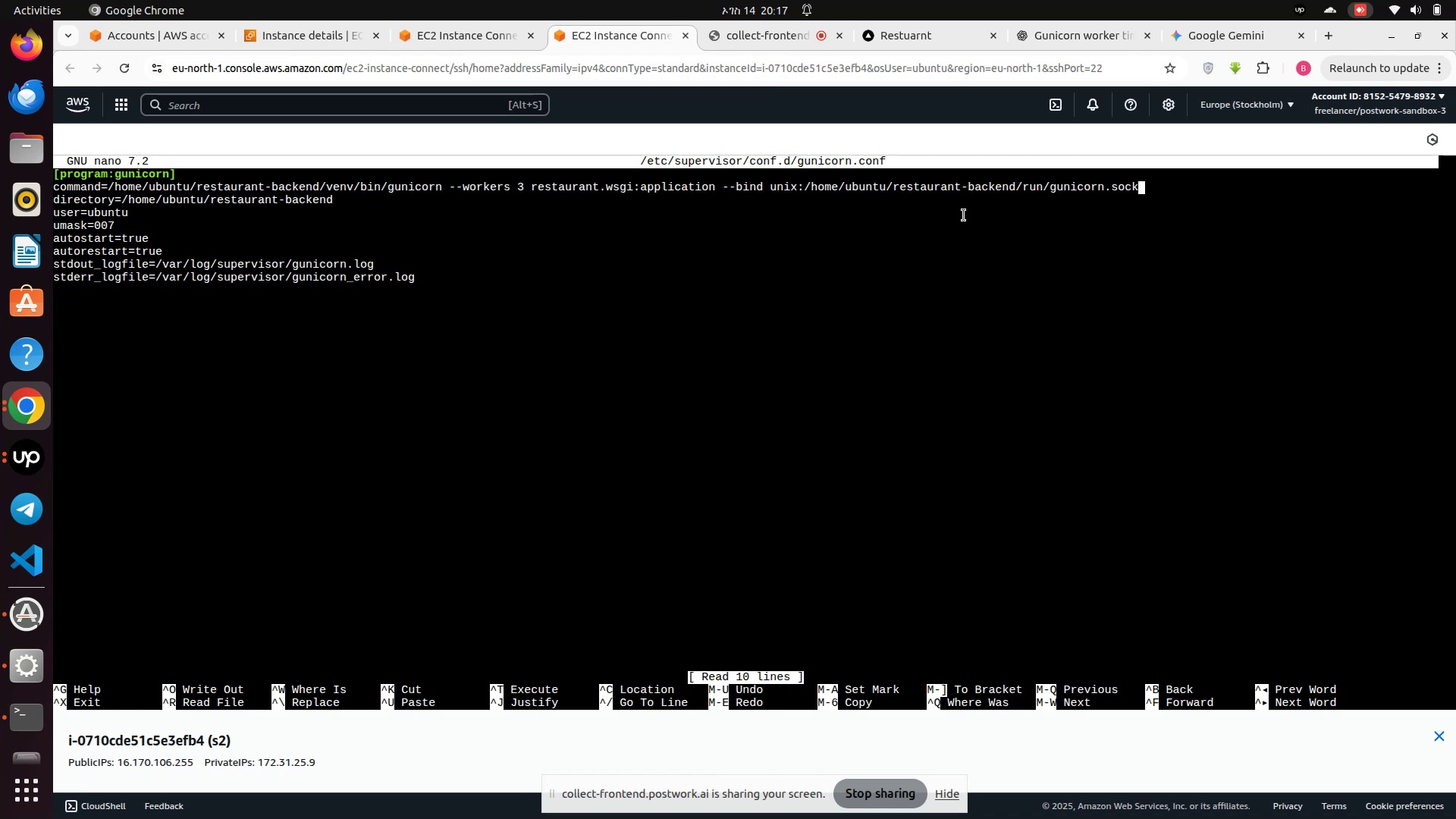 
hold_key(key=Backspace, duration=1.51)
 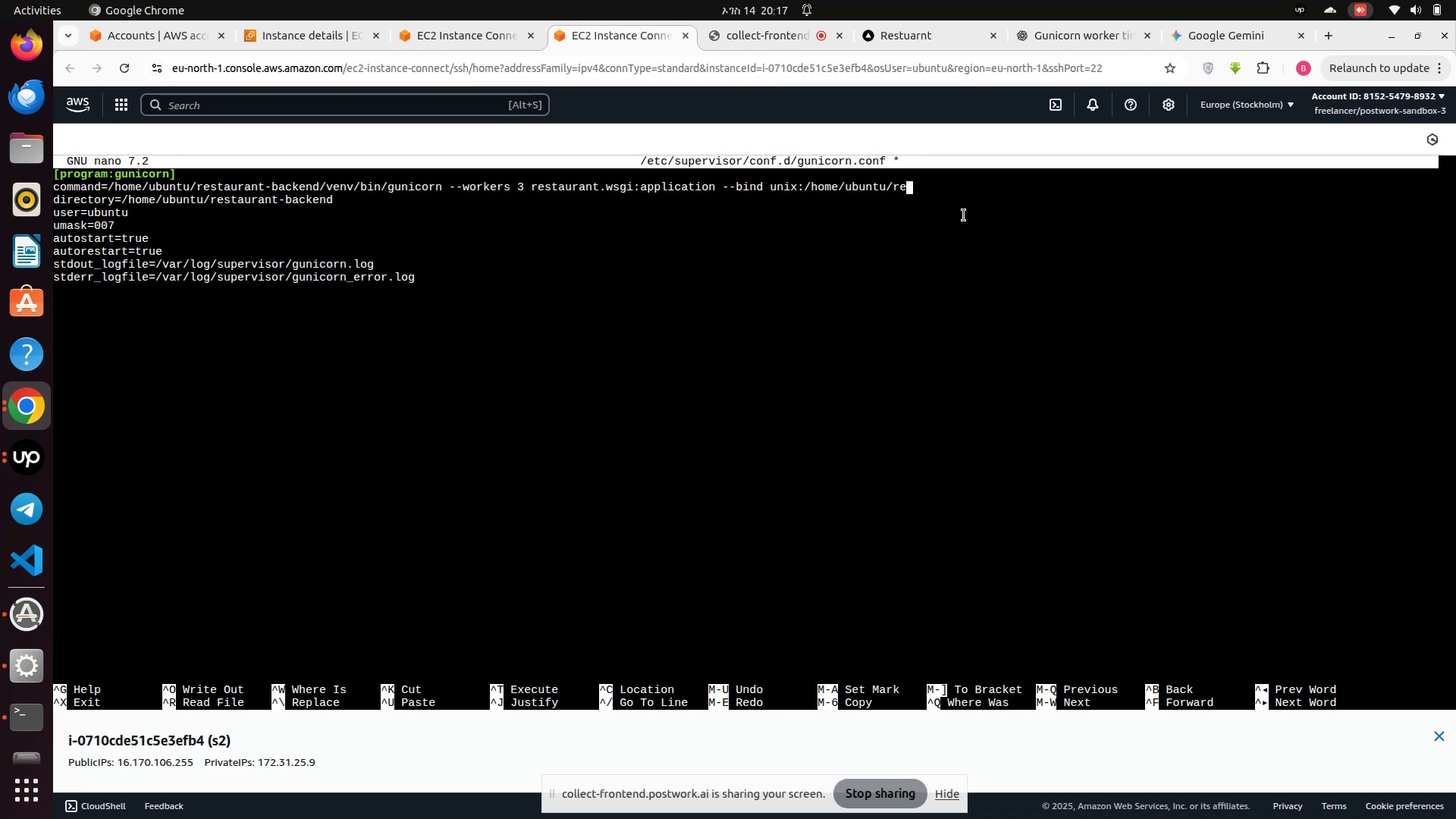 
hold_key(key=Backspace, duration=1.51)
 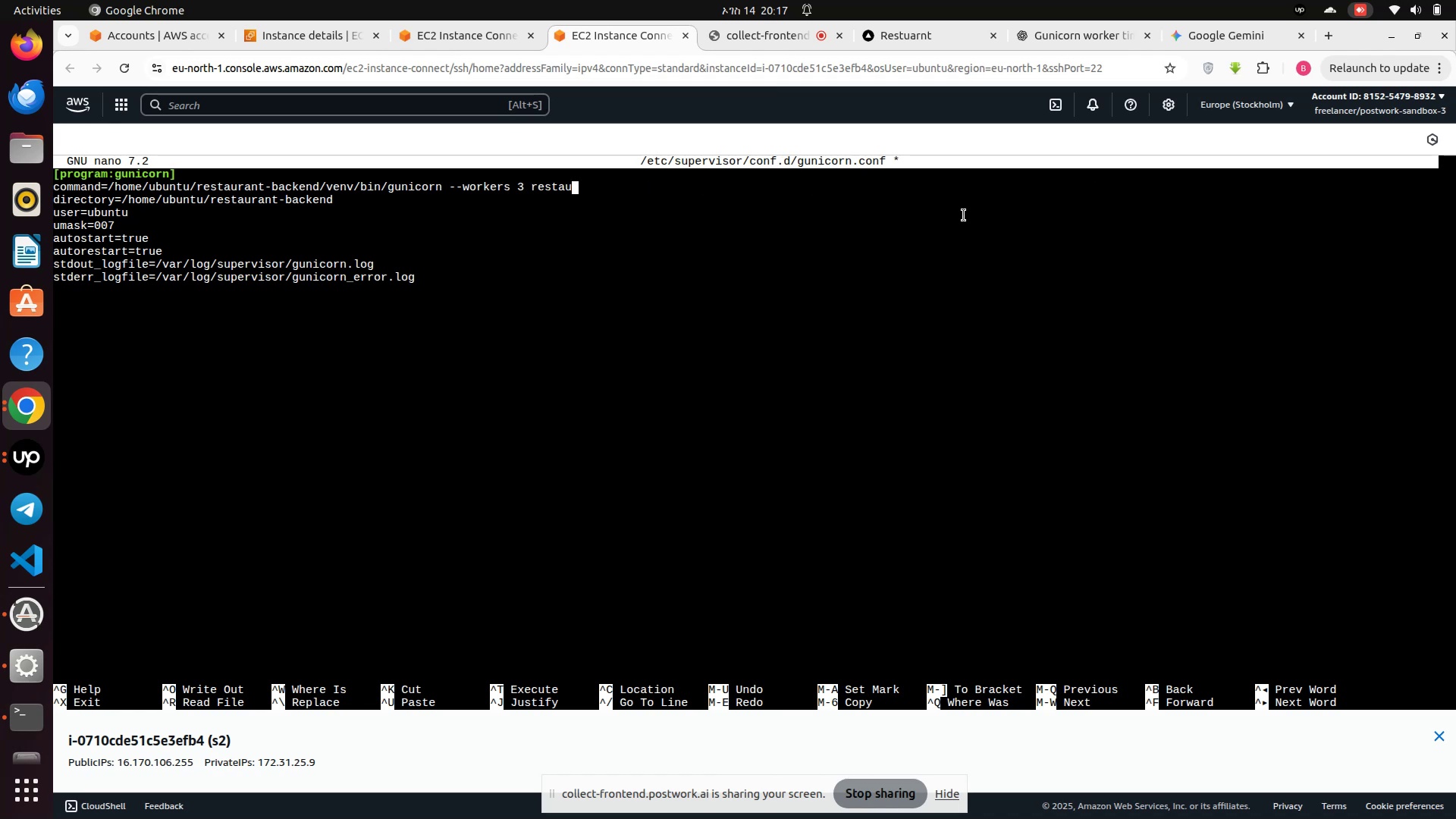 
hold_key(key=Backspace, duration=1.52)
 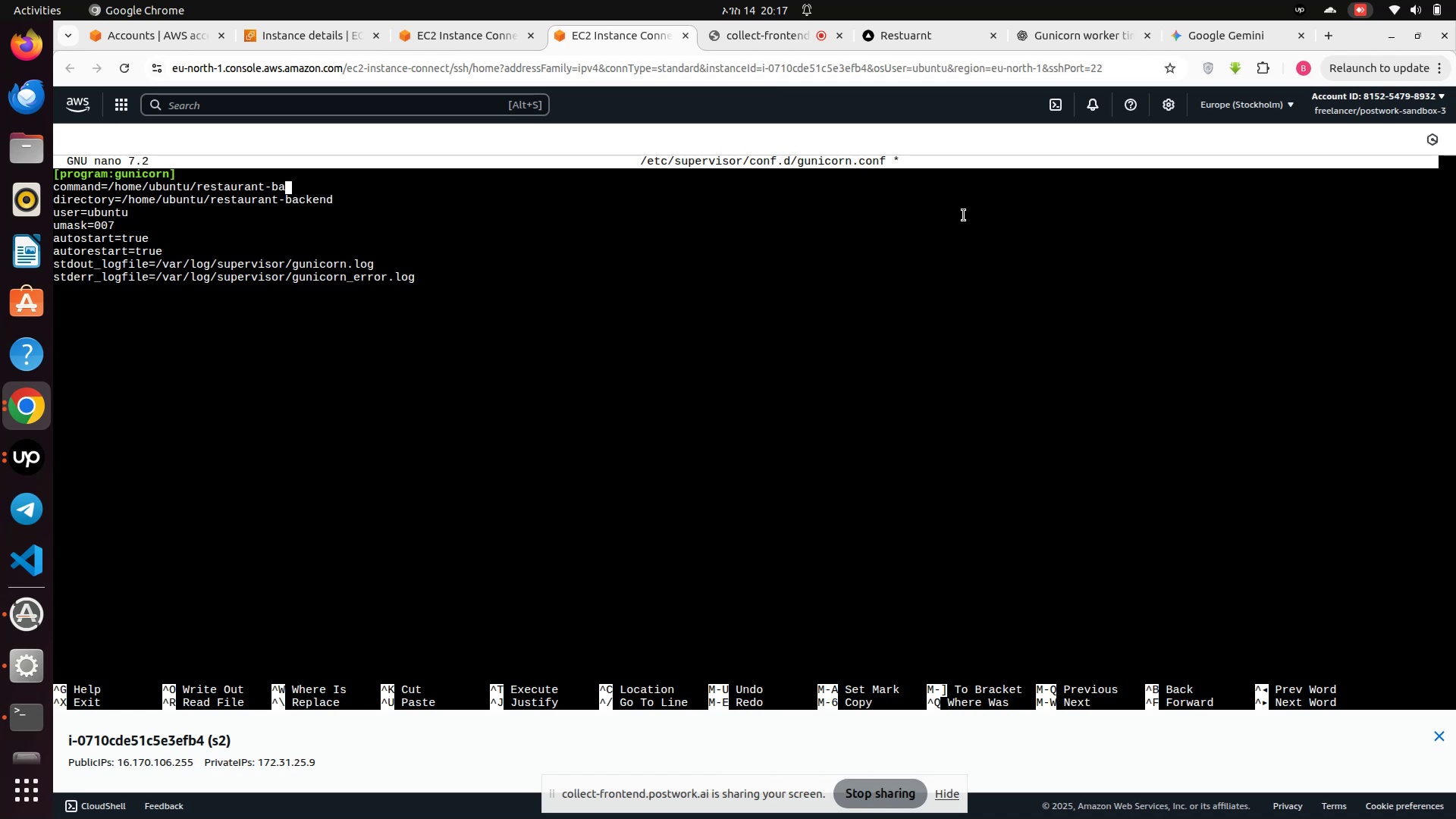 
hold_key(key=Backspace, duration=1.09)
 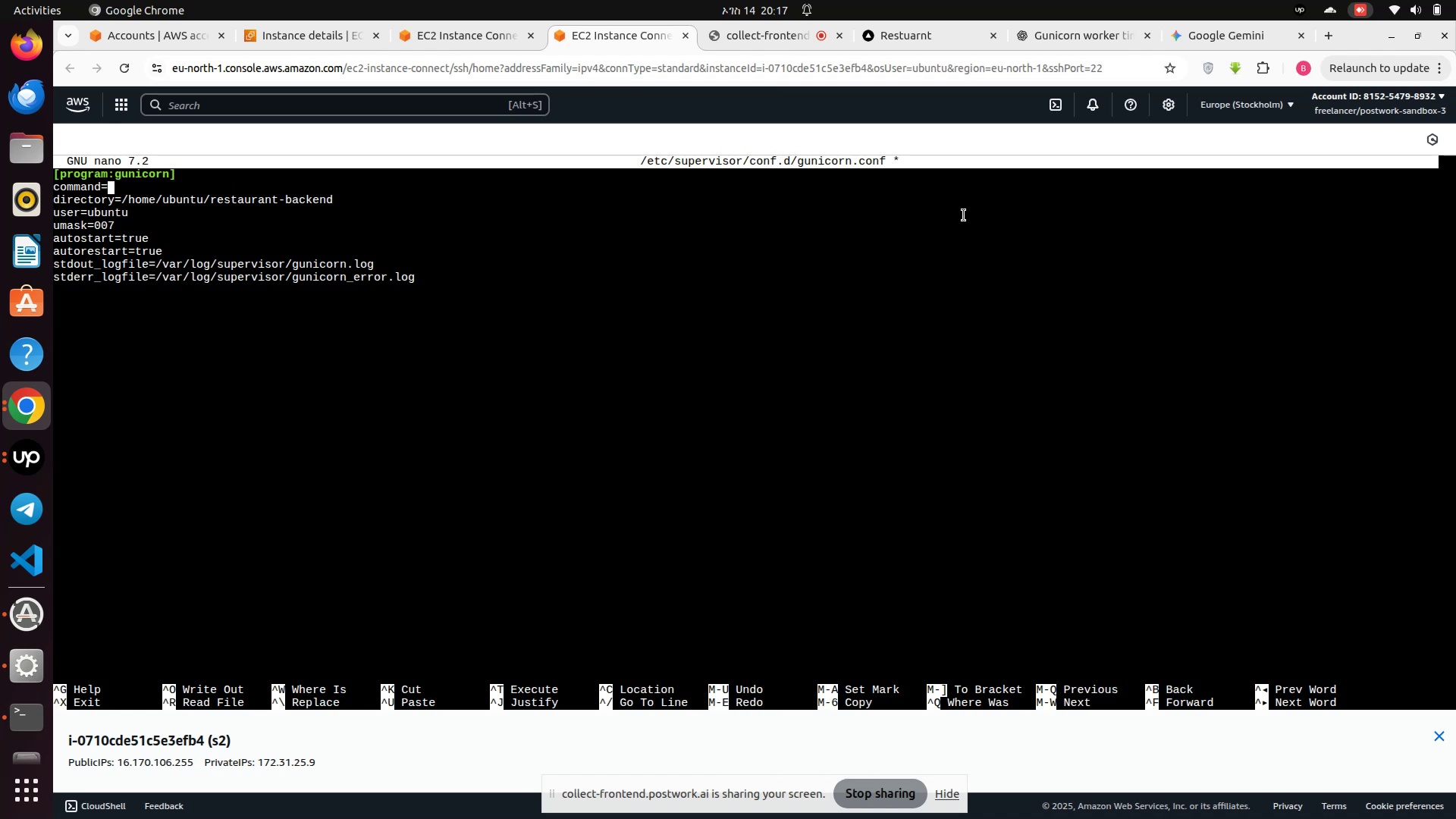 
key(Backspace)
 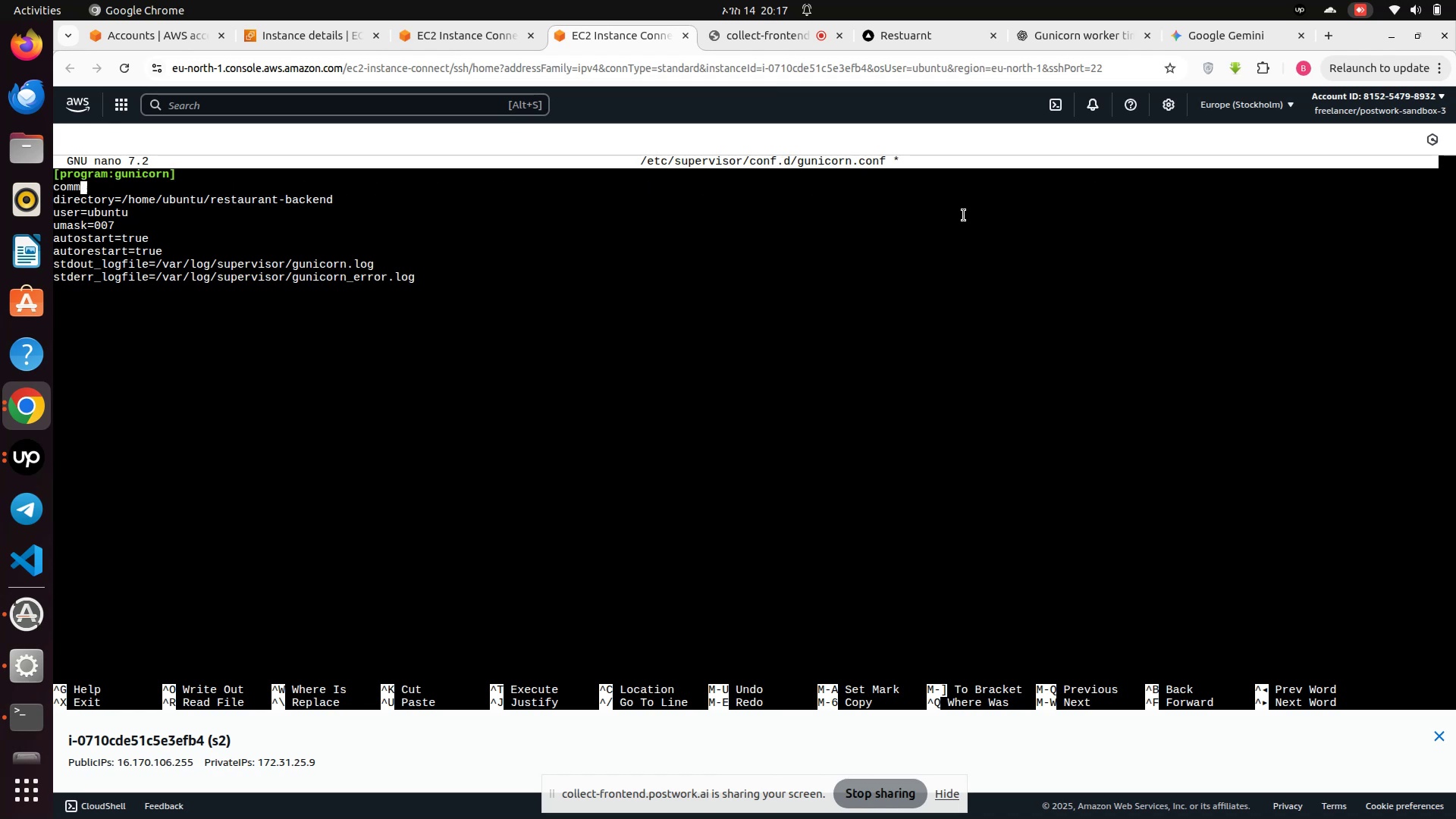 
key(Backspace)
 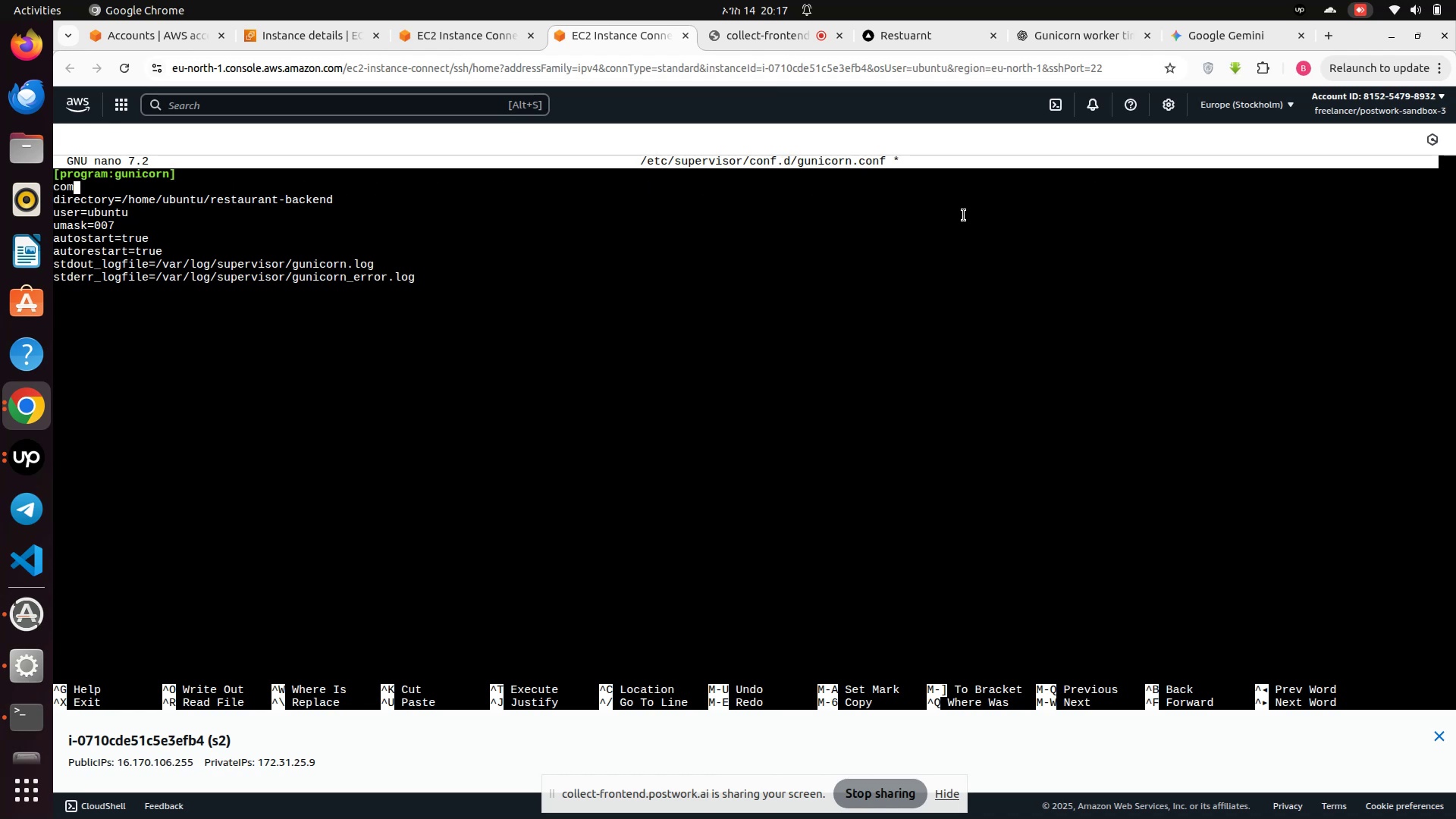 
key(Backspace)
 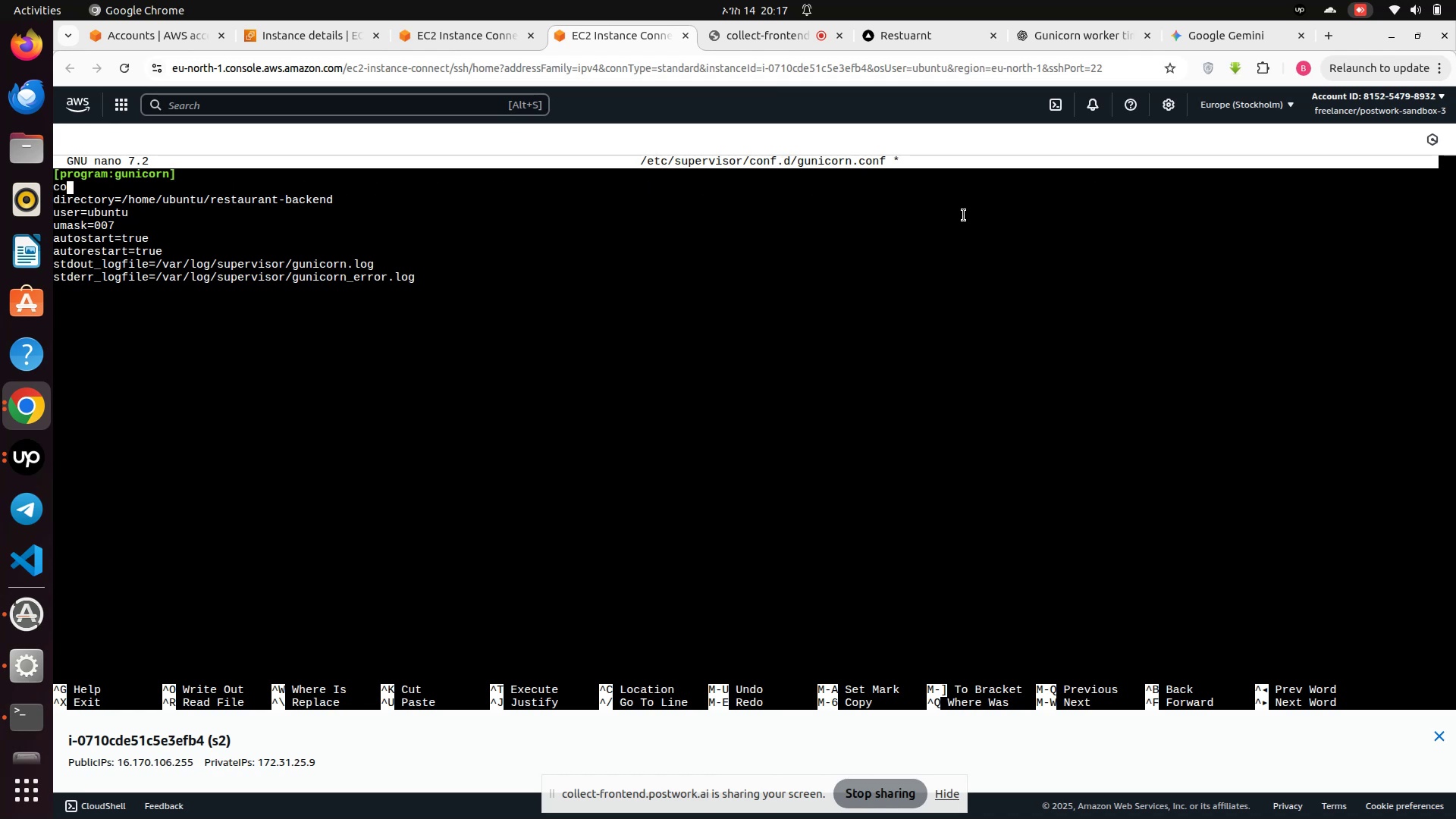 
key(Backspace)
 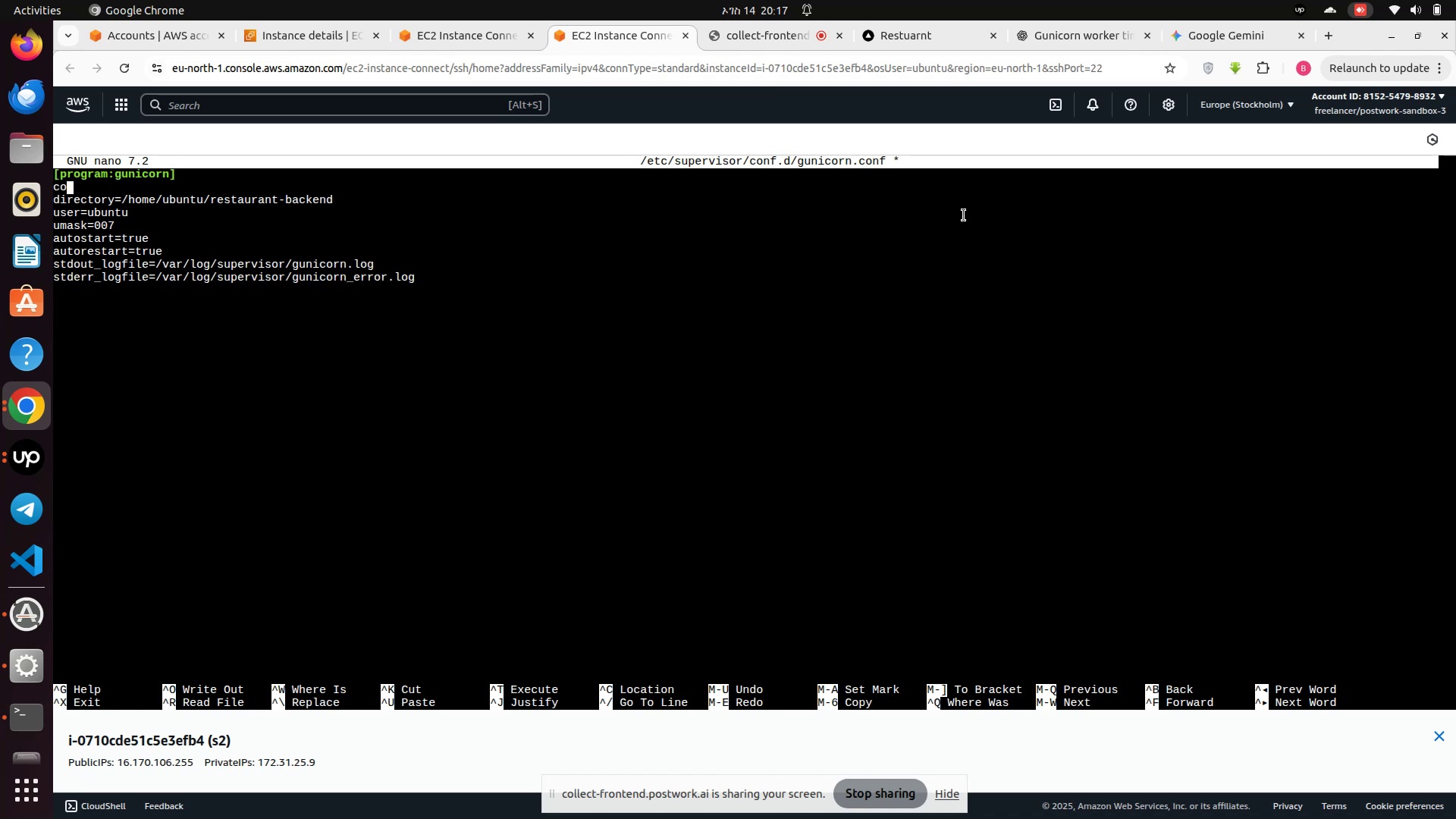 
key(Backspace)
 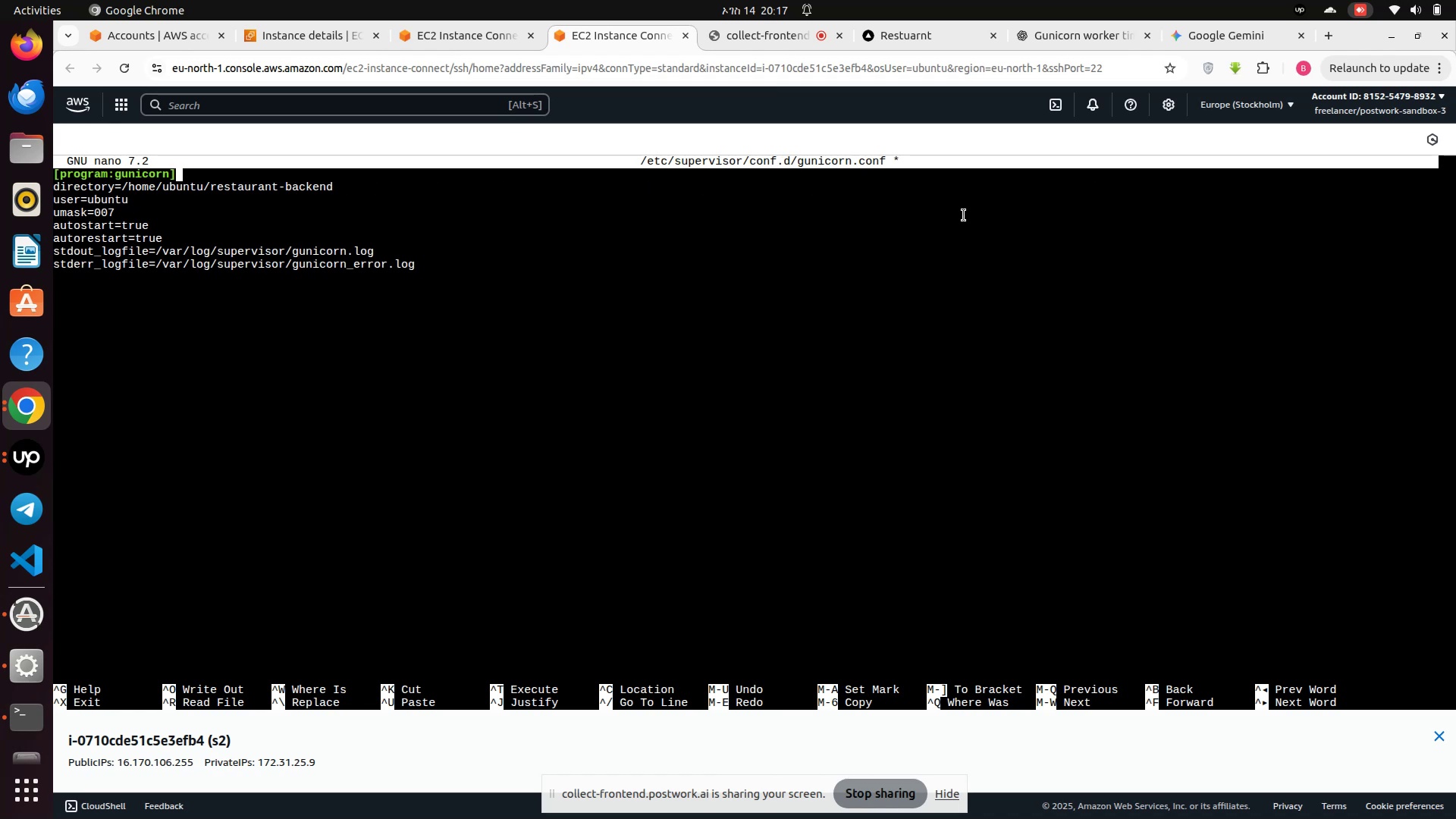 
key(Backspace)
 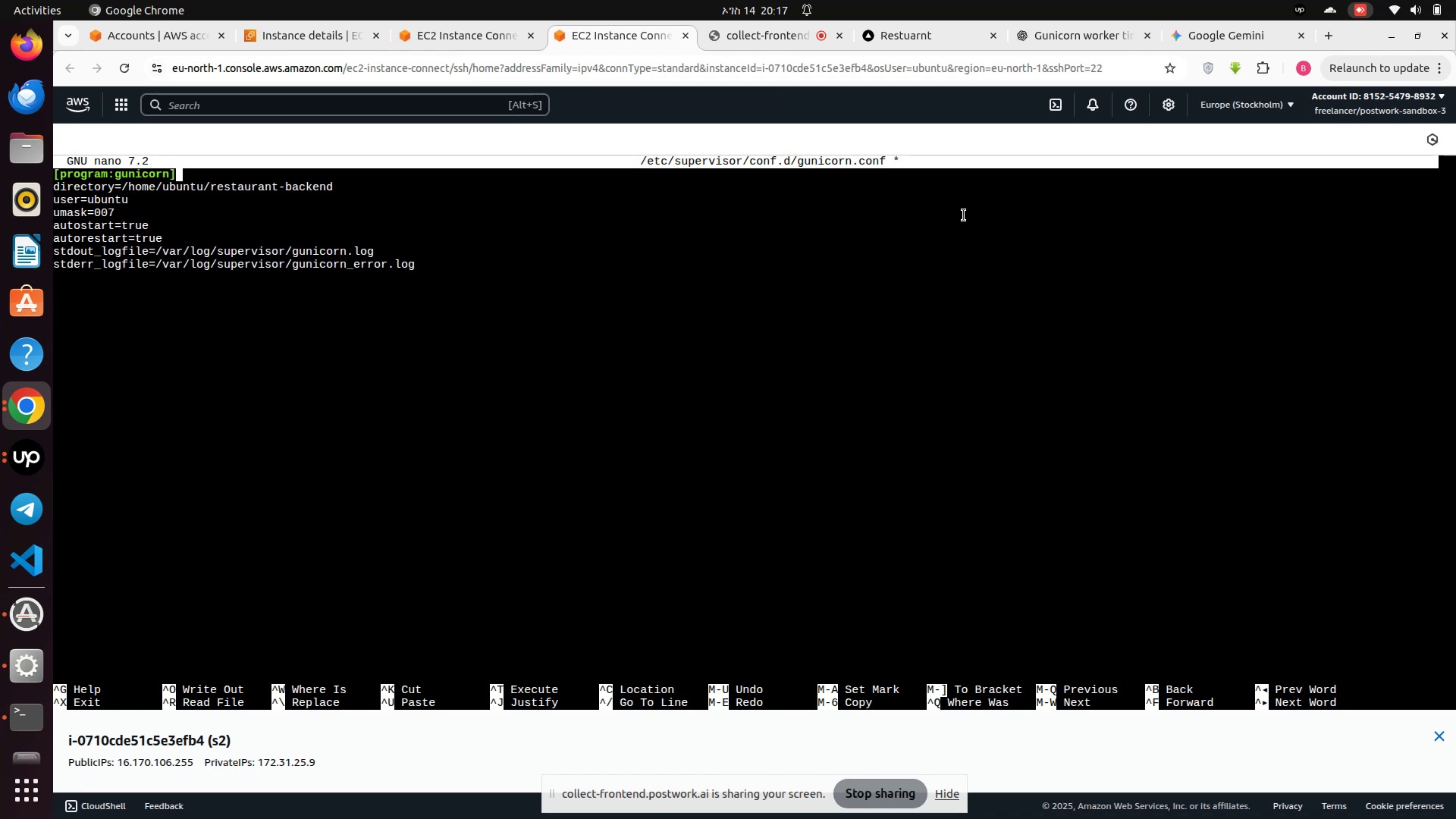 
key(Backspace)
 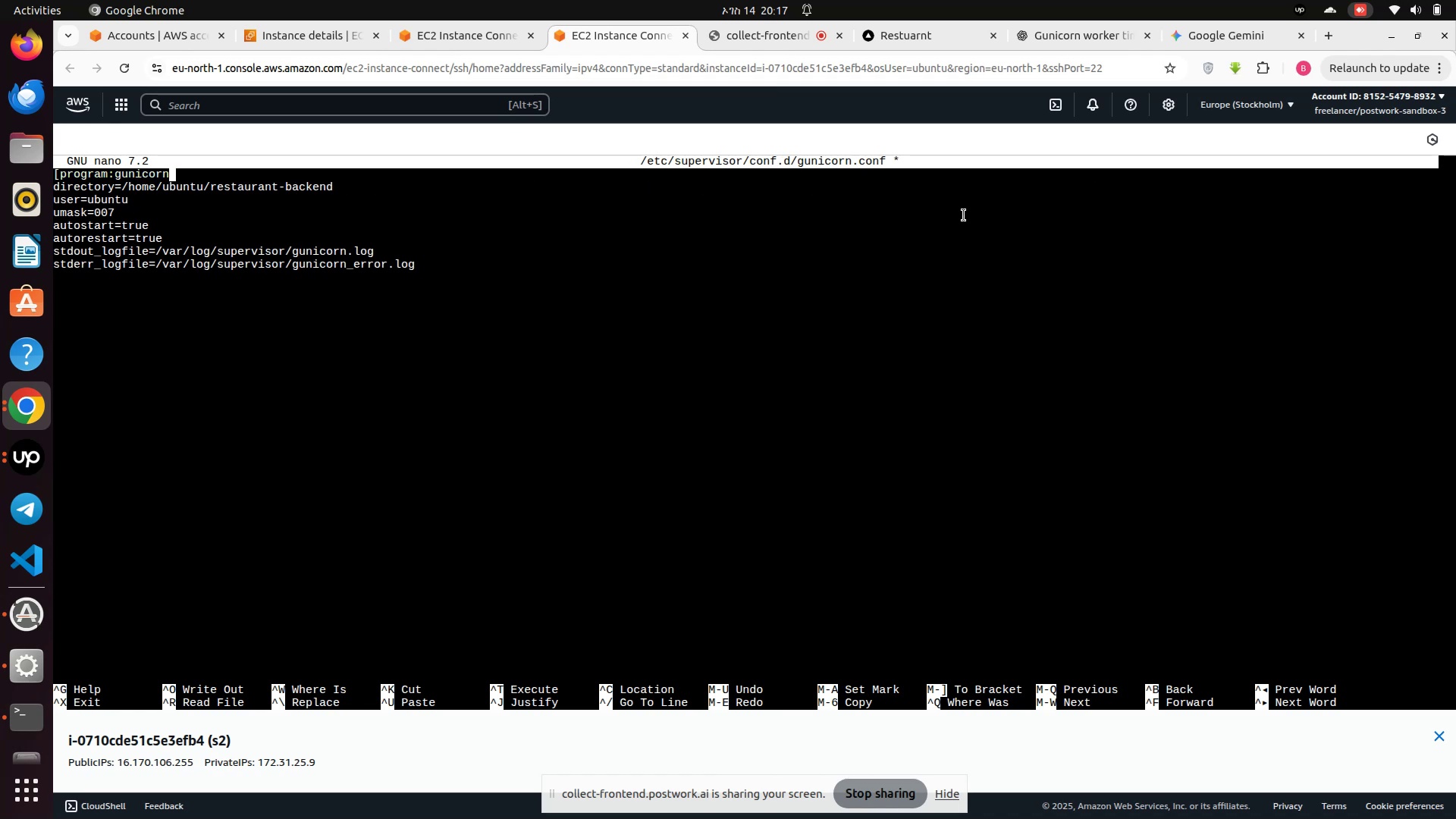 
key(Backspace)
 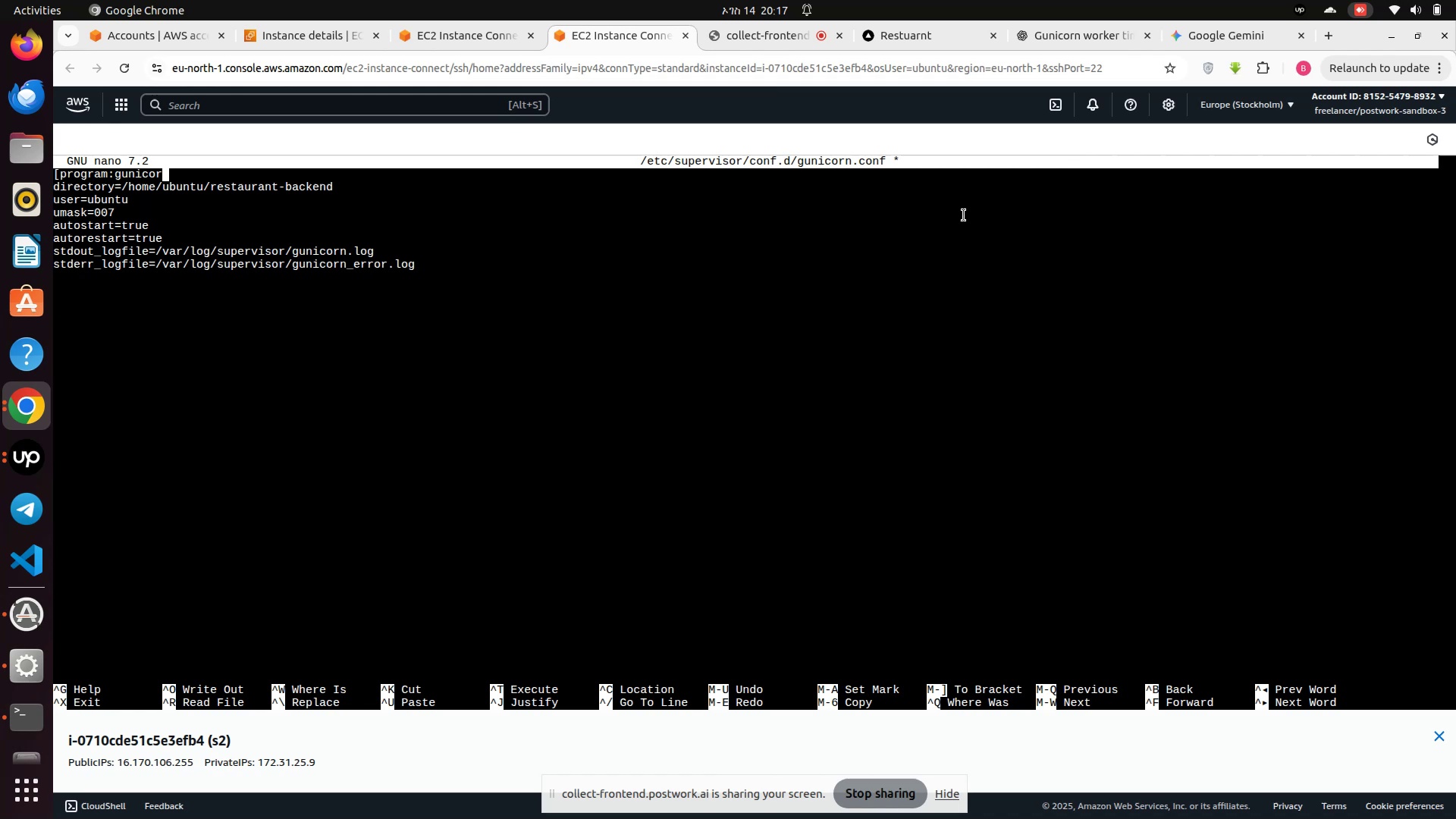 
key(Backspace)
 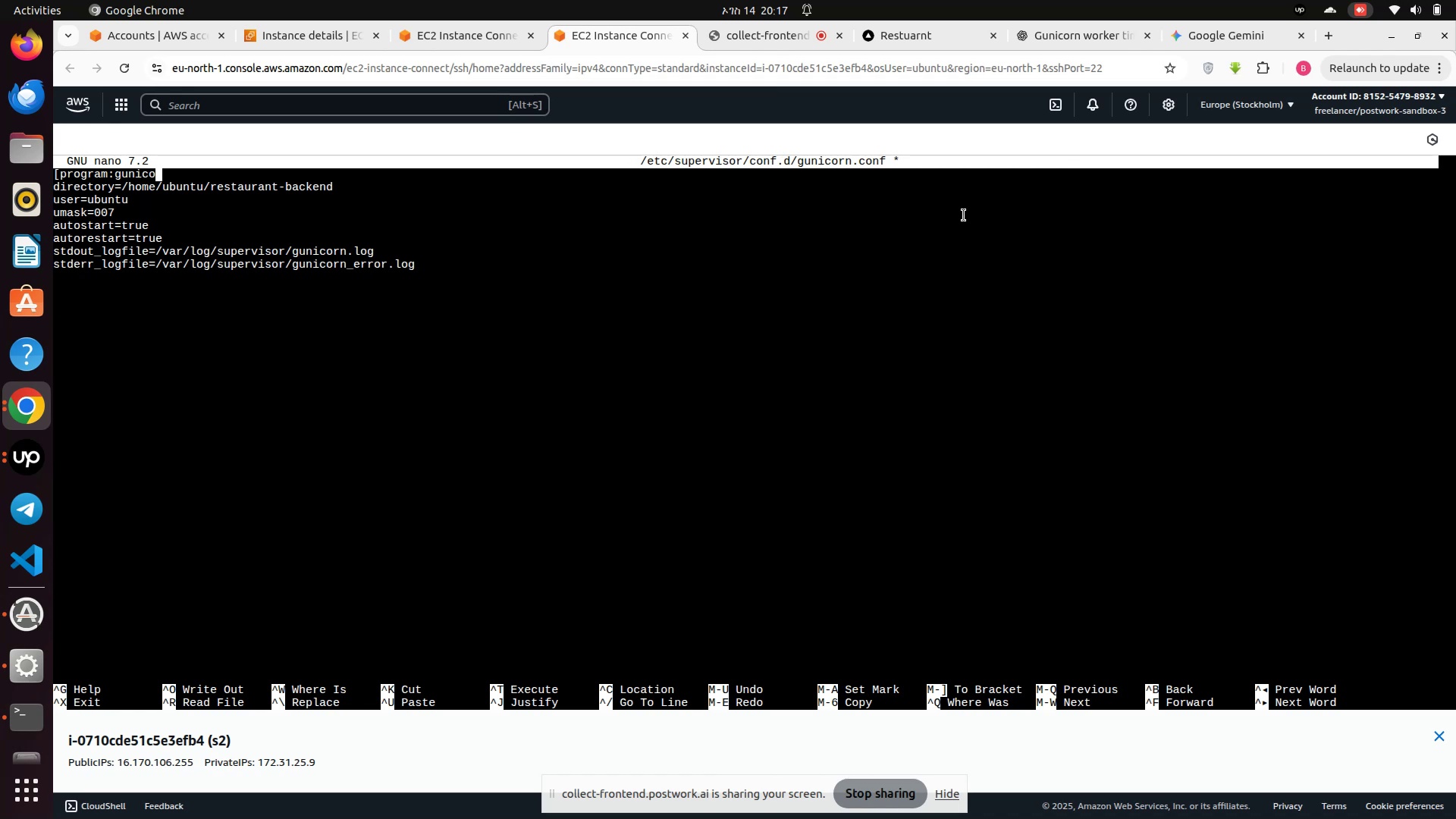 
key(Backspace)
 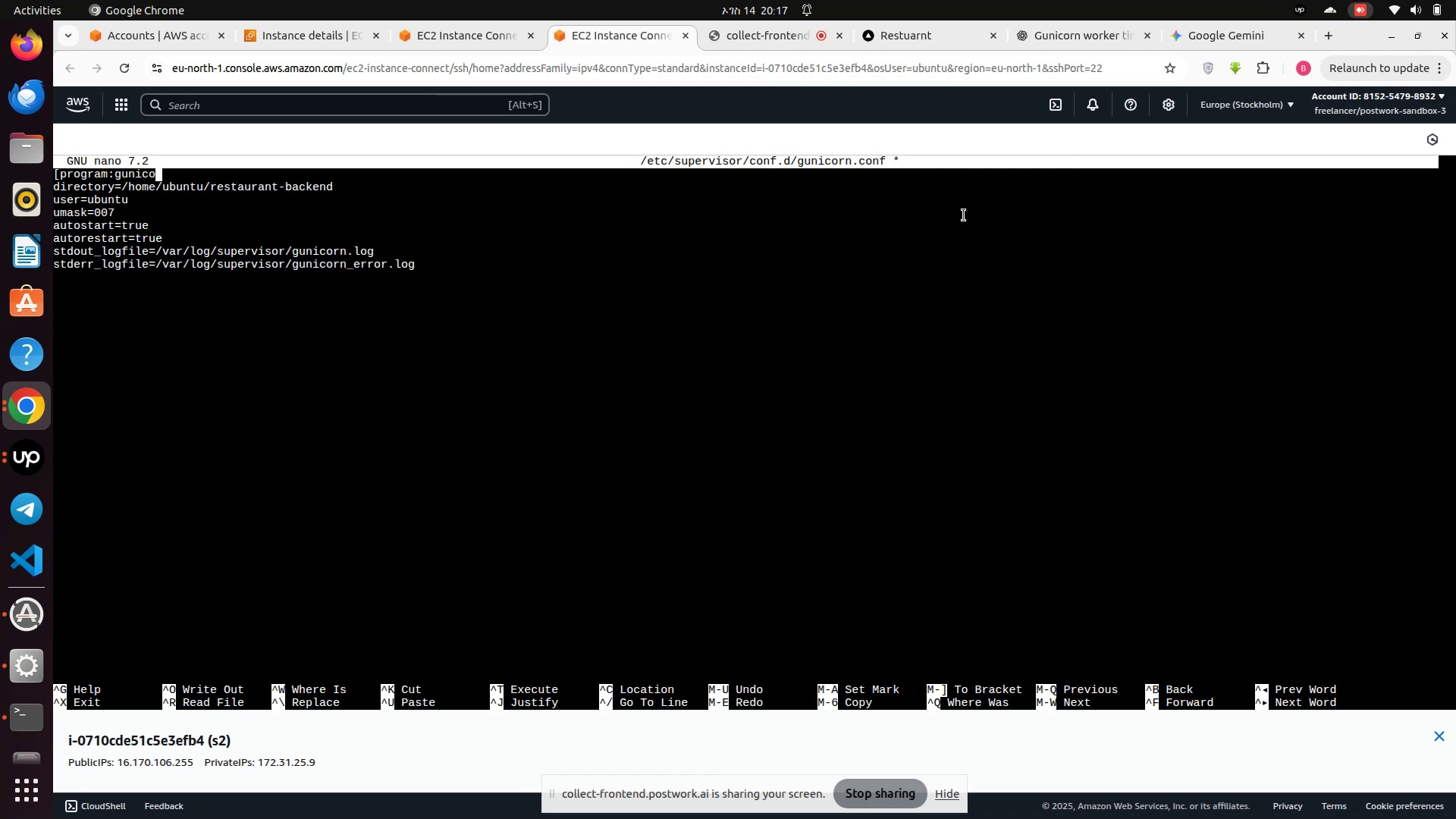 
key(Backspace)
 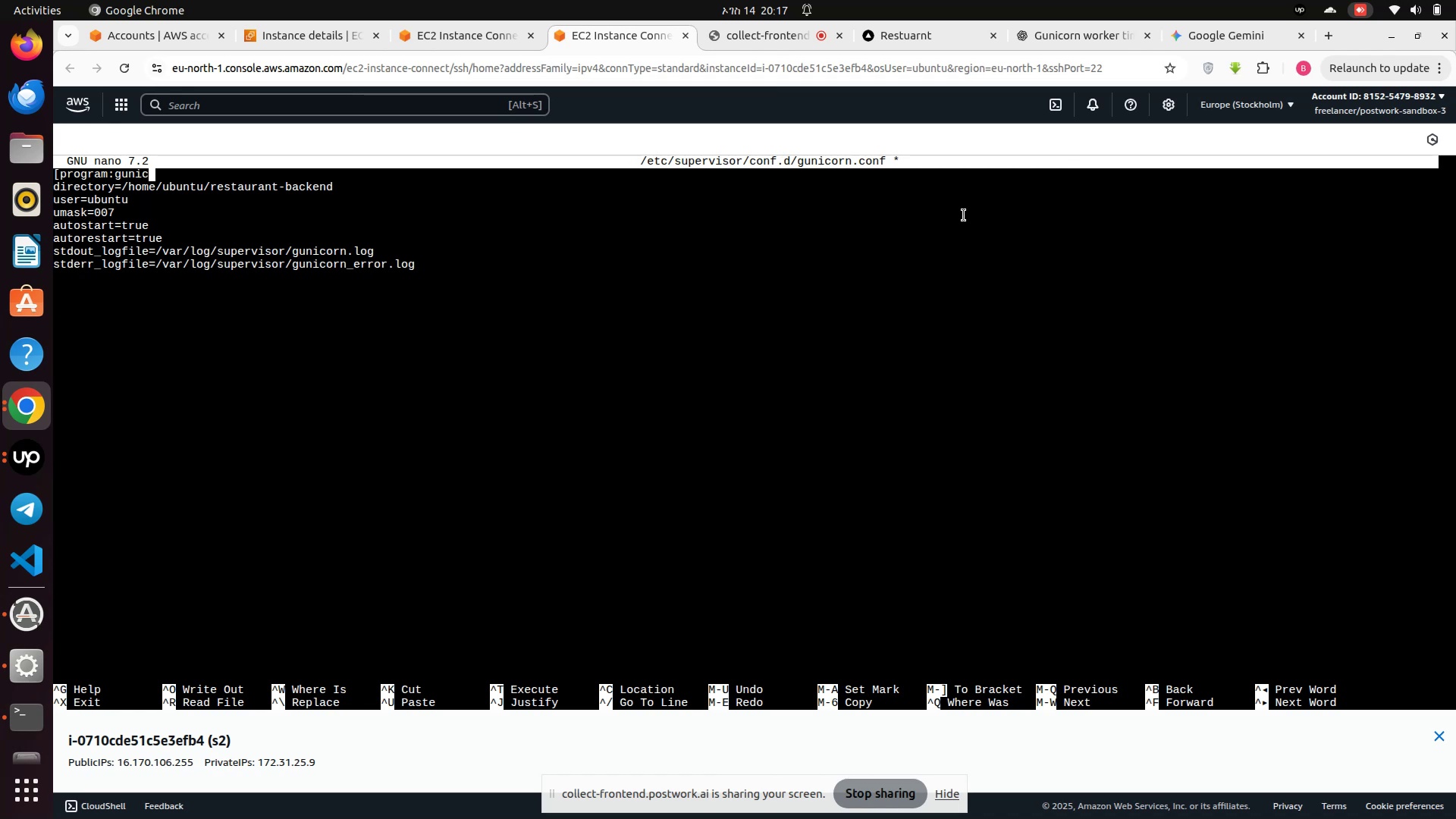 
key(Backspace)
 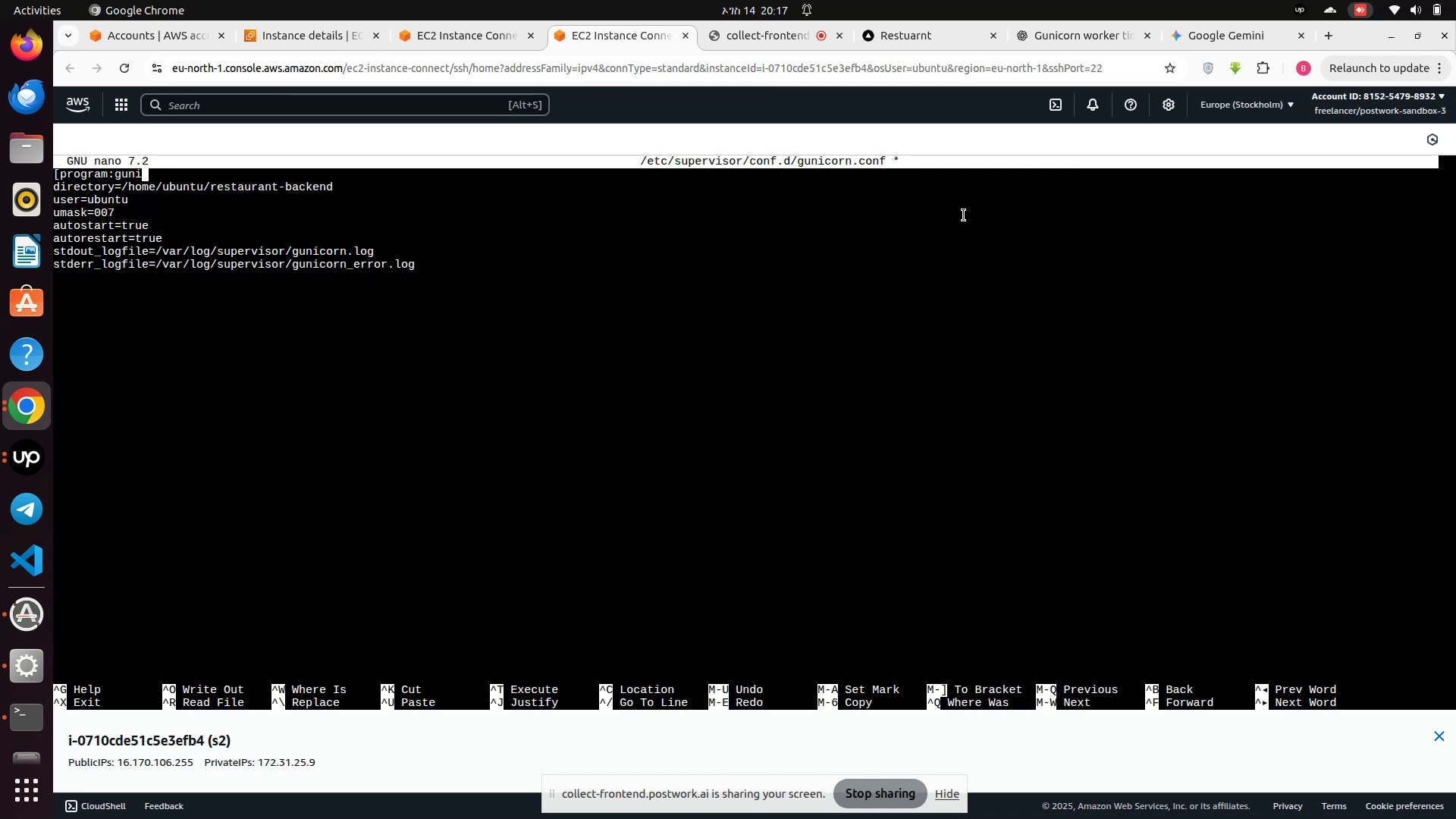 
key(Backspace)
 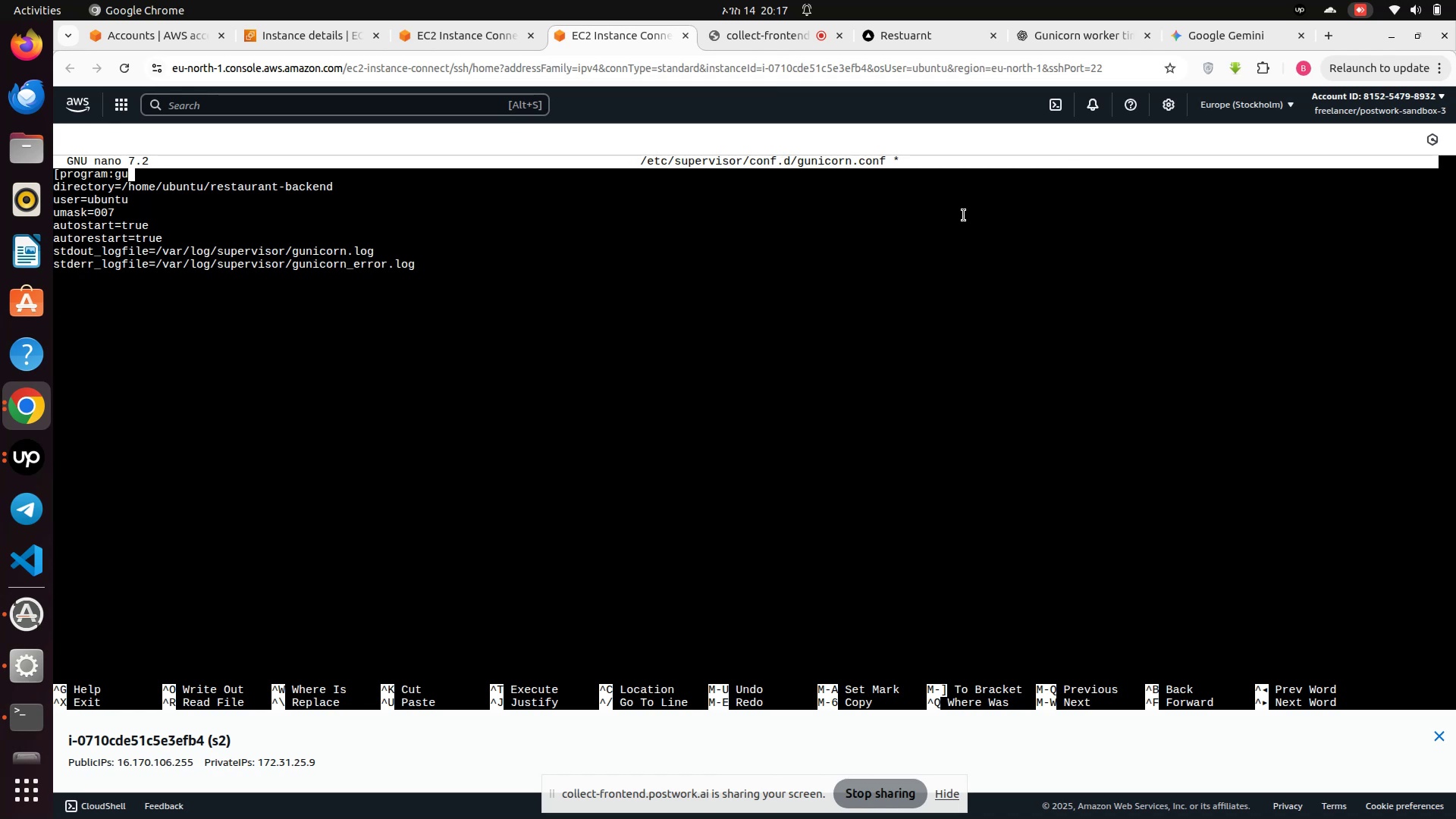 
key(Backspace)
 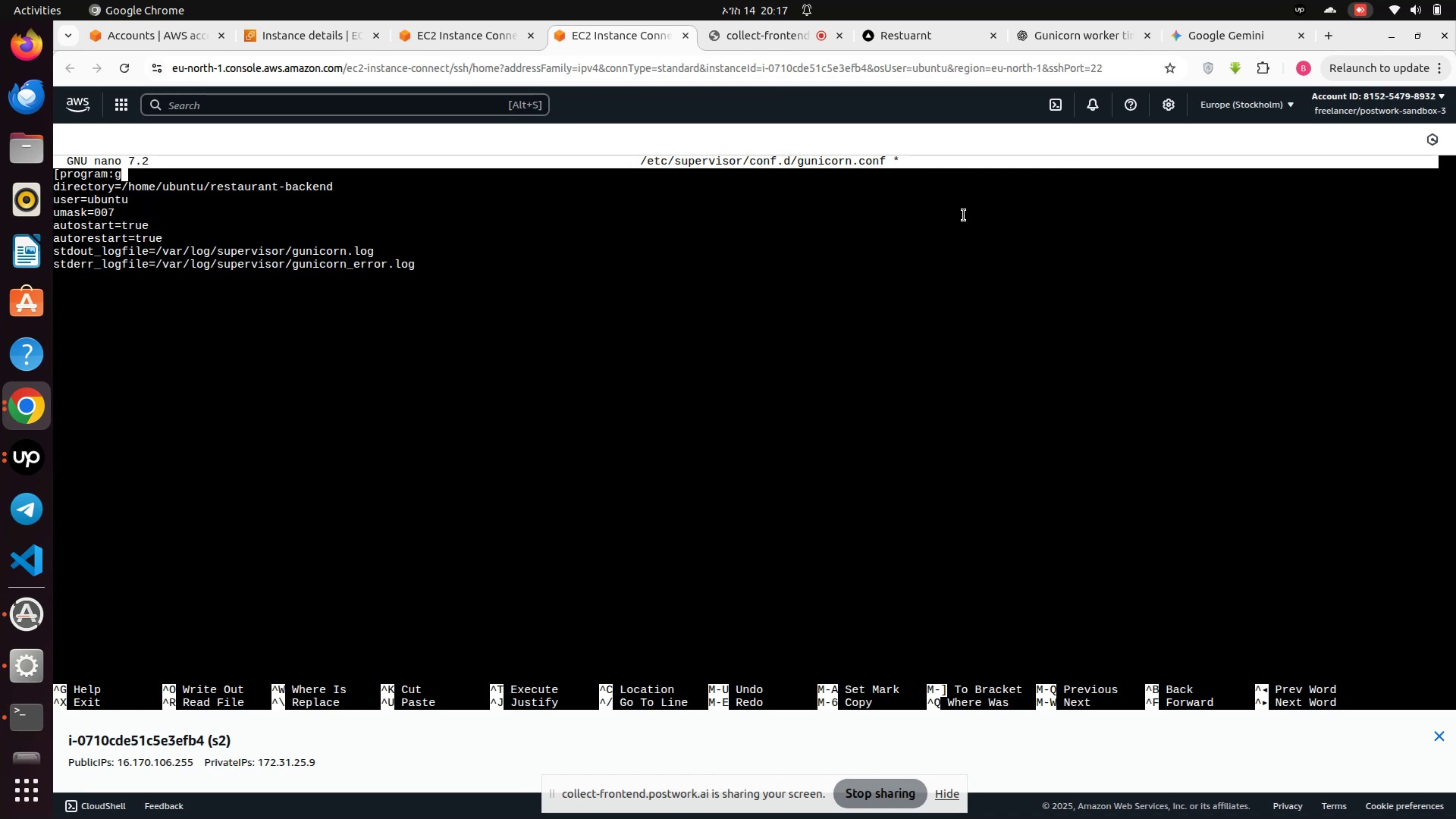 
key(Backspace)
 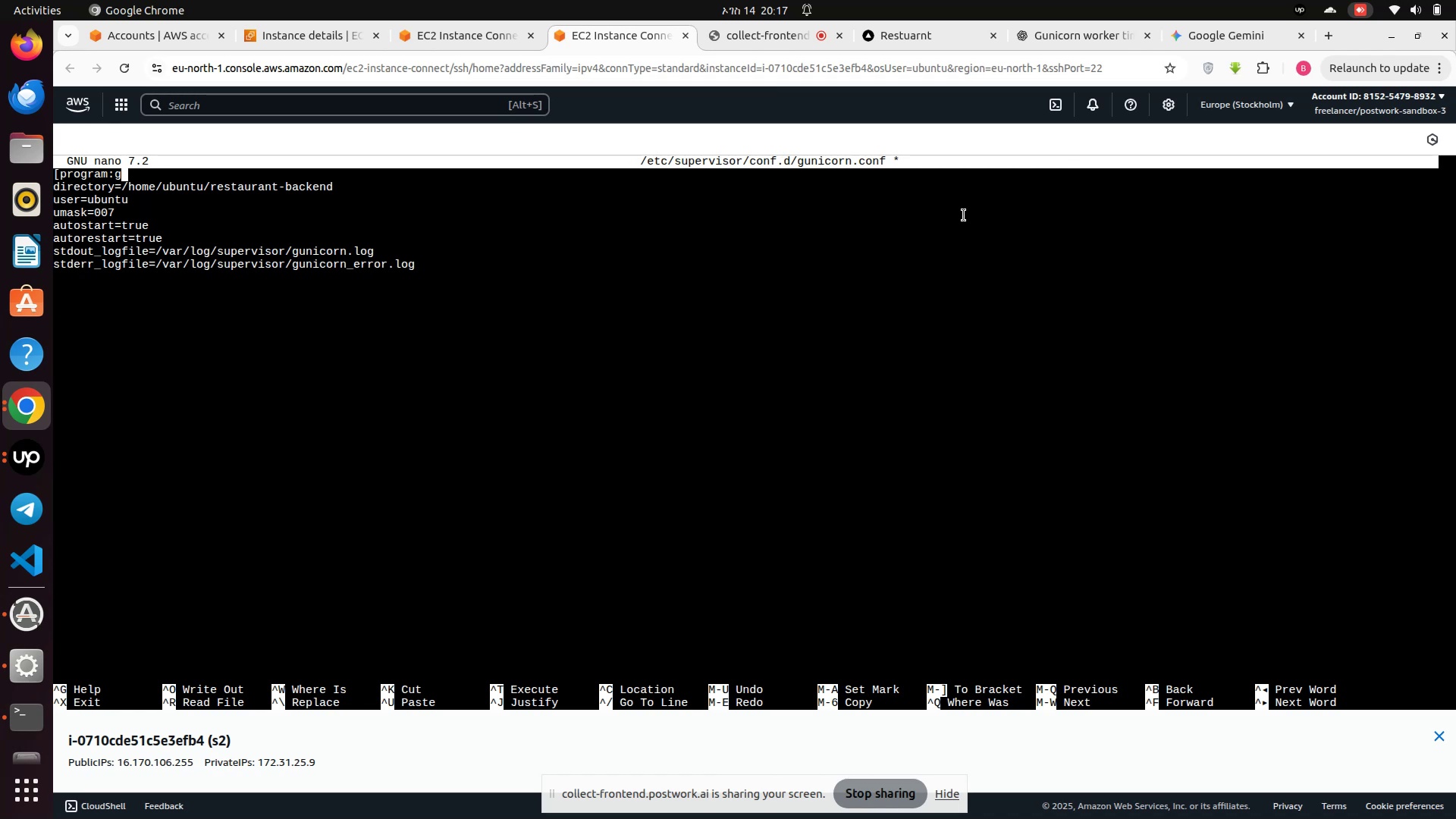 
key(Backspace)
 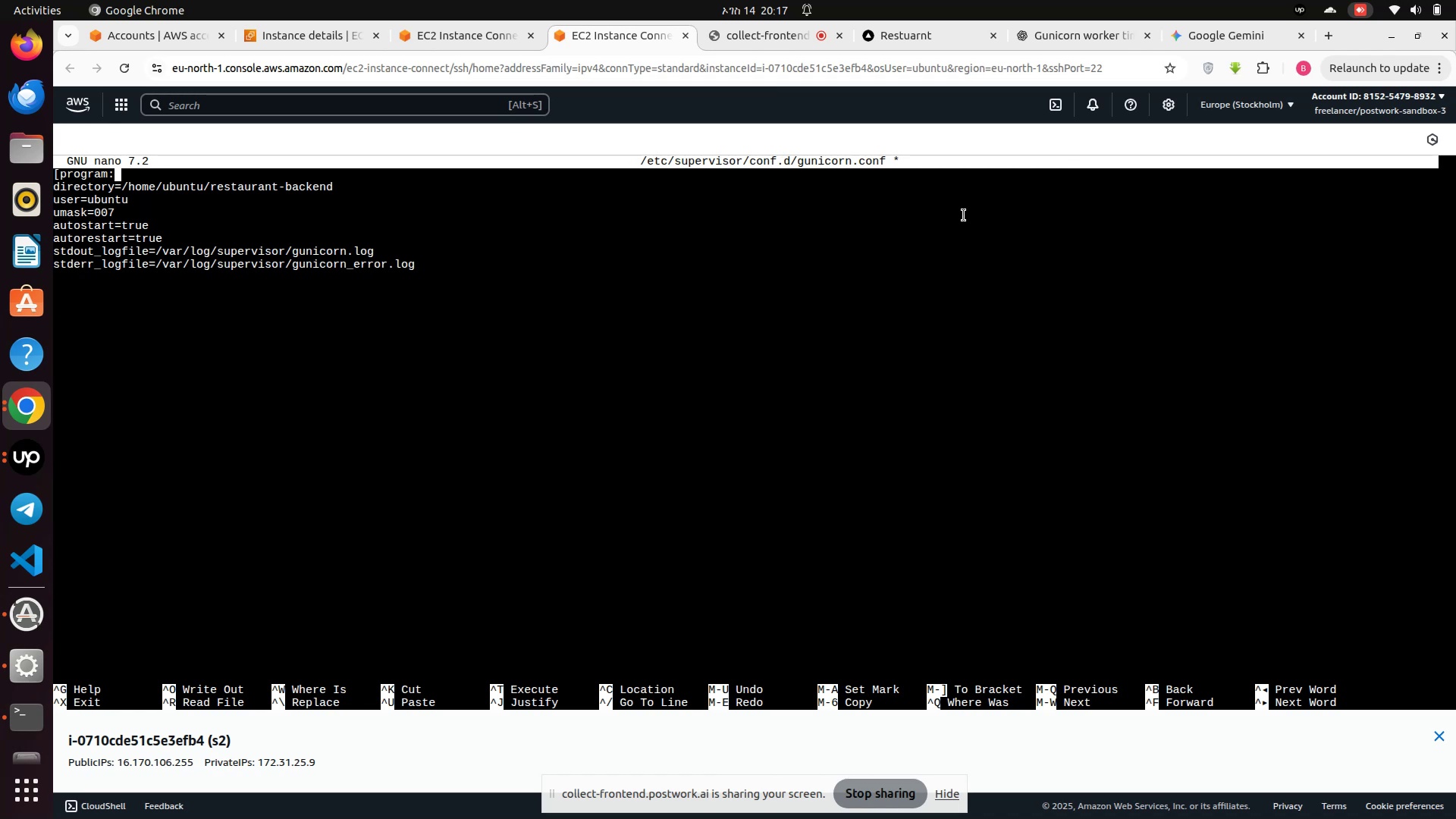 
key(Backspace)
 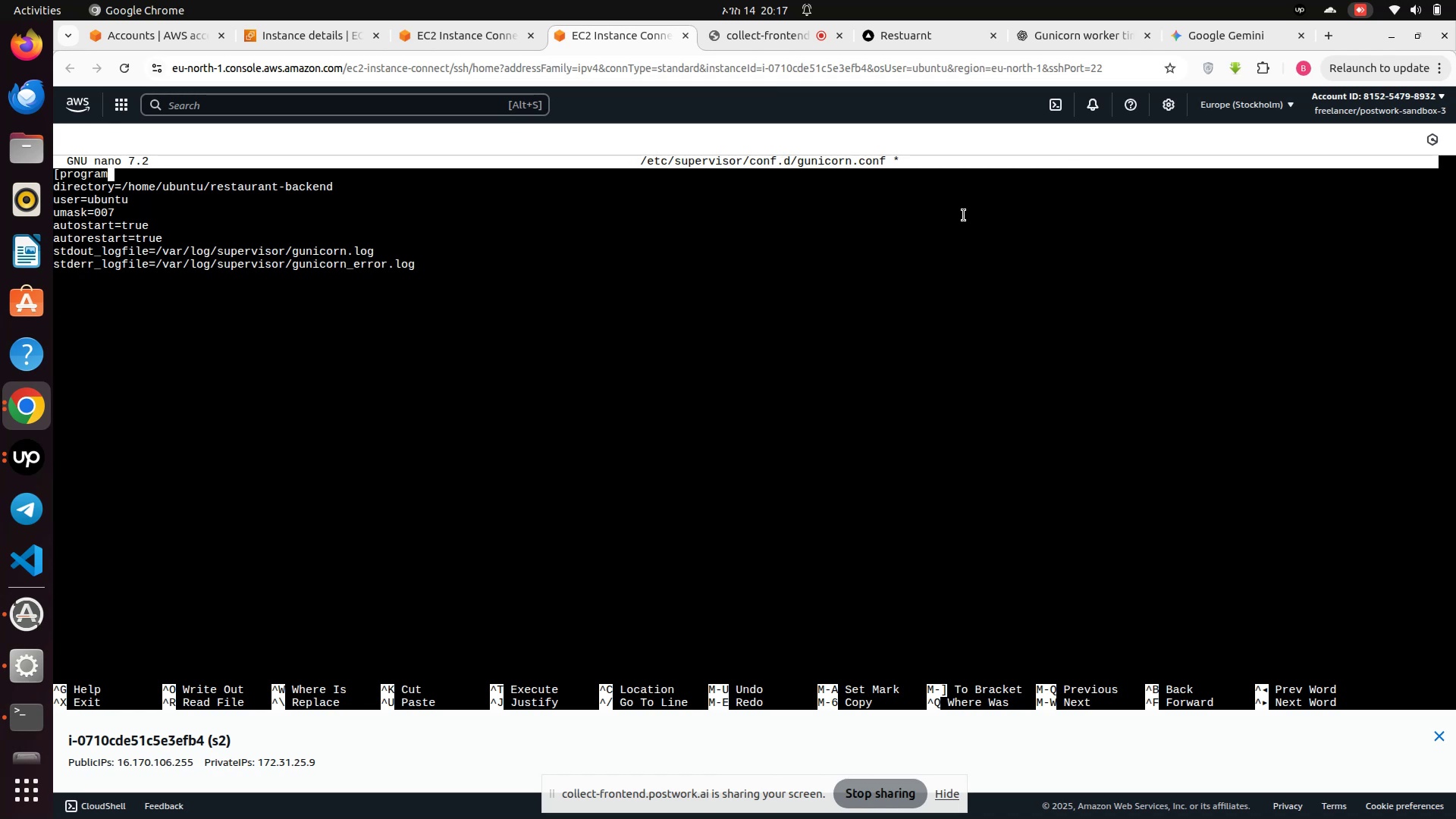 
key(Backspace)
 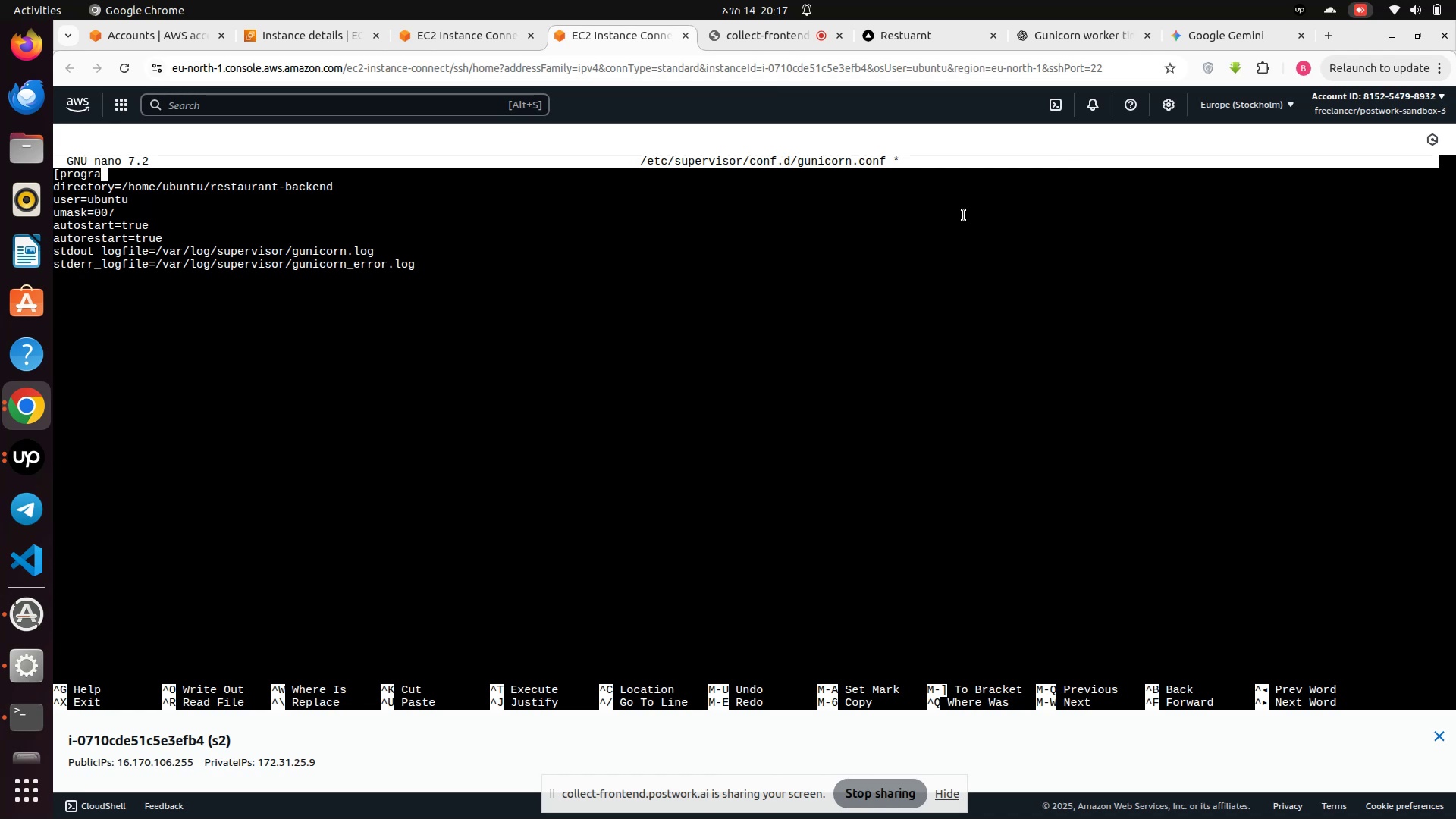 
key(Backspace)
 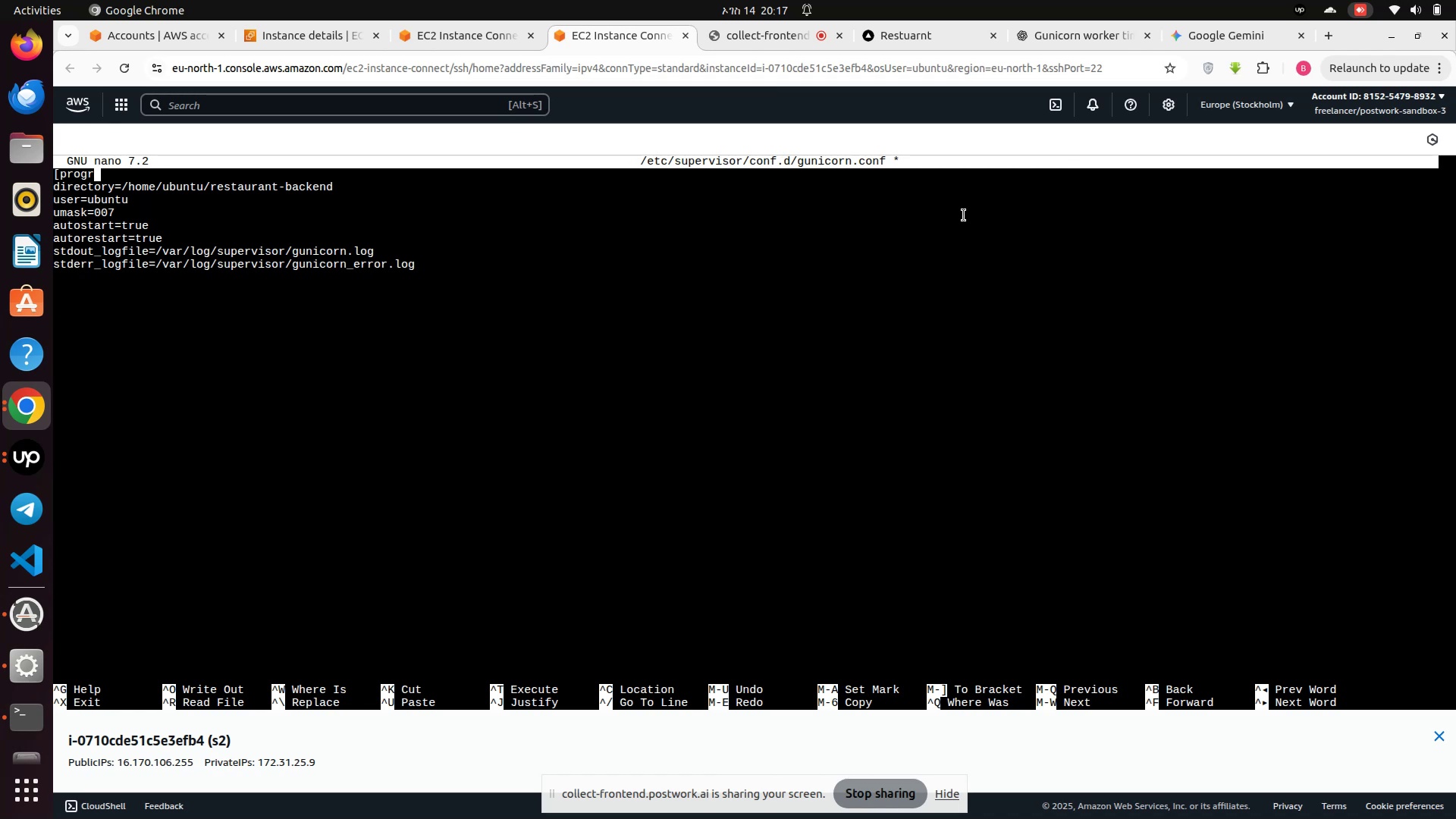 
key(Backspace)
 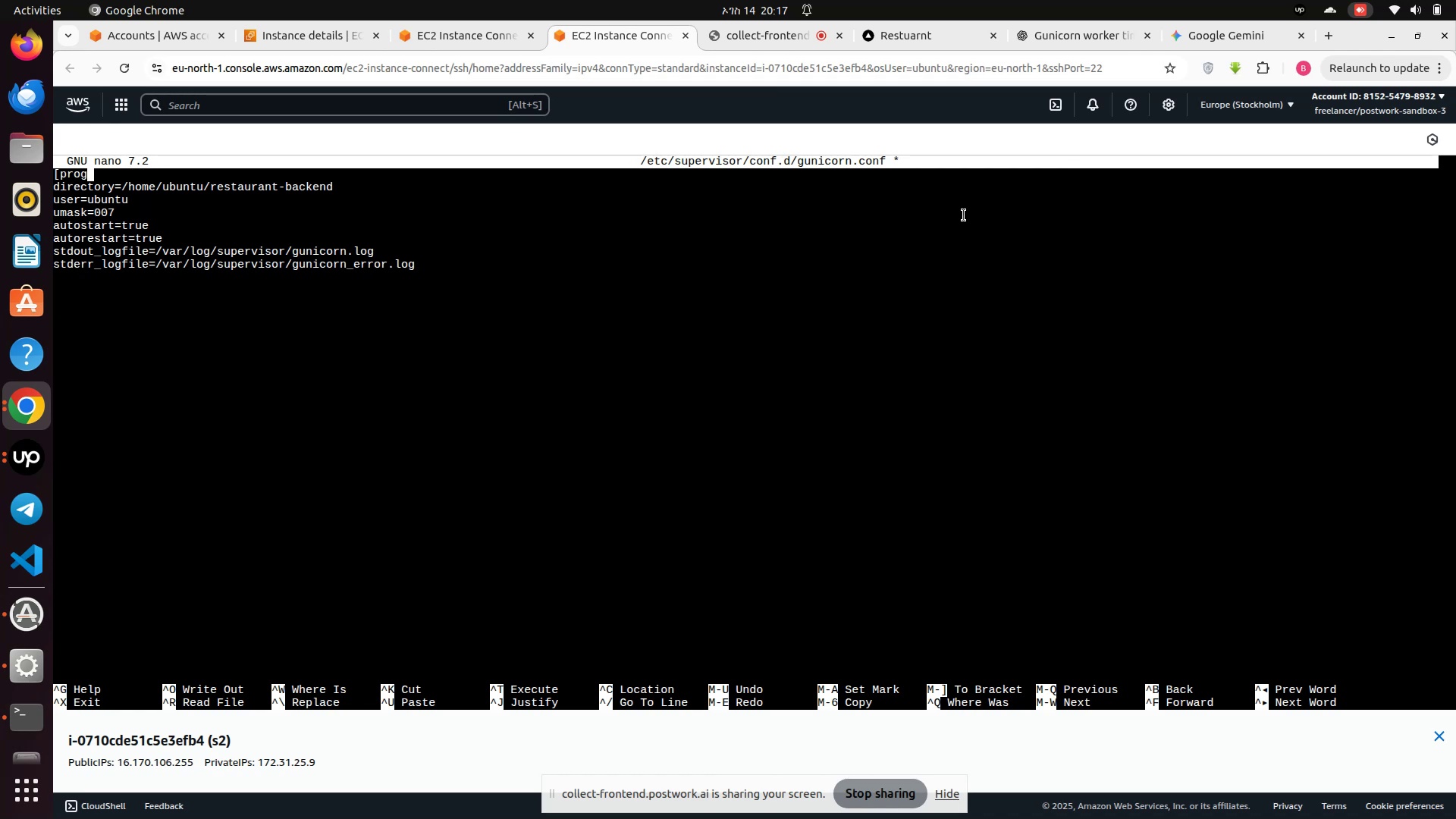 
key(Backspace)
 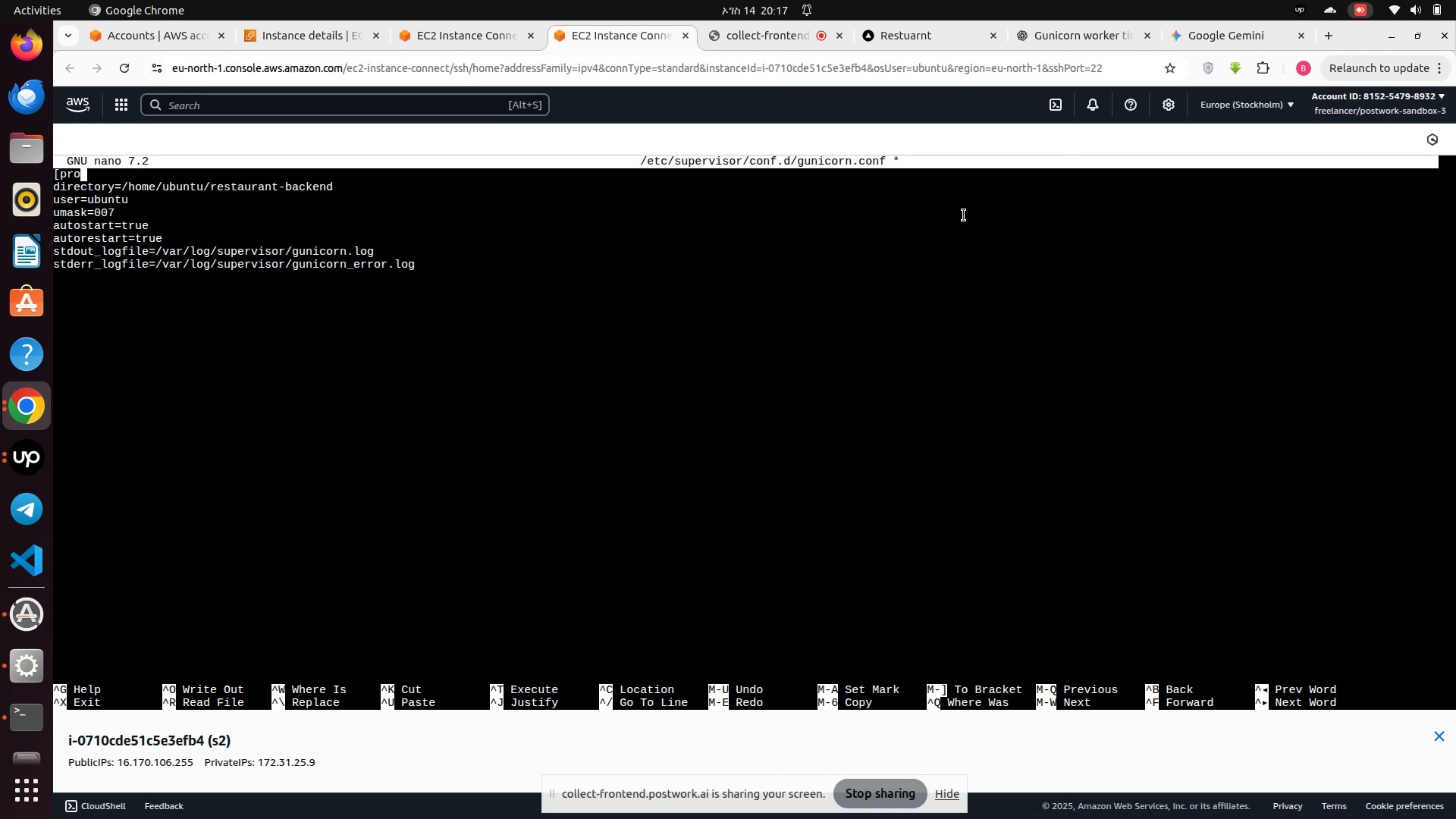 
key(Backspace)
 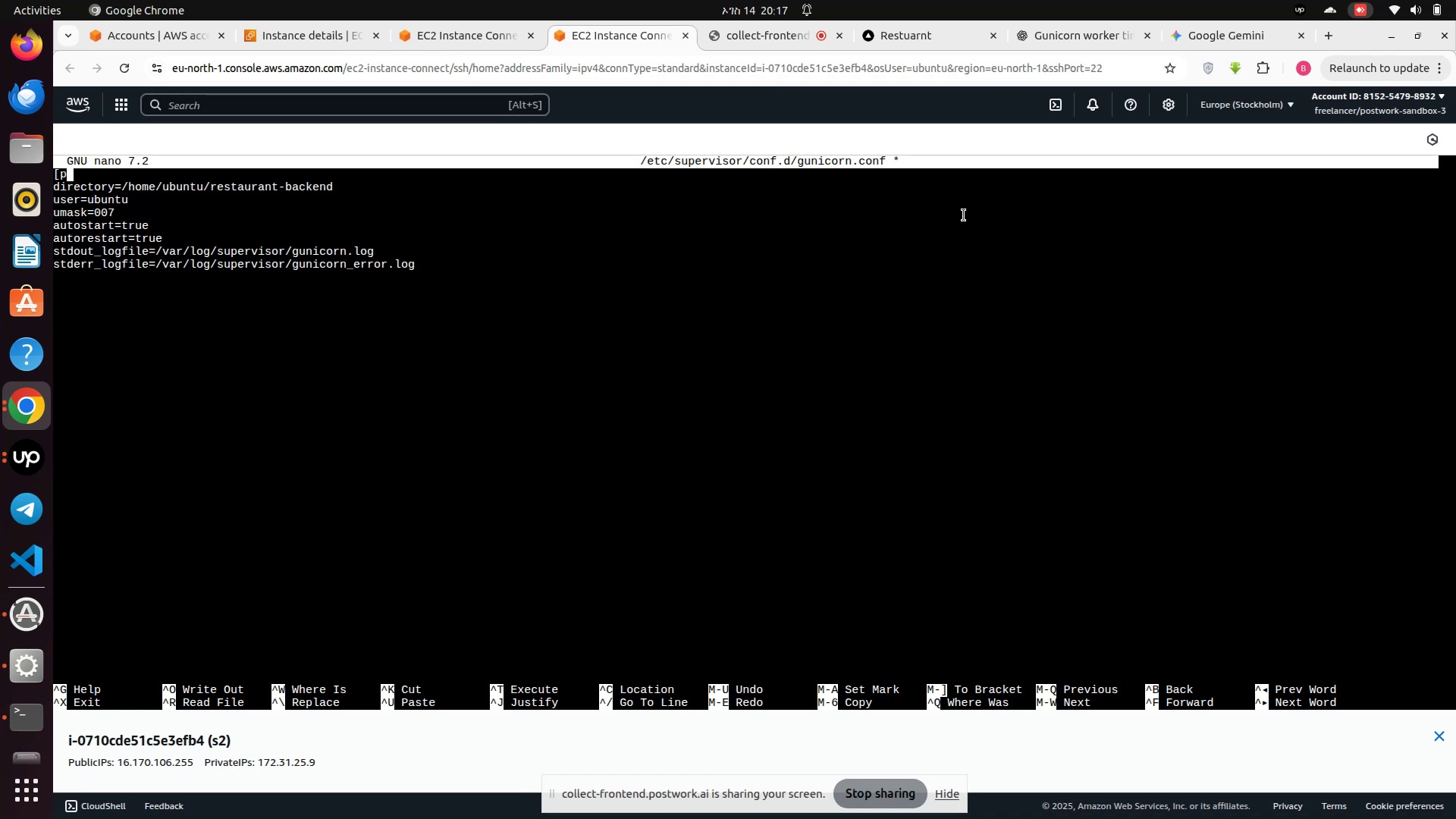 
key(Backspace)
 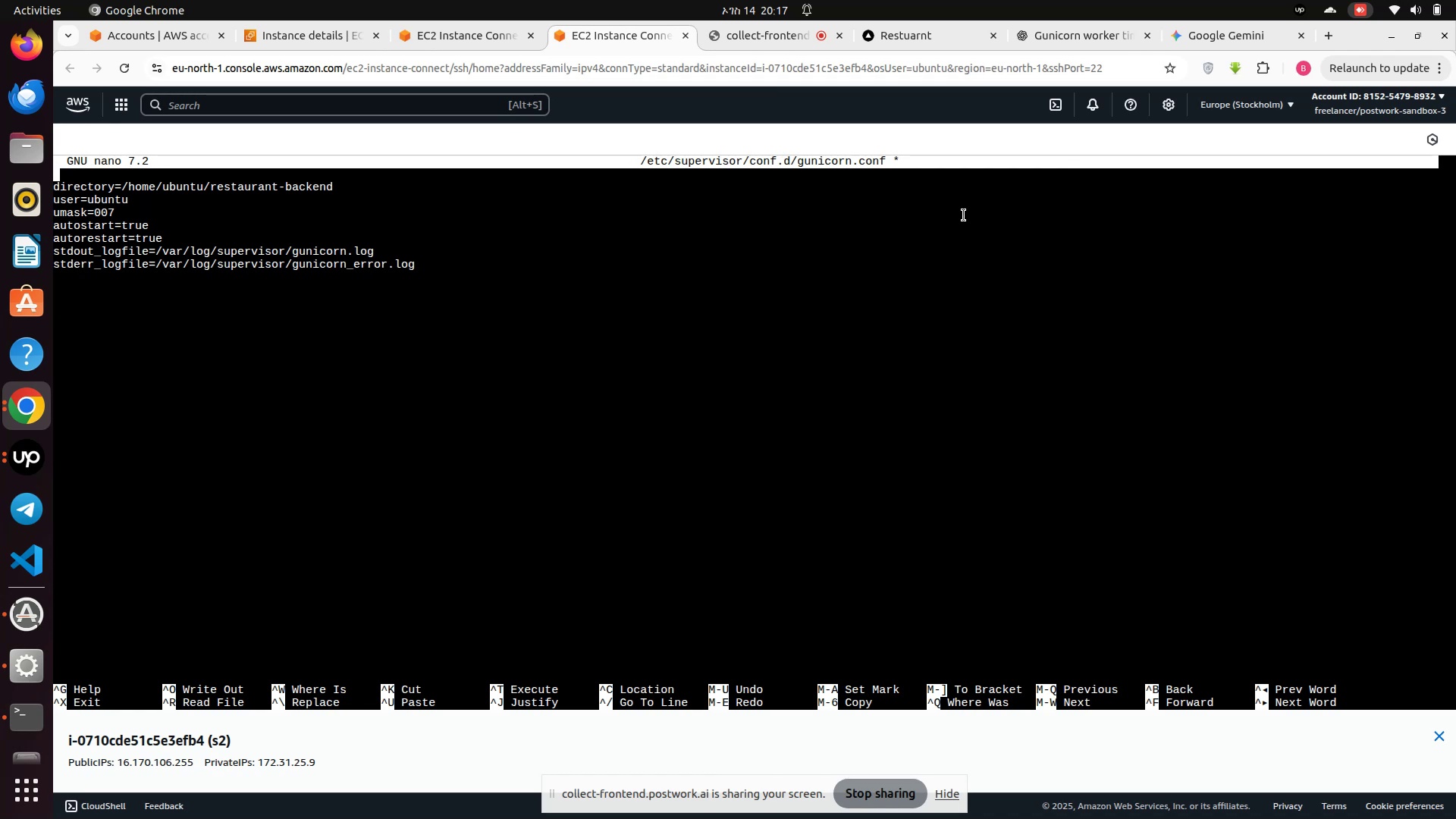 
key(Backspace)
 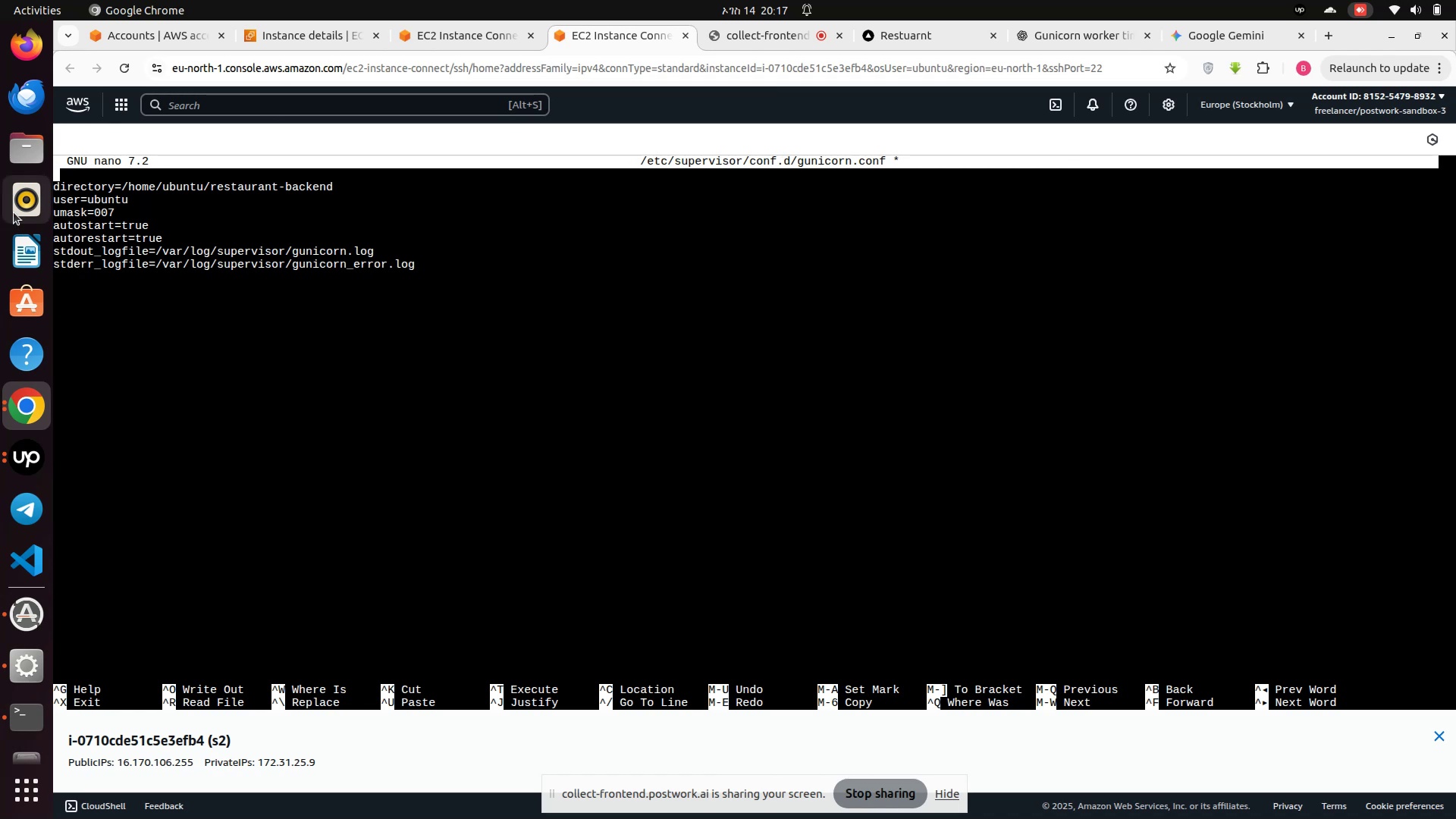 
mouse_move([58, 177])
 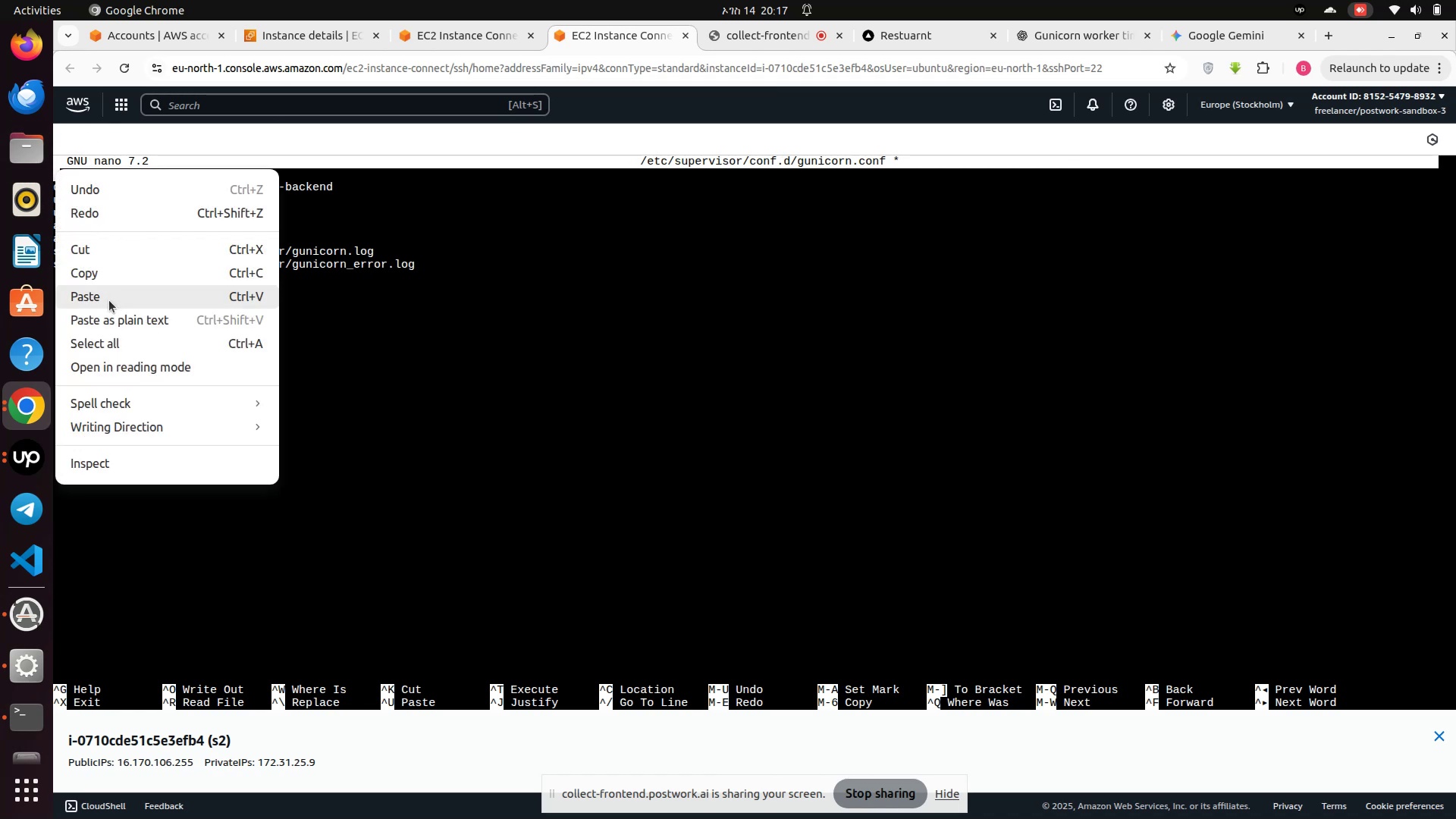 
left_click([109, 300])
 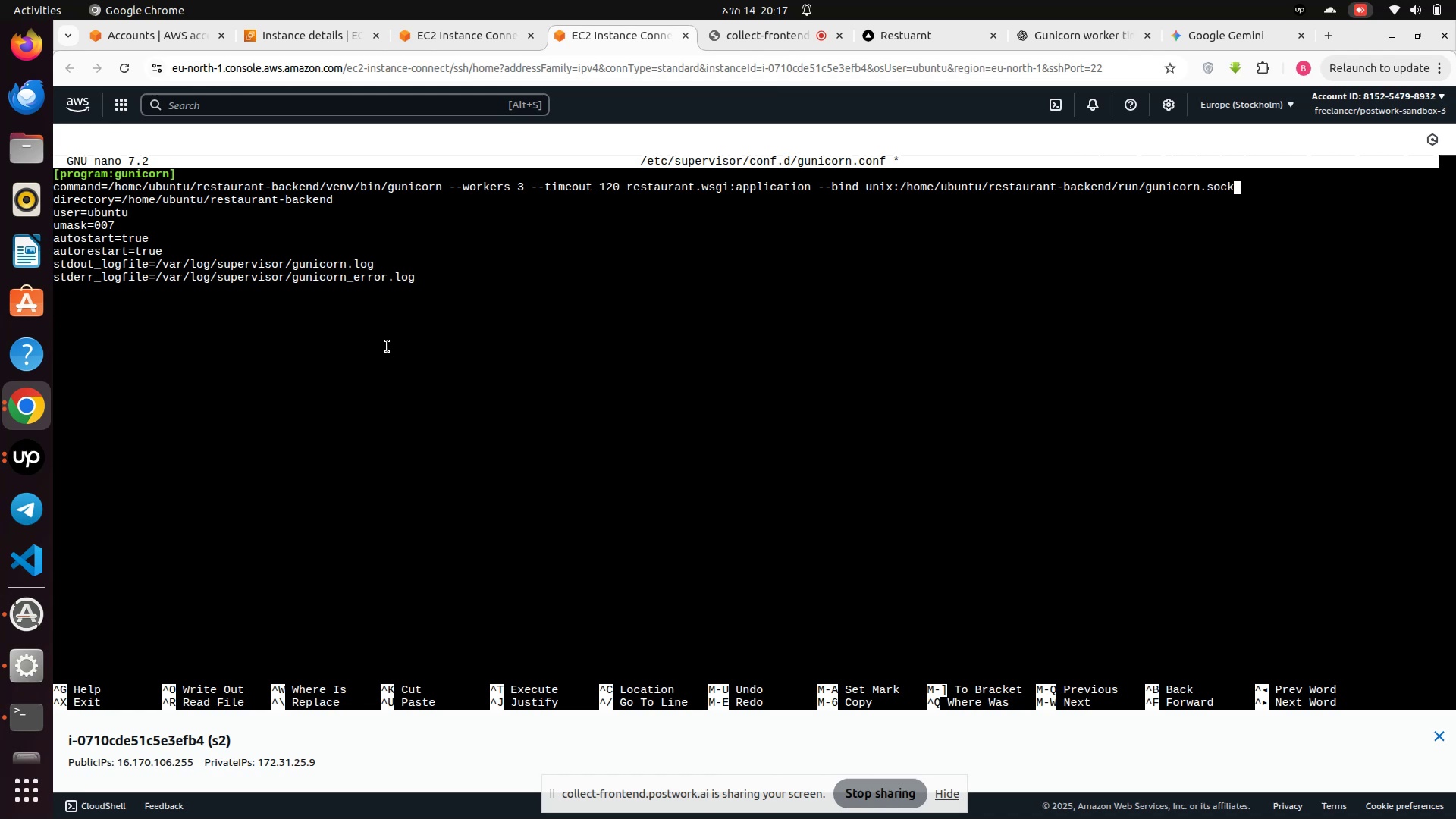 
key(Control+S)
 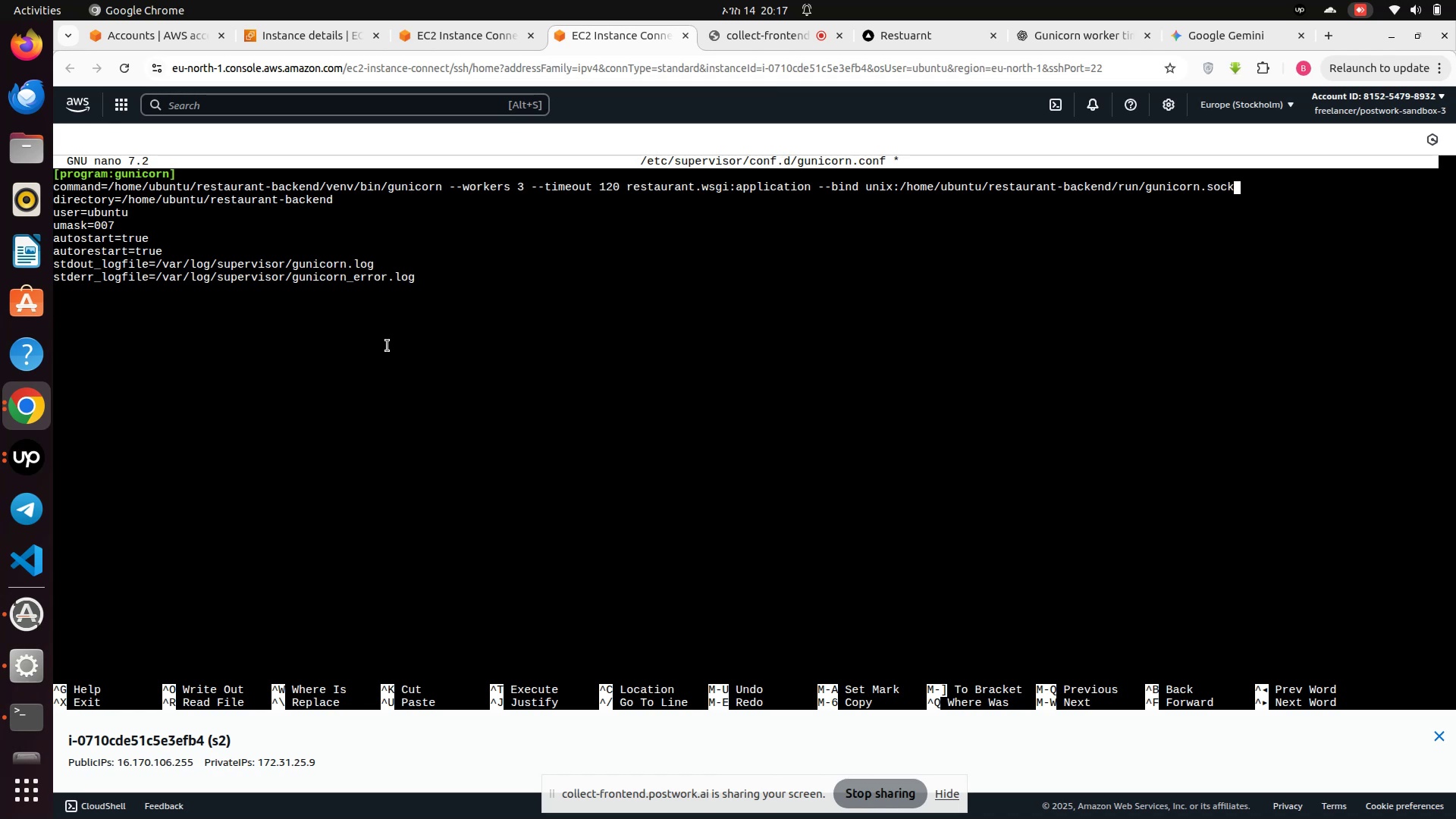 
key(Control+S)
 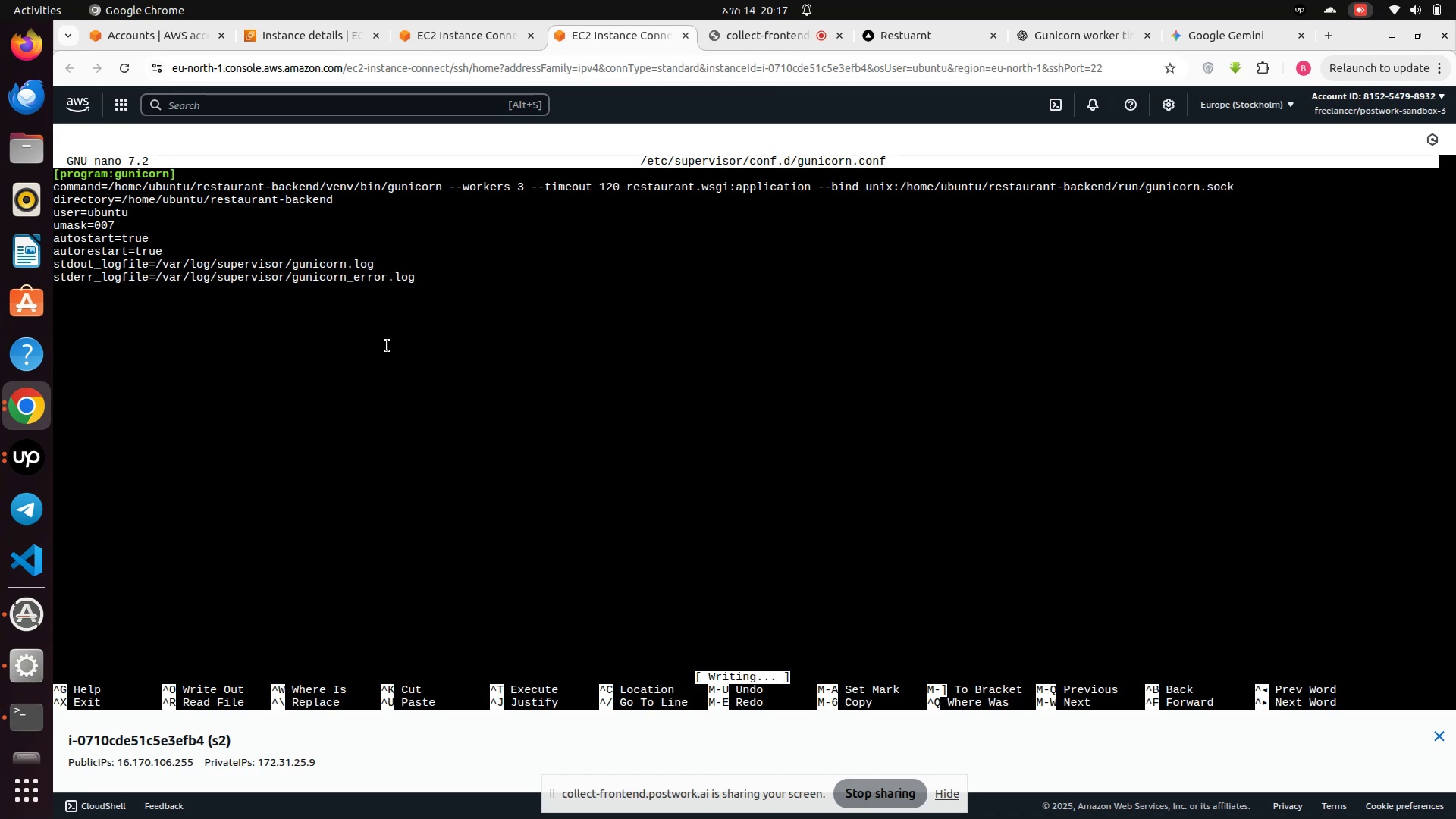 
key(Control+S)
 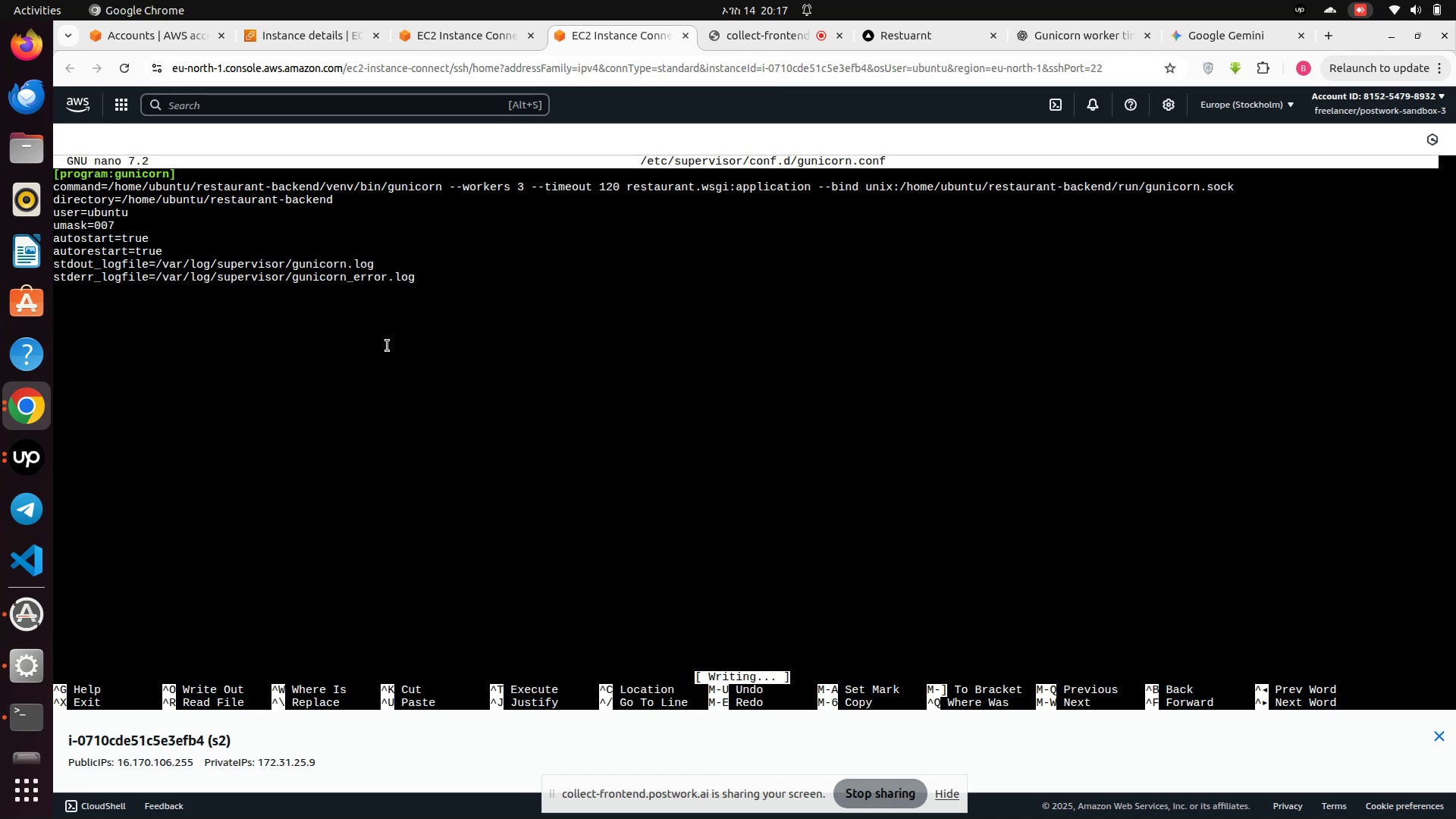 
key(Control+S)
 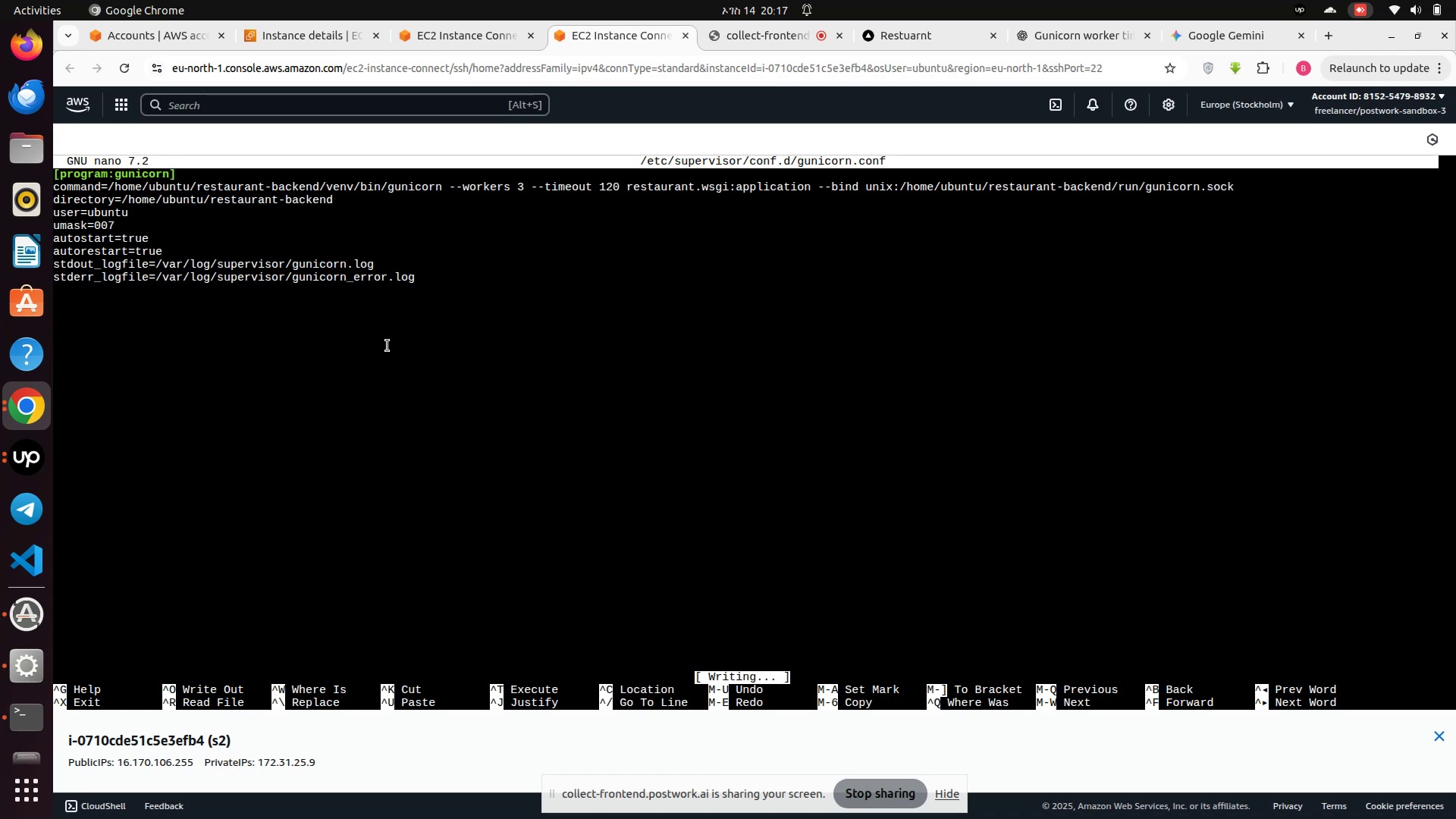 
key(Control+S)
 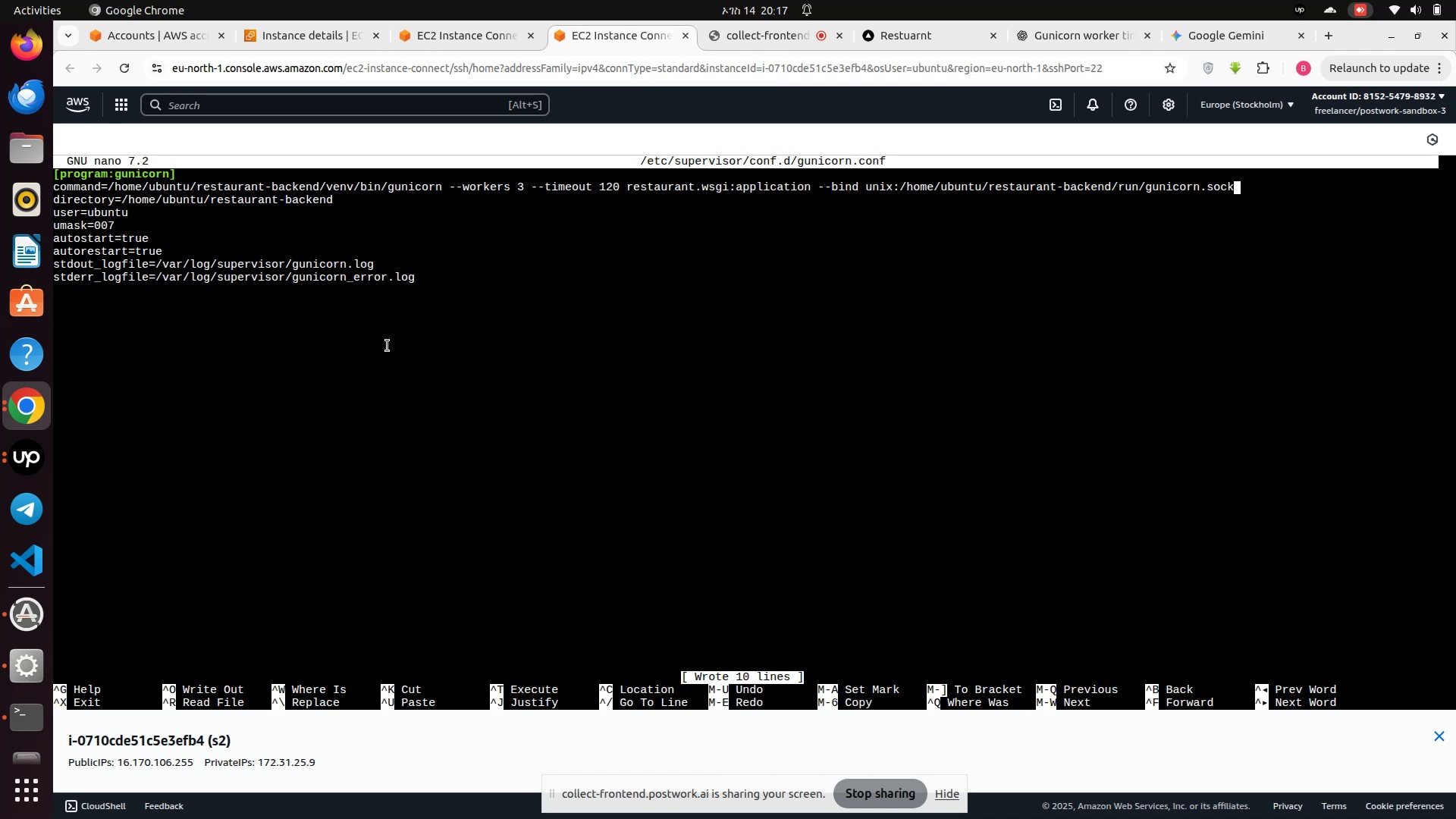 
key(Control+S)
 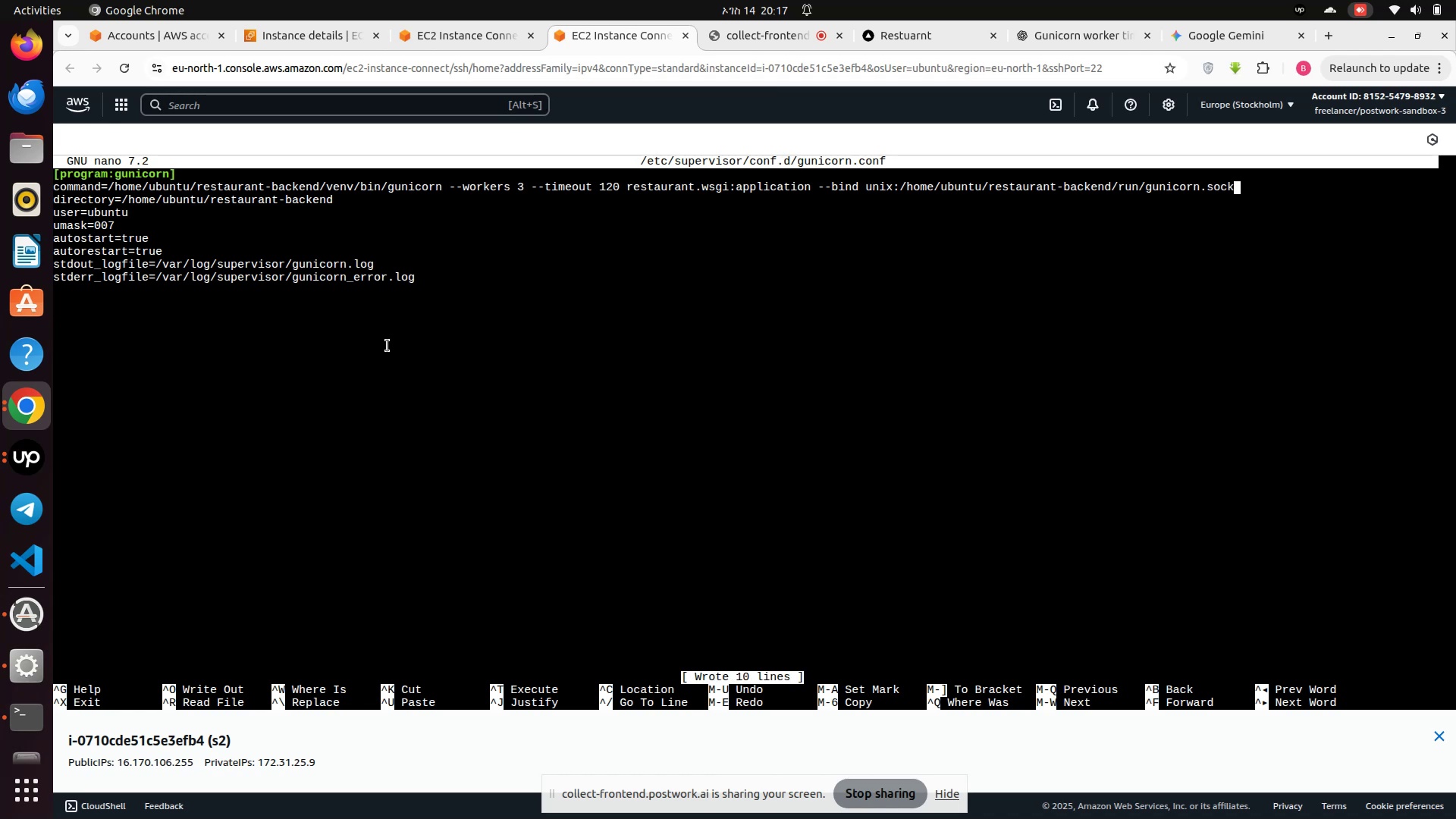 
key(Control+S)
 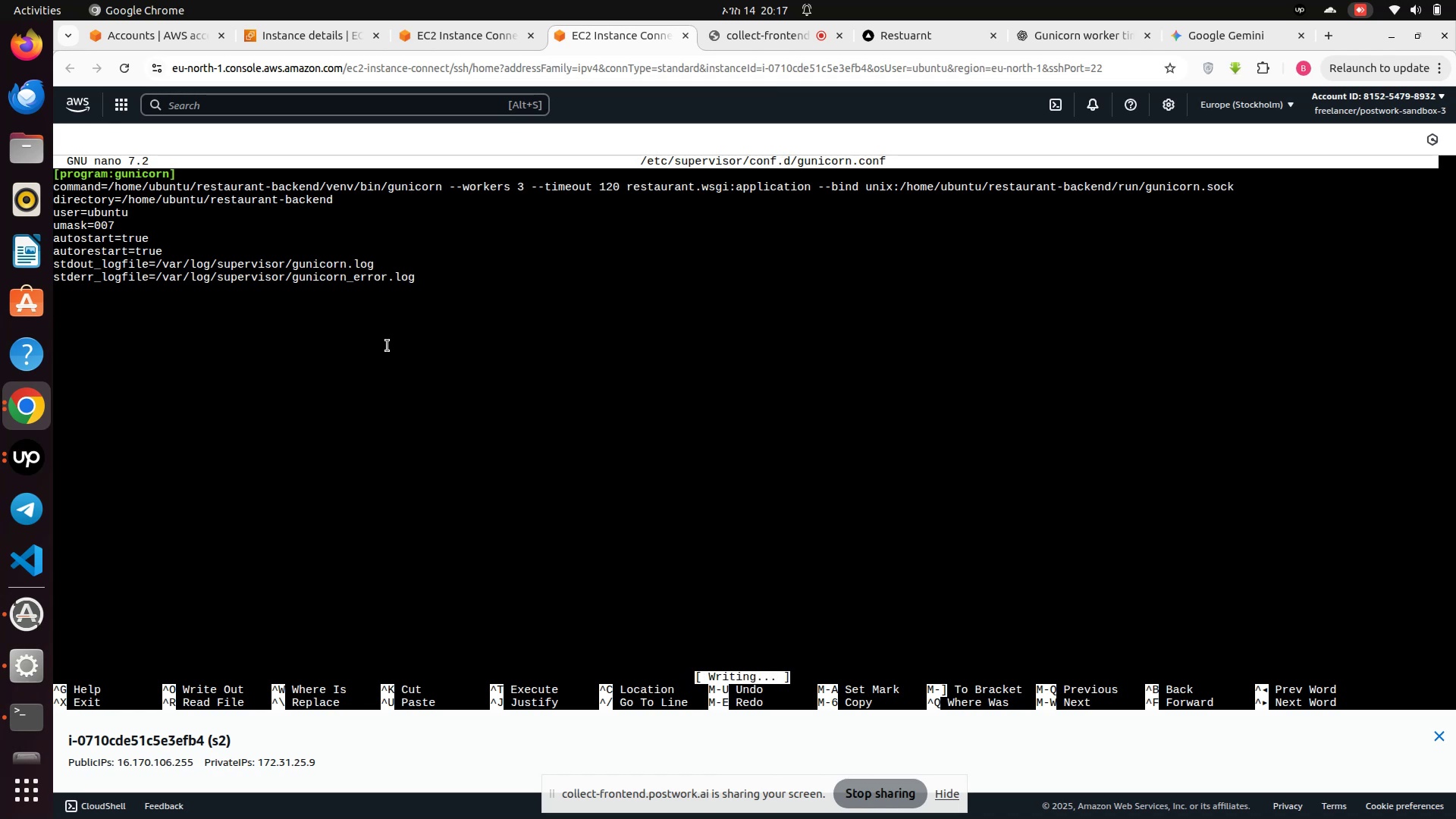 
key(Control+S)
 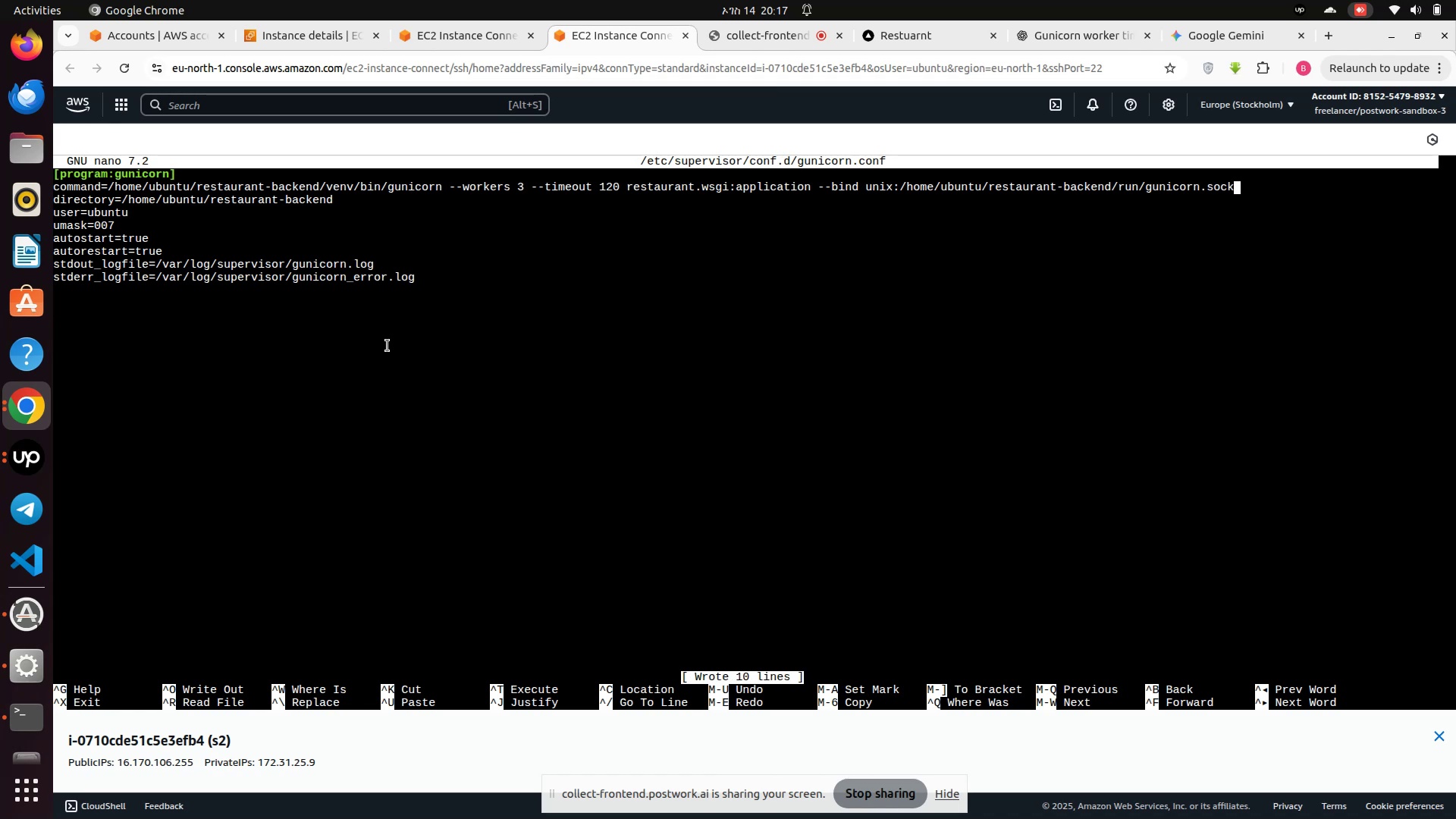 
key(Control+S)
 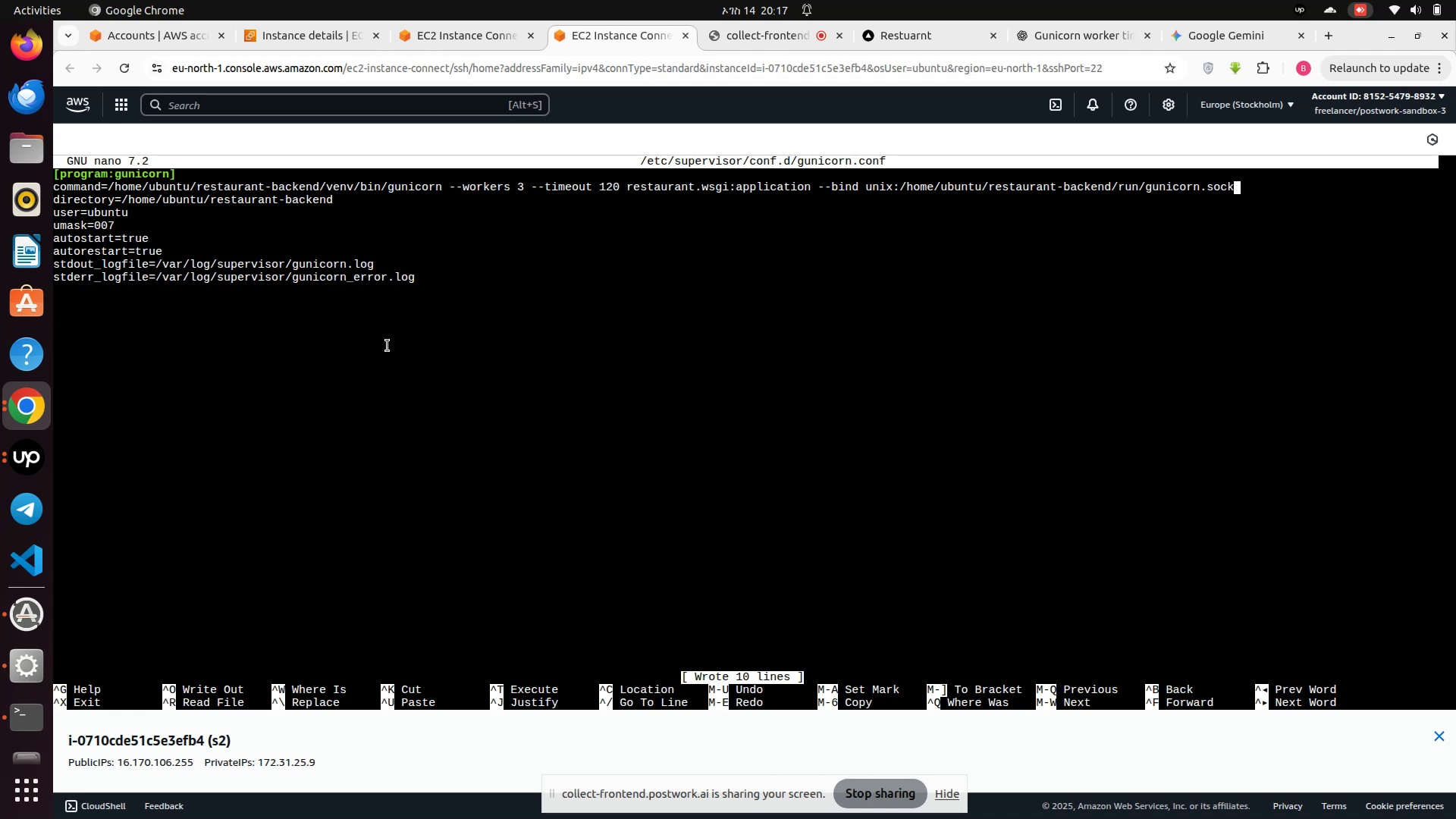 
key(Control+X)
 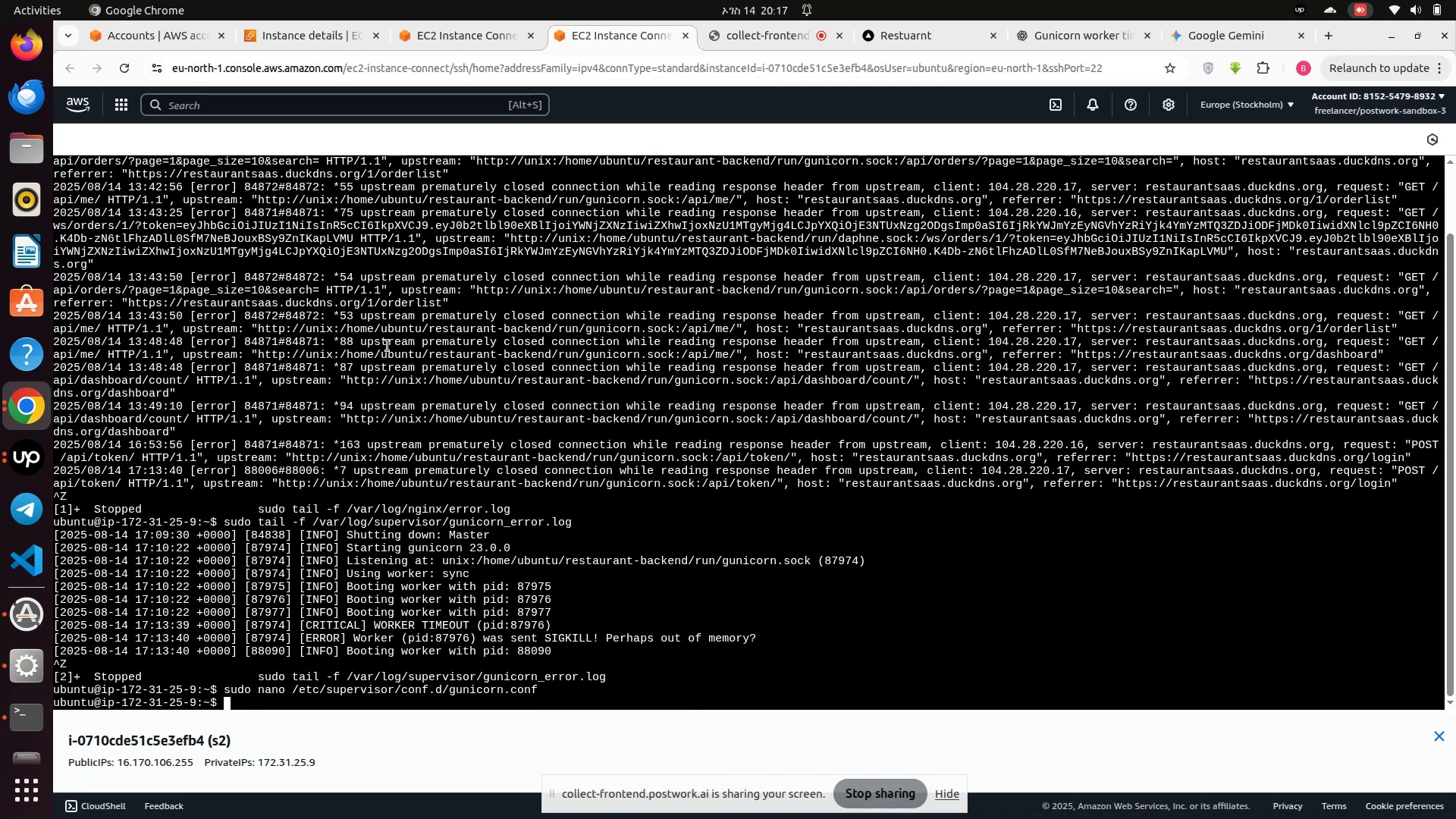 
key(ArrowUp)
 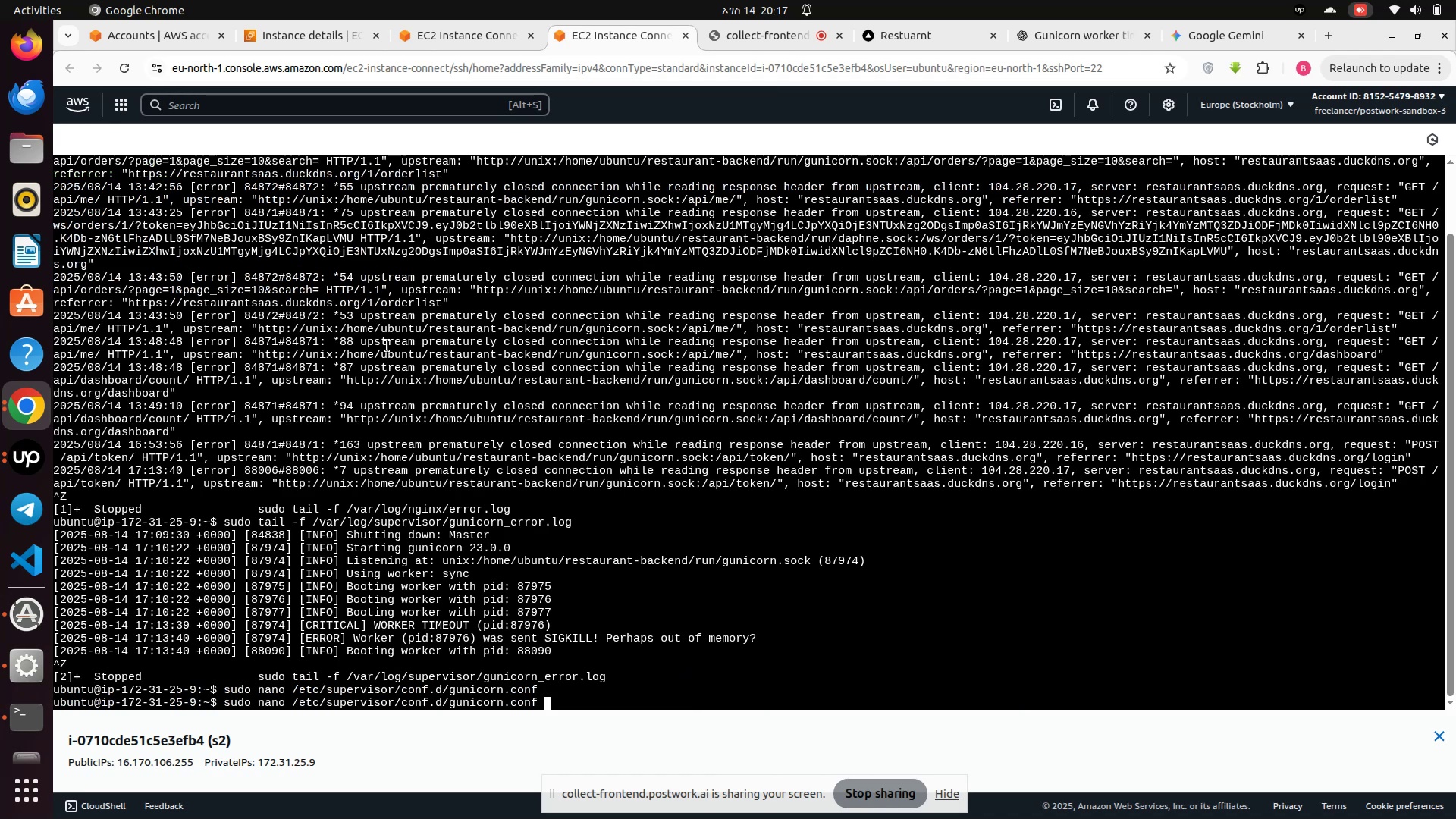 
key(ArrowUp)
 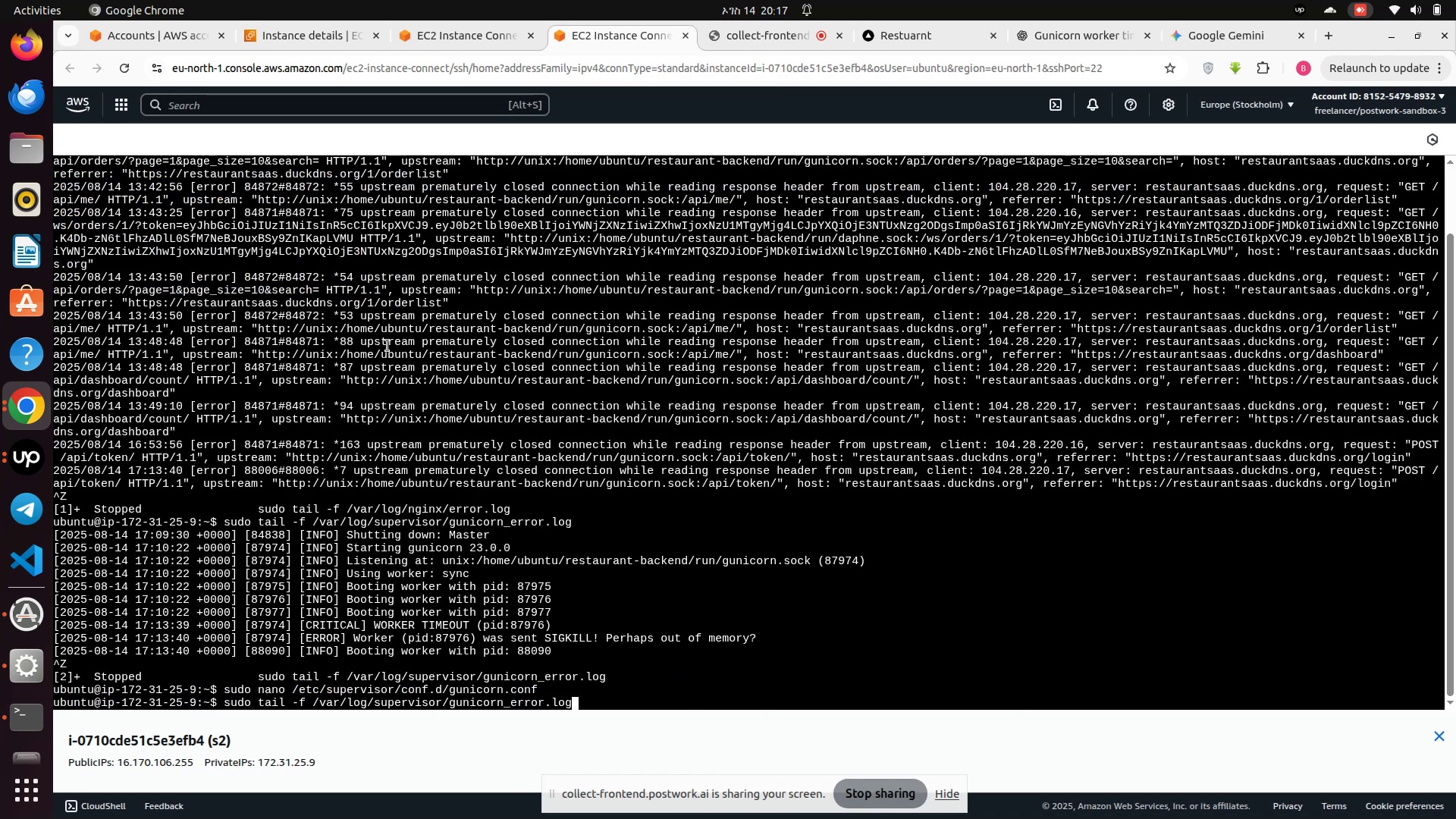 
key(ArrowDown)
 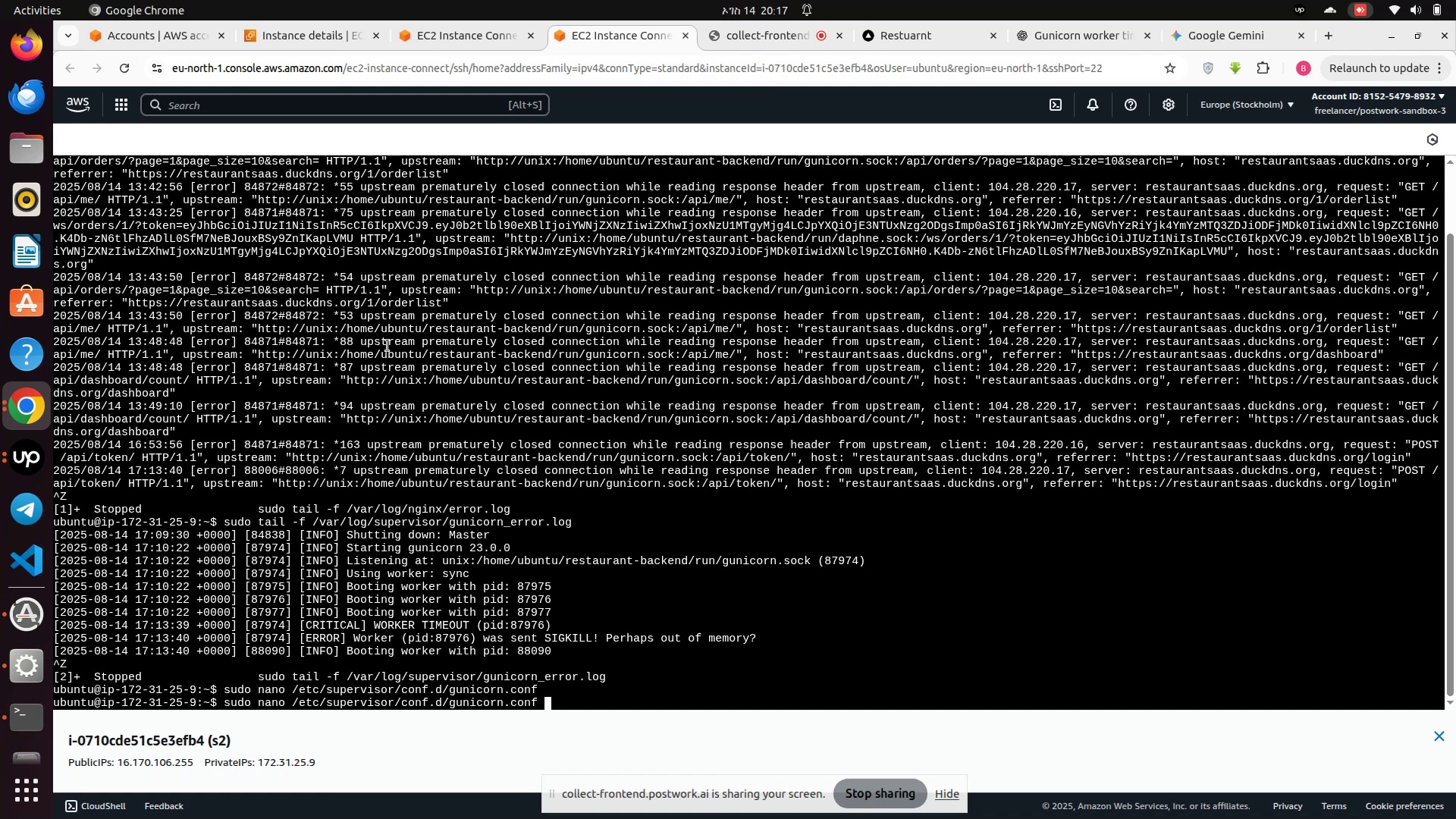 
key(ArrowDown)
 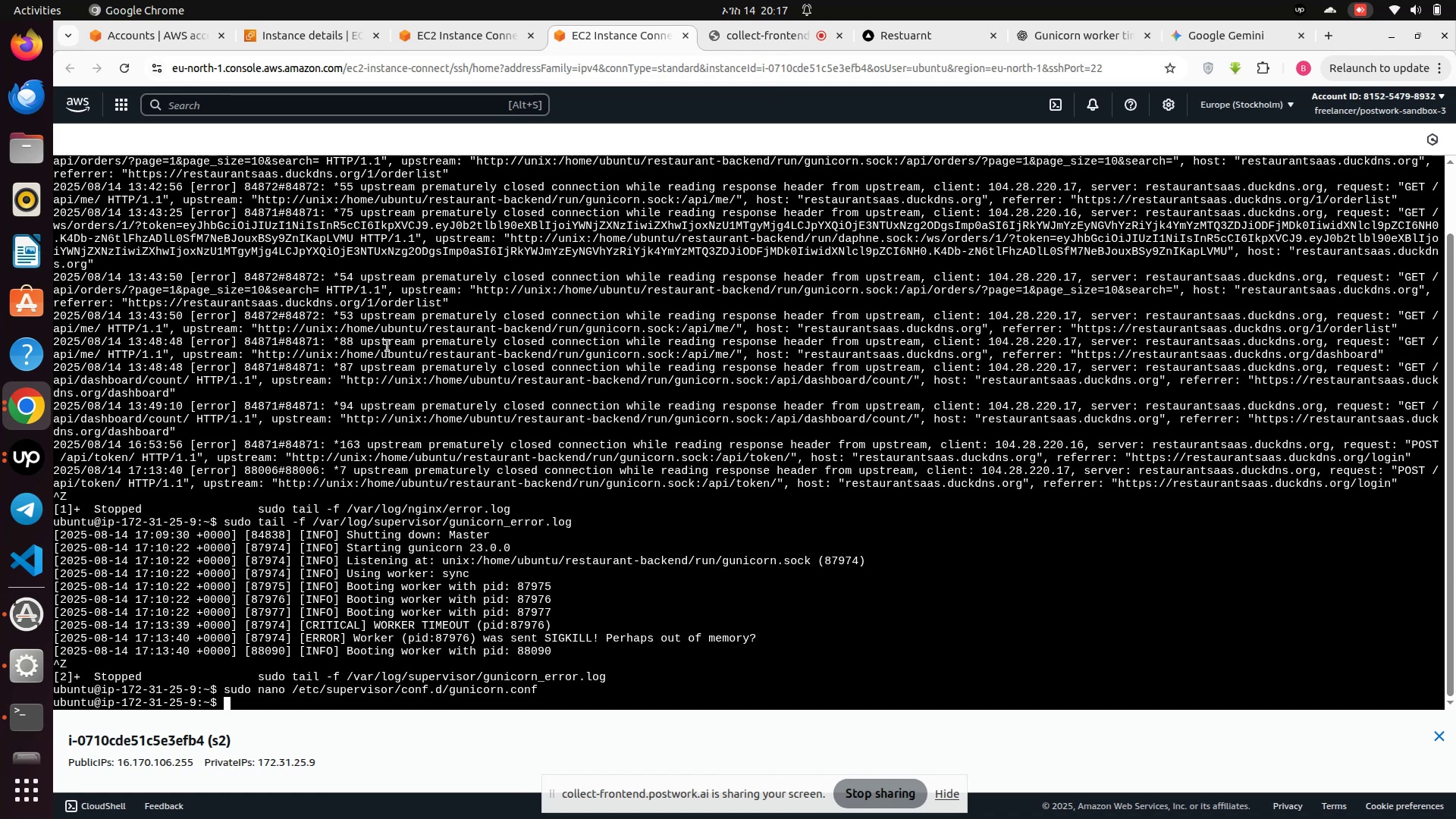 
type(sudo supervi)
key(Tab)
type(ct)
key(Tab)
type(reread)
 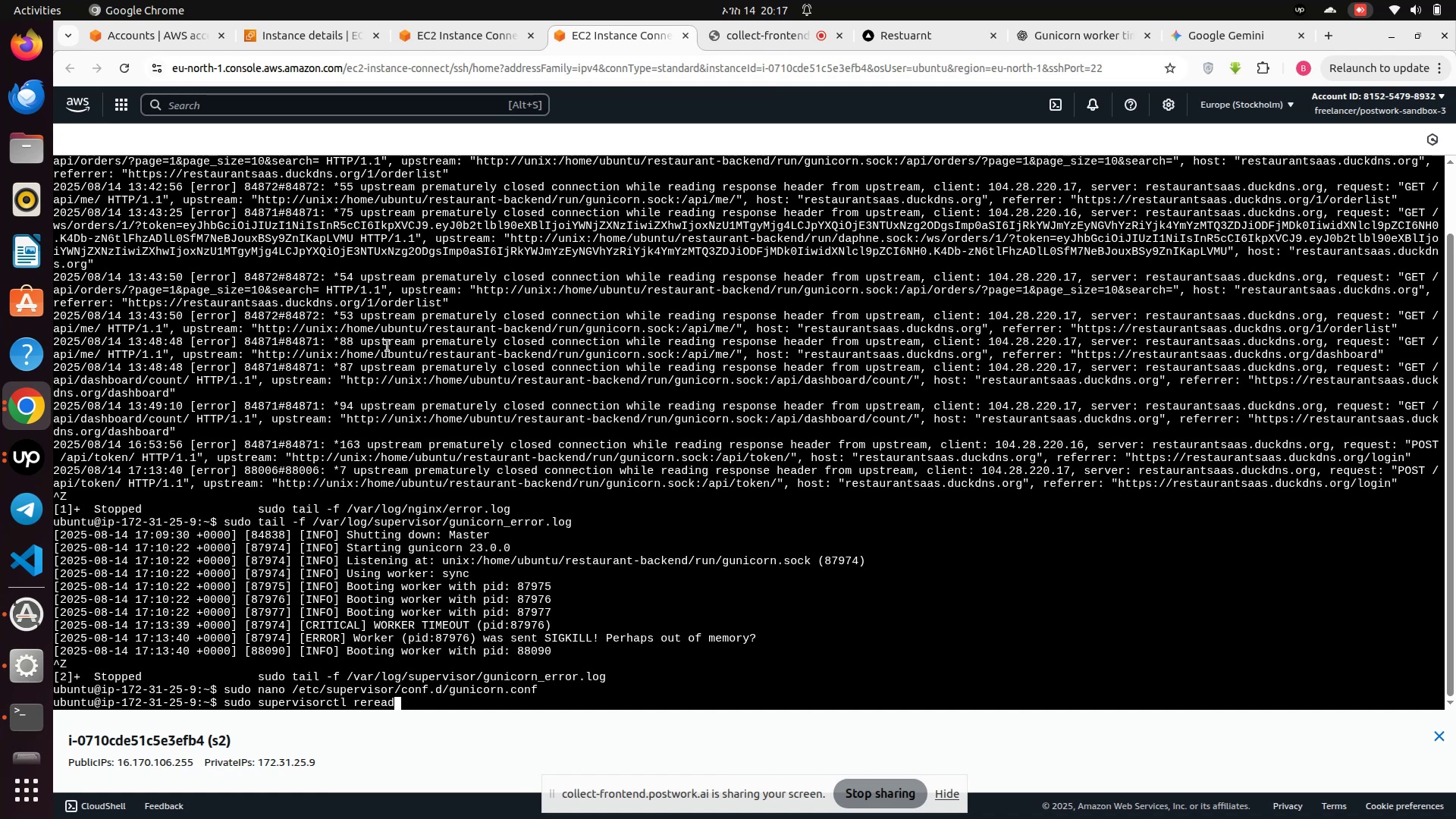 
key(Enter)
 